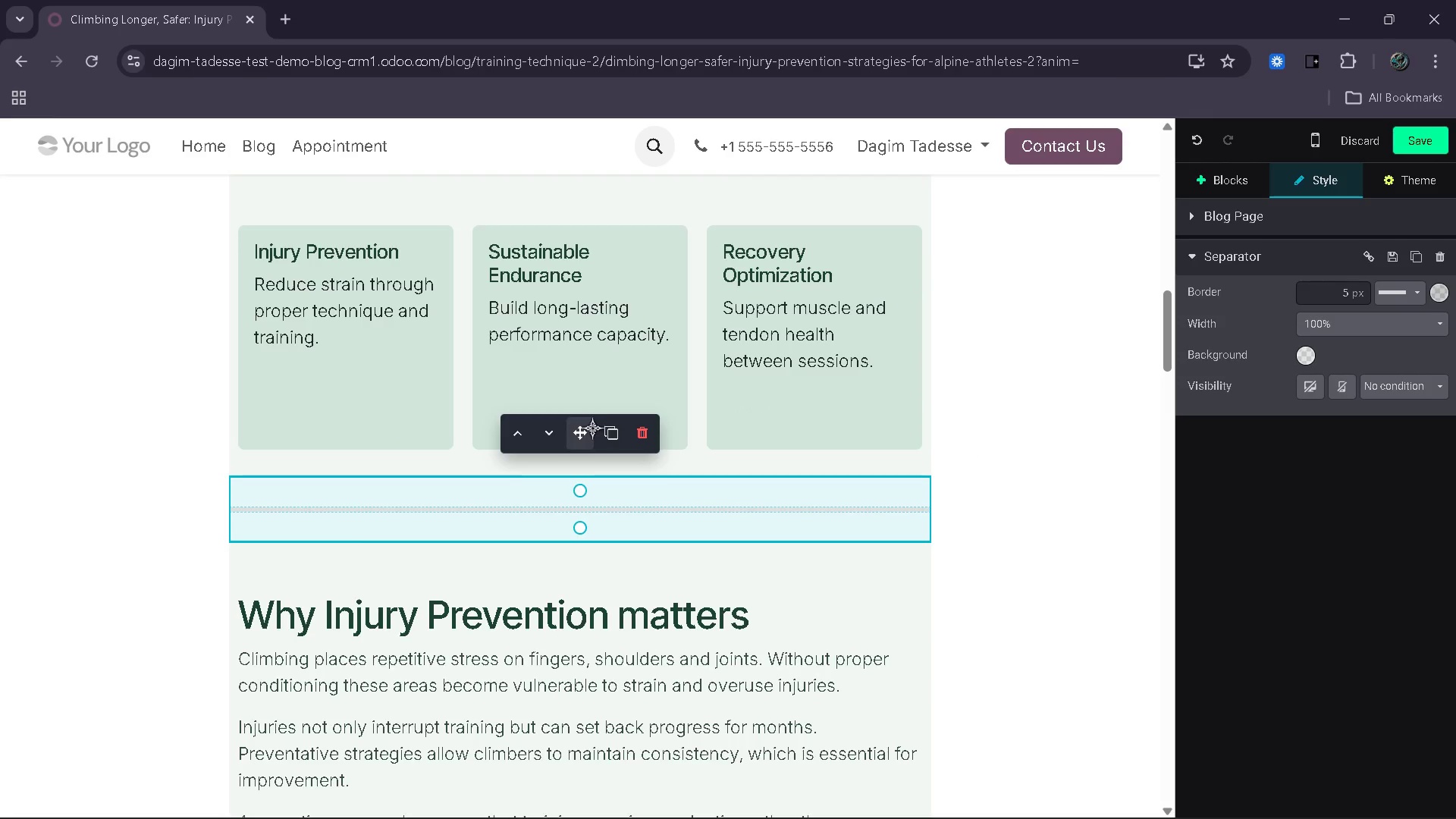 
left_click([602, 427])
 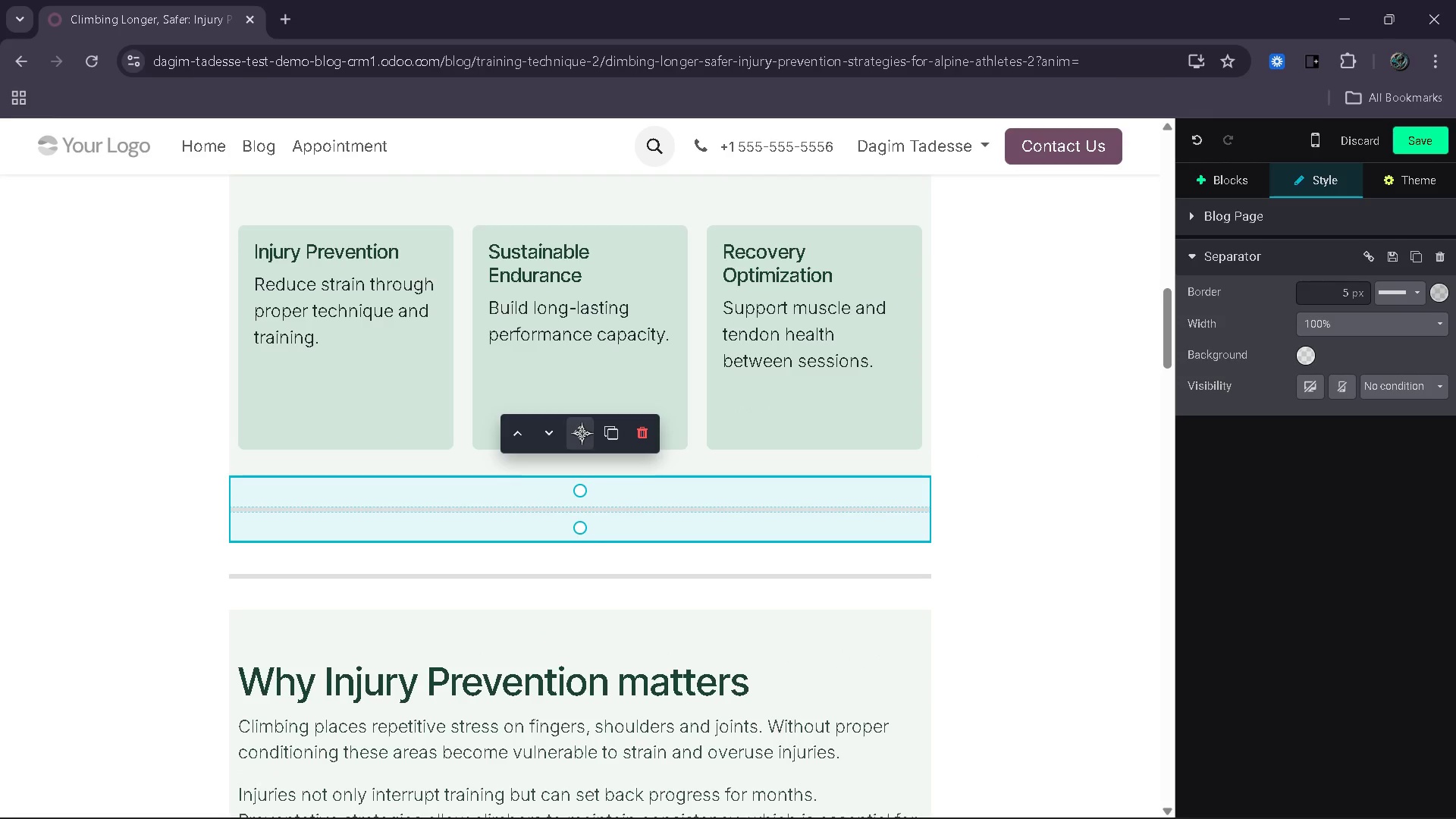 
left_click_drag(start_coordinate=[582, 433], to_coordinate=[569, 312])
 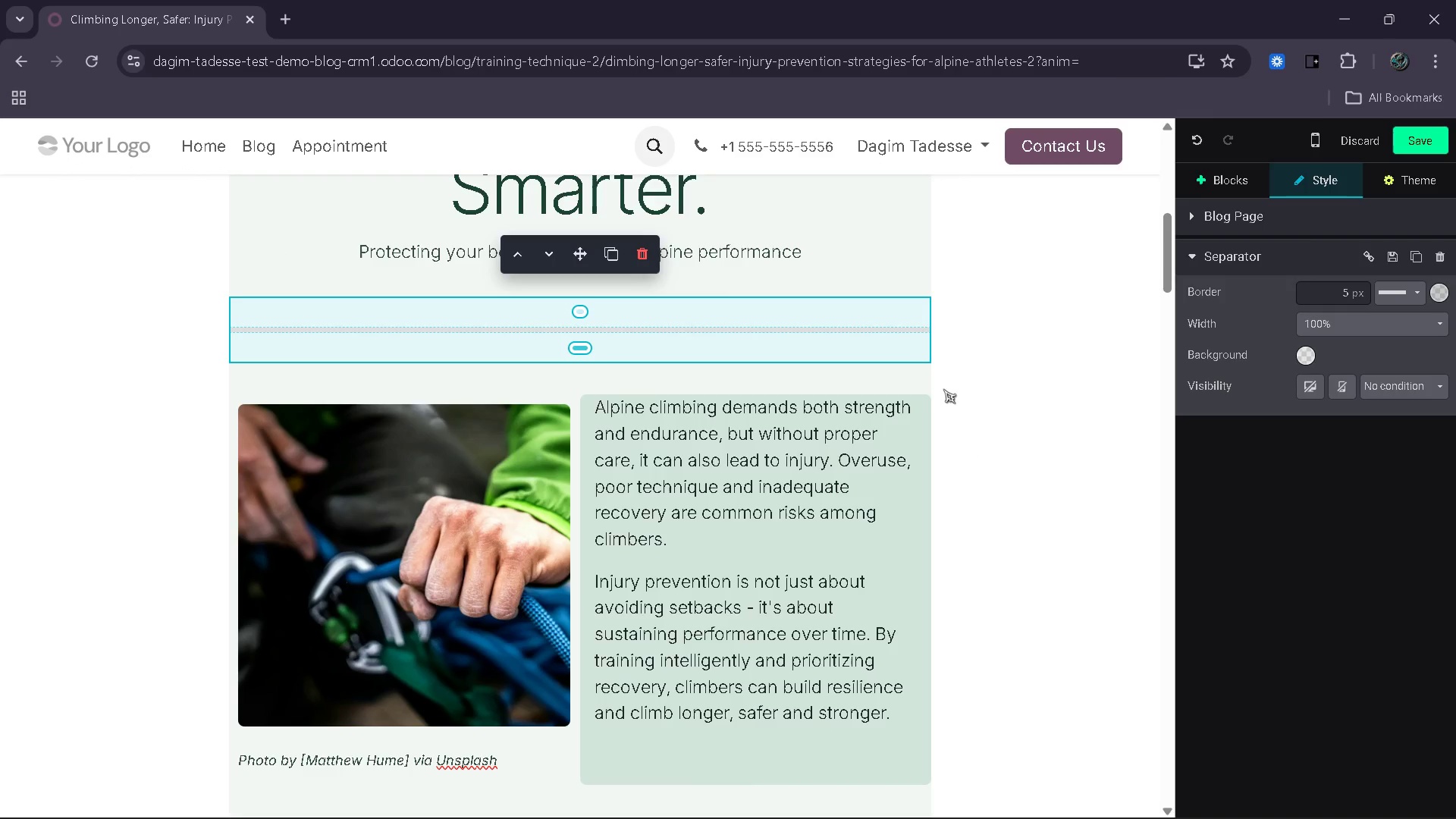 
left_click([943, 389])
 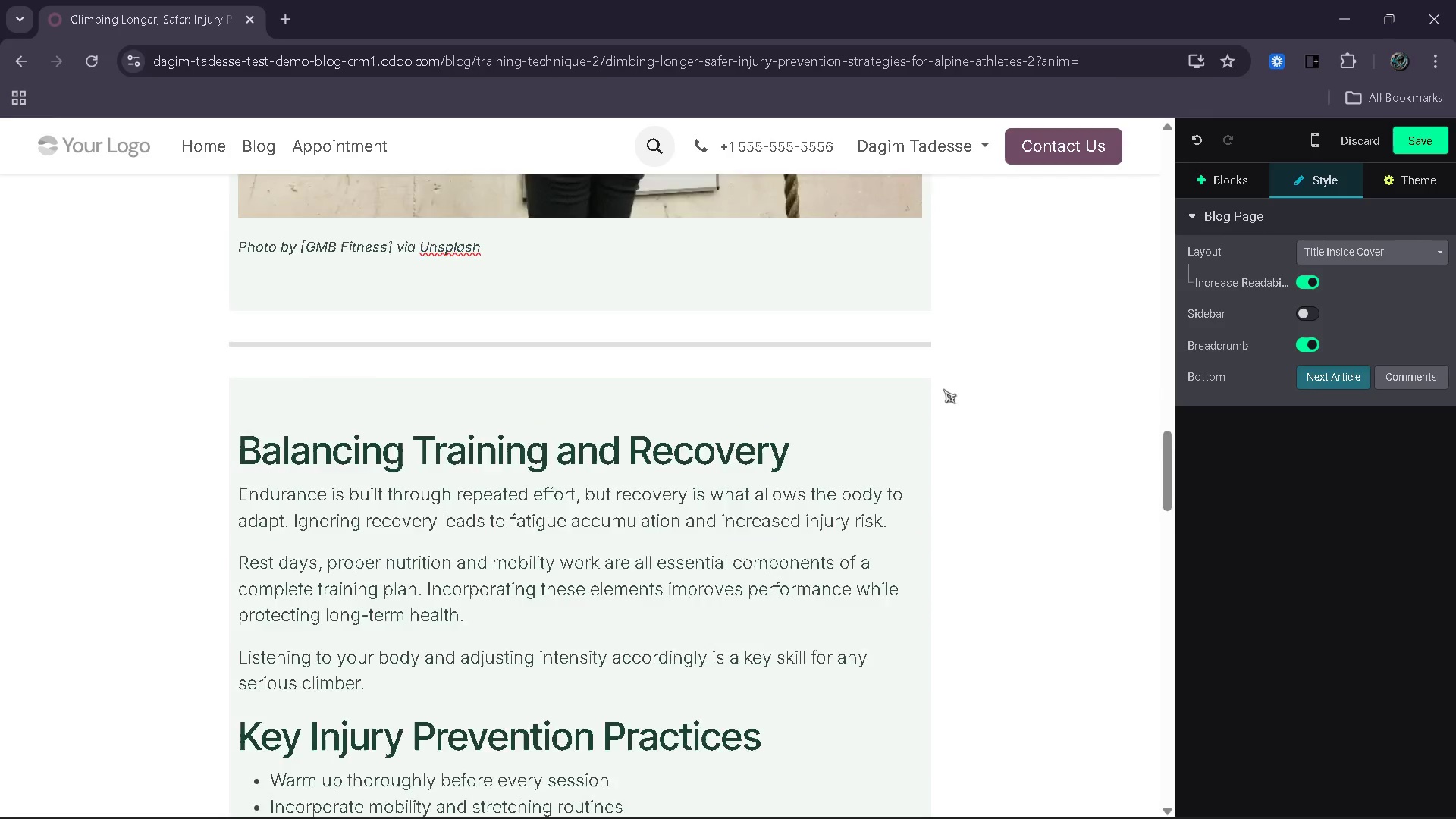 
wait(7.17)
 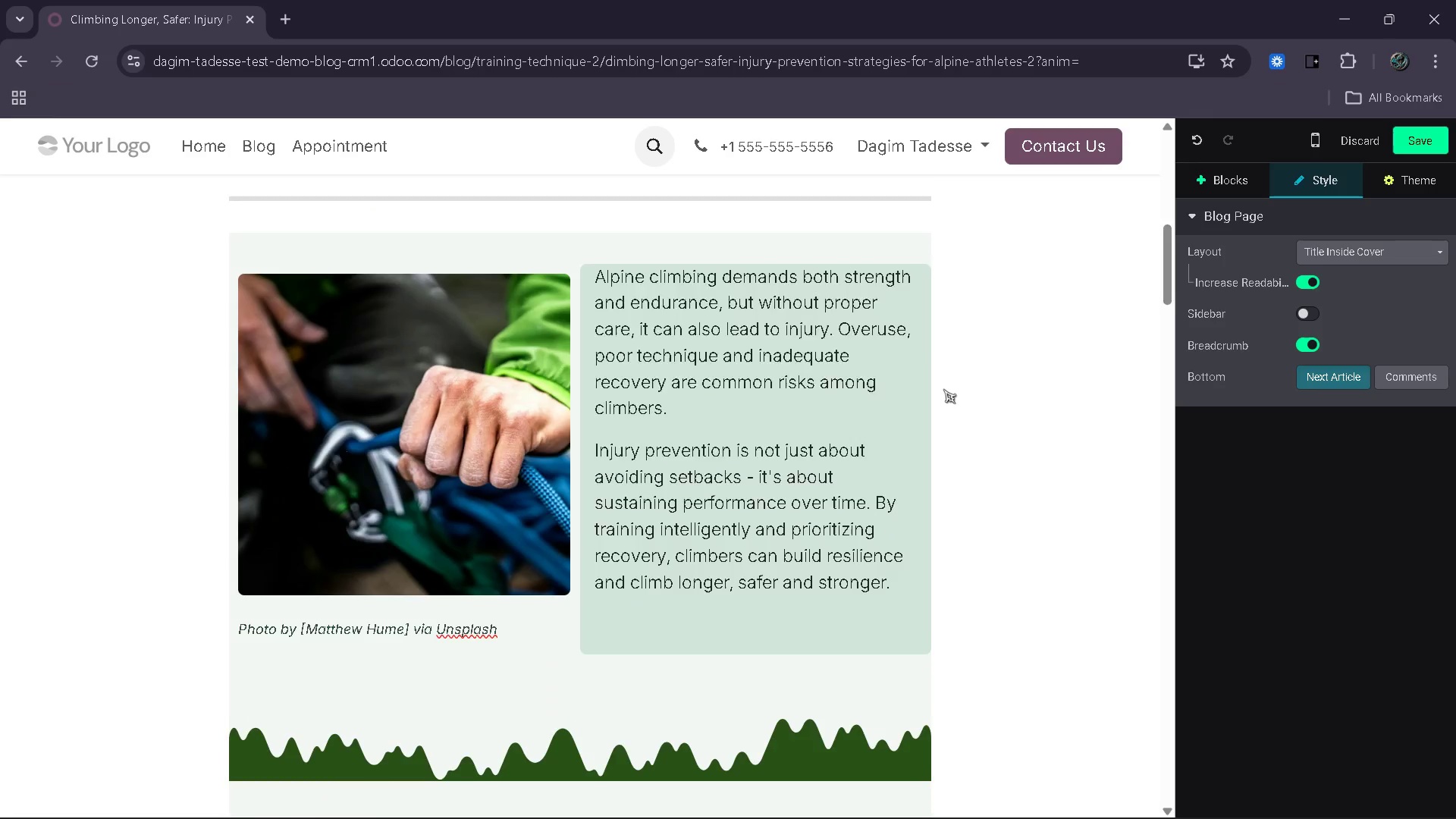 
left_click([1427, 140])
 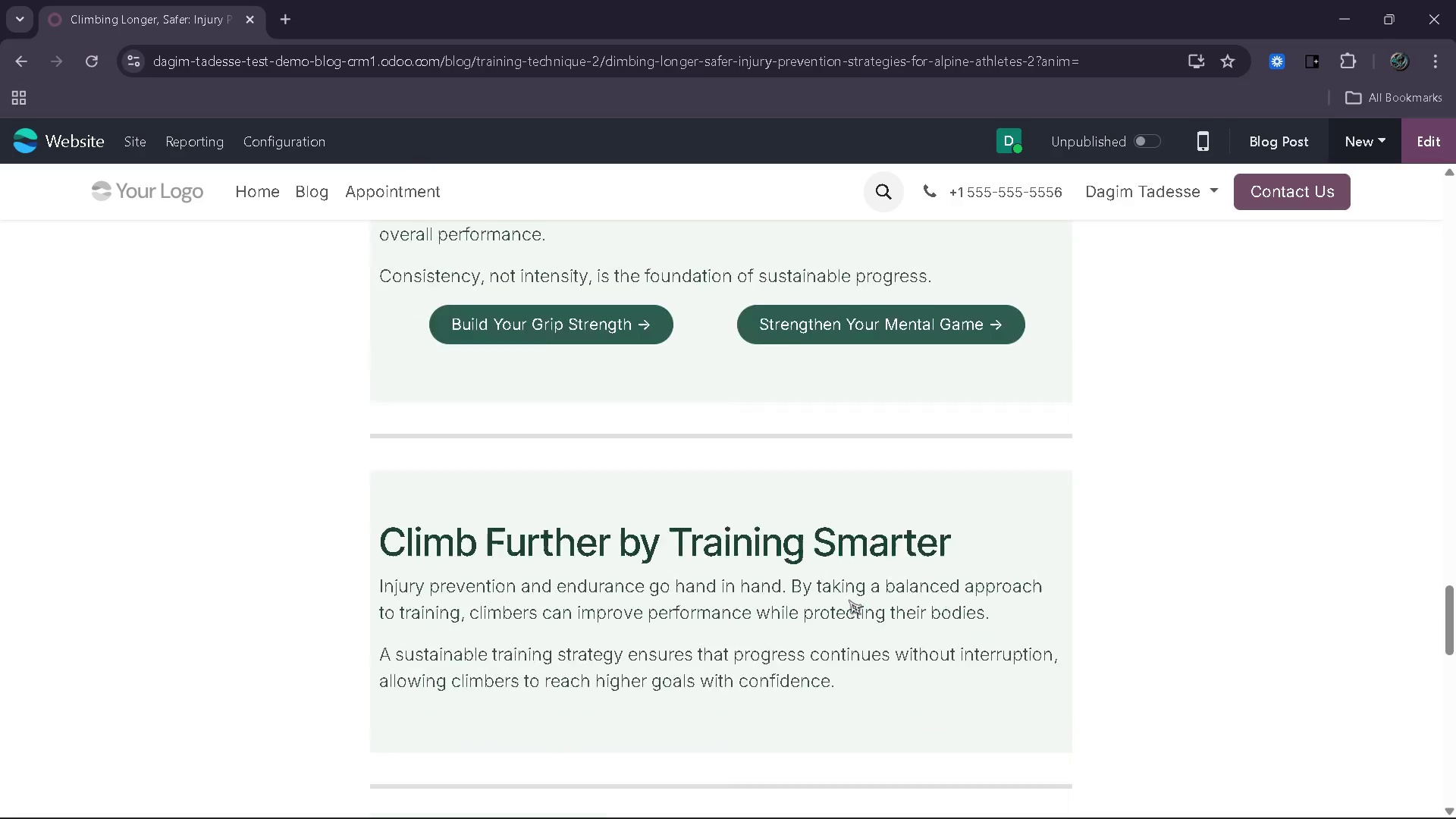 
wait(10.52)
 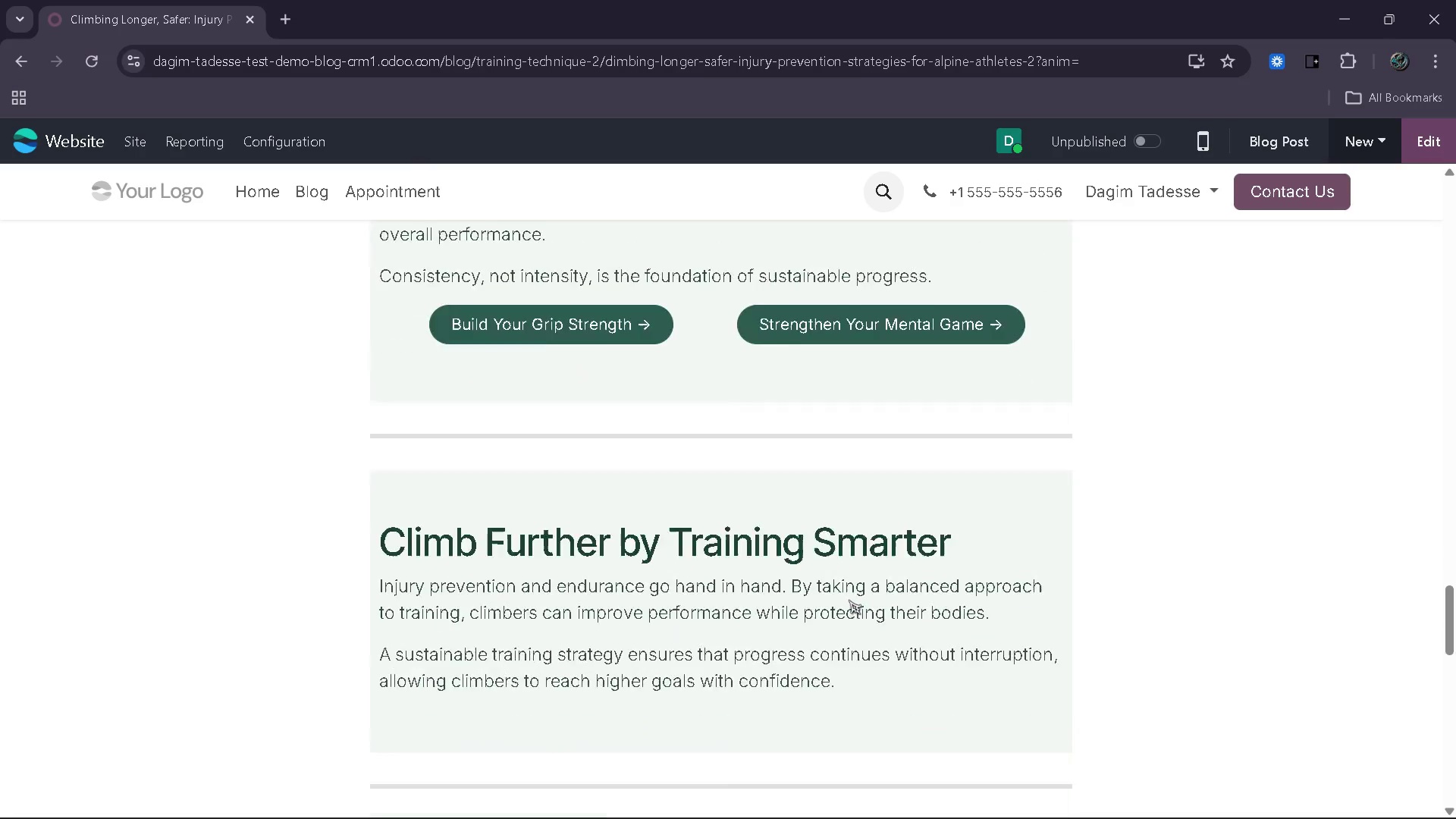 
left_click([929, 356])
 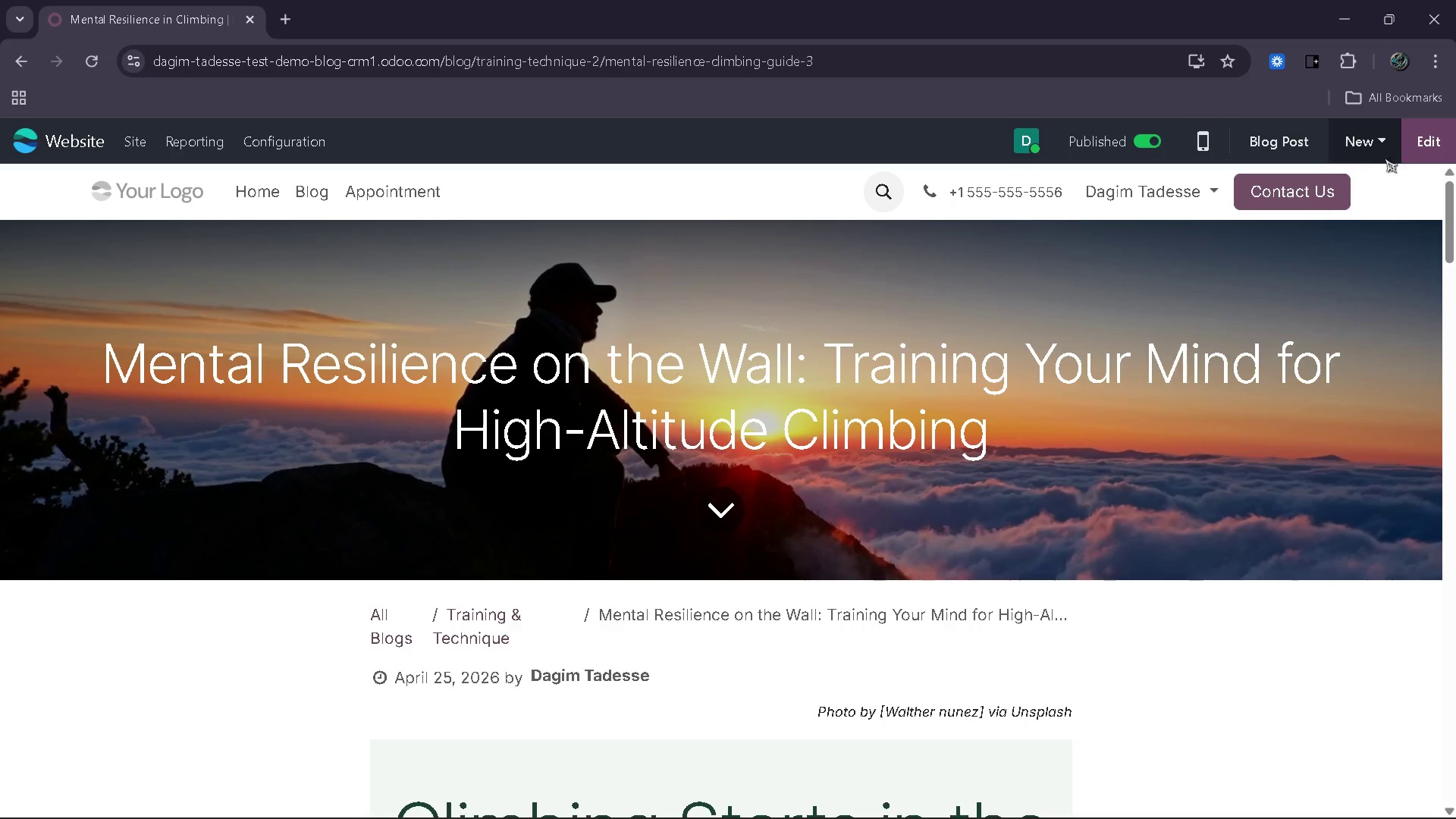 
left_click([1417, 156])
 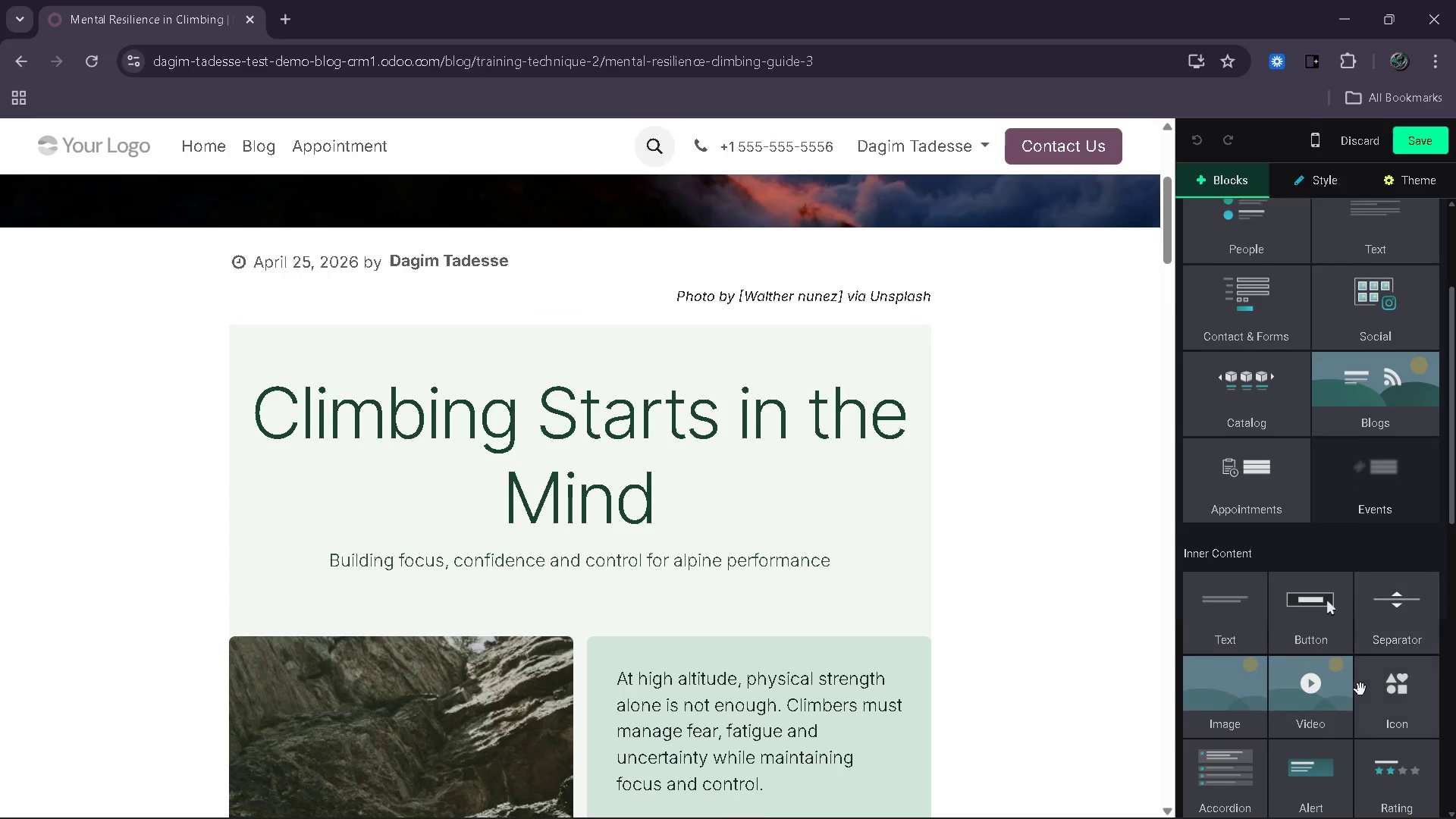 
left_click_drag(start_coordinate=[1406, 577], to_coordinate=[858, 627])
 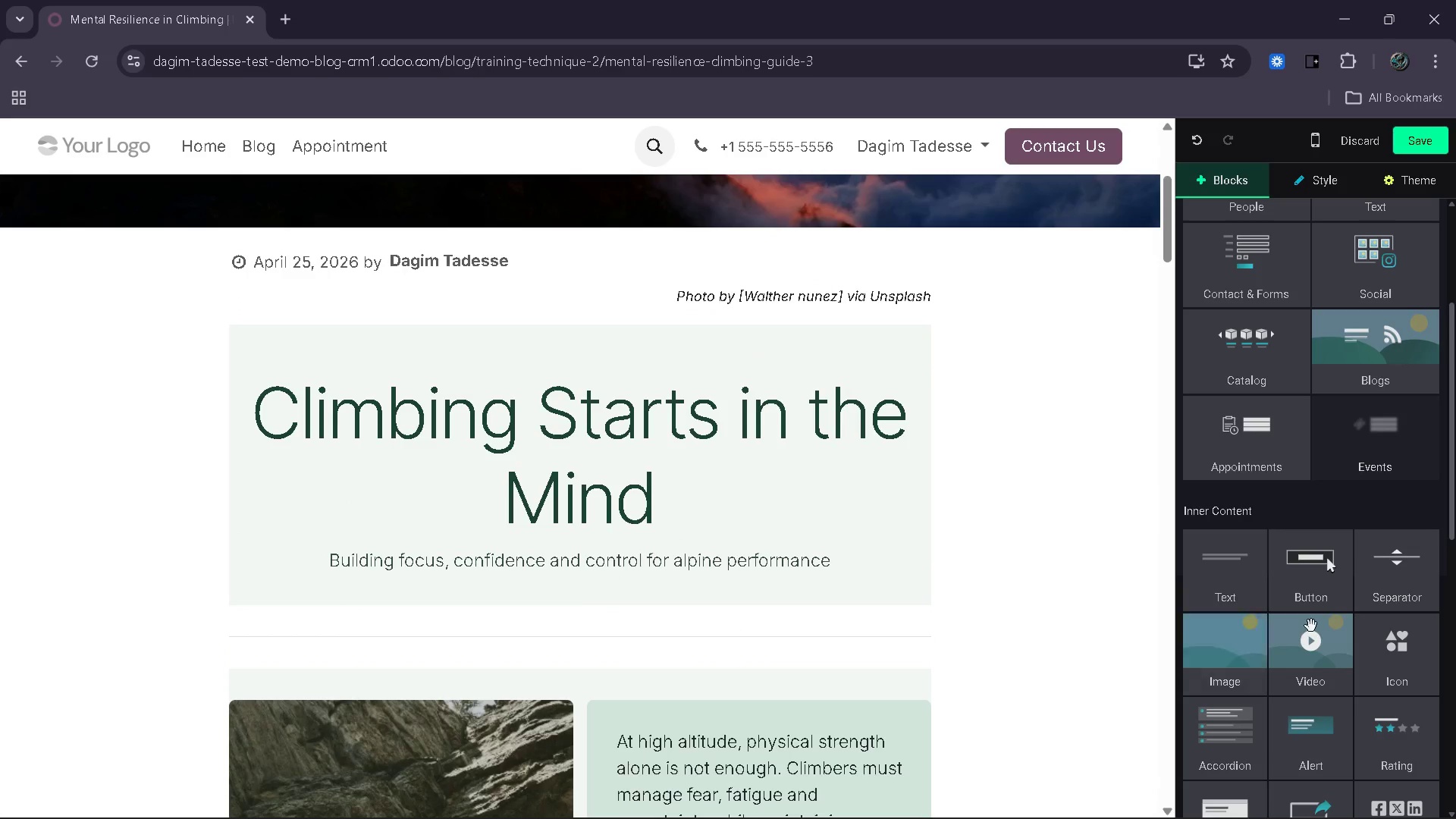 
right_click([1416, 552])
 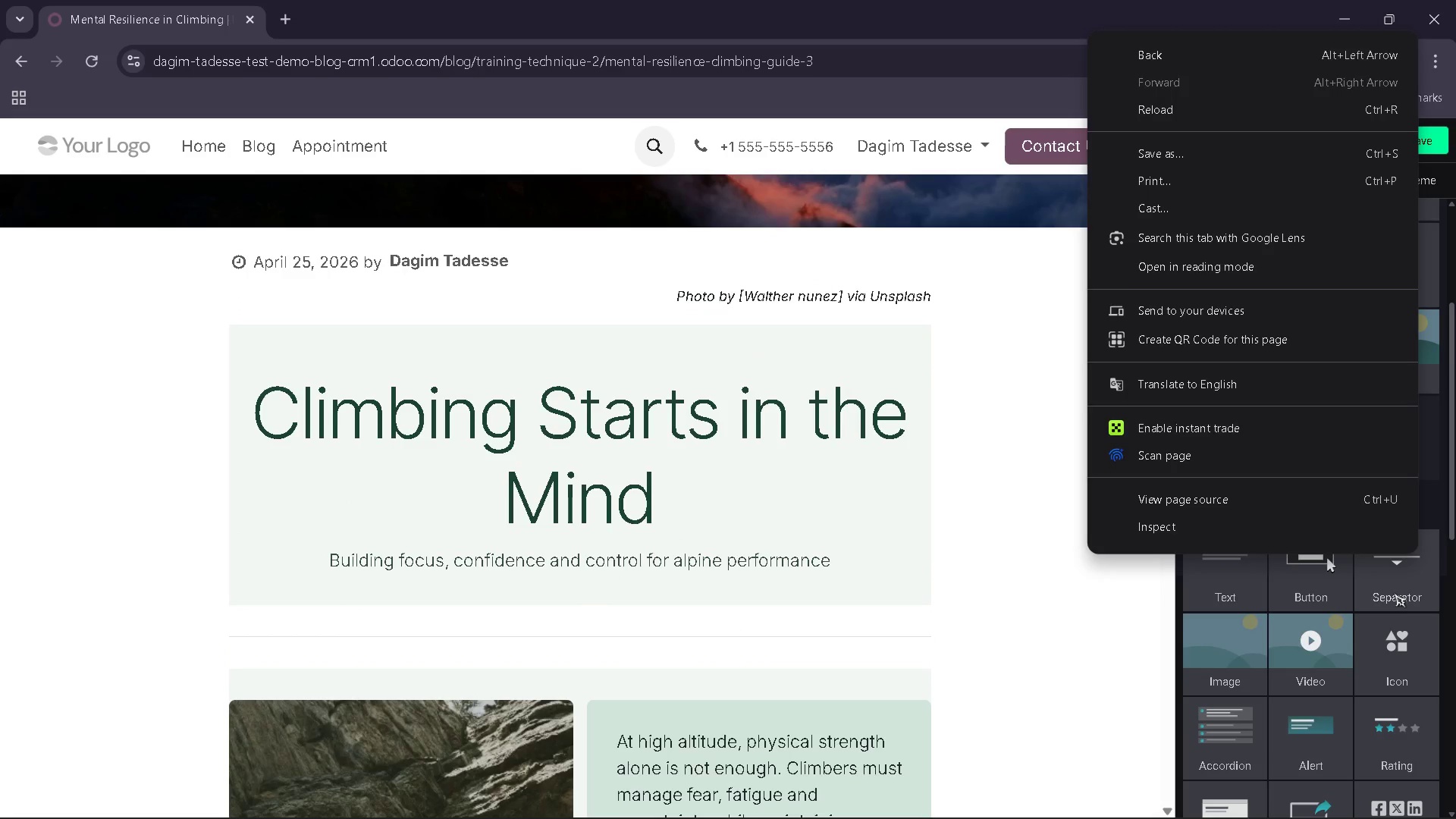 
left_click([1394, 593])
 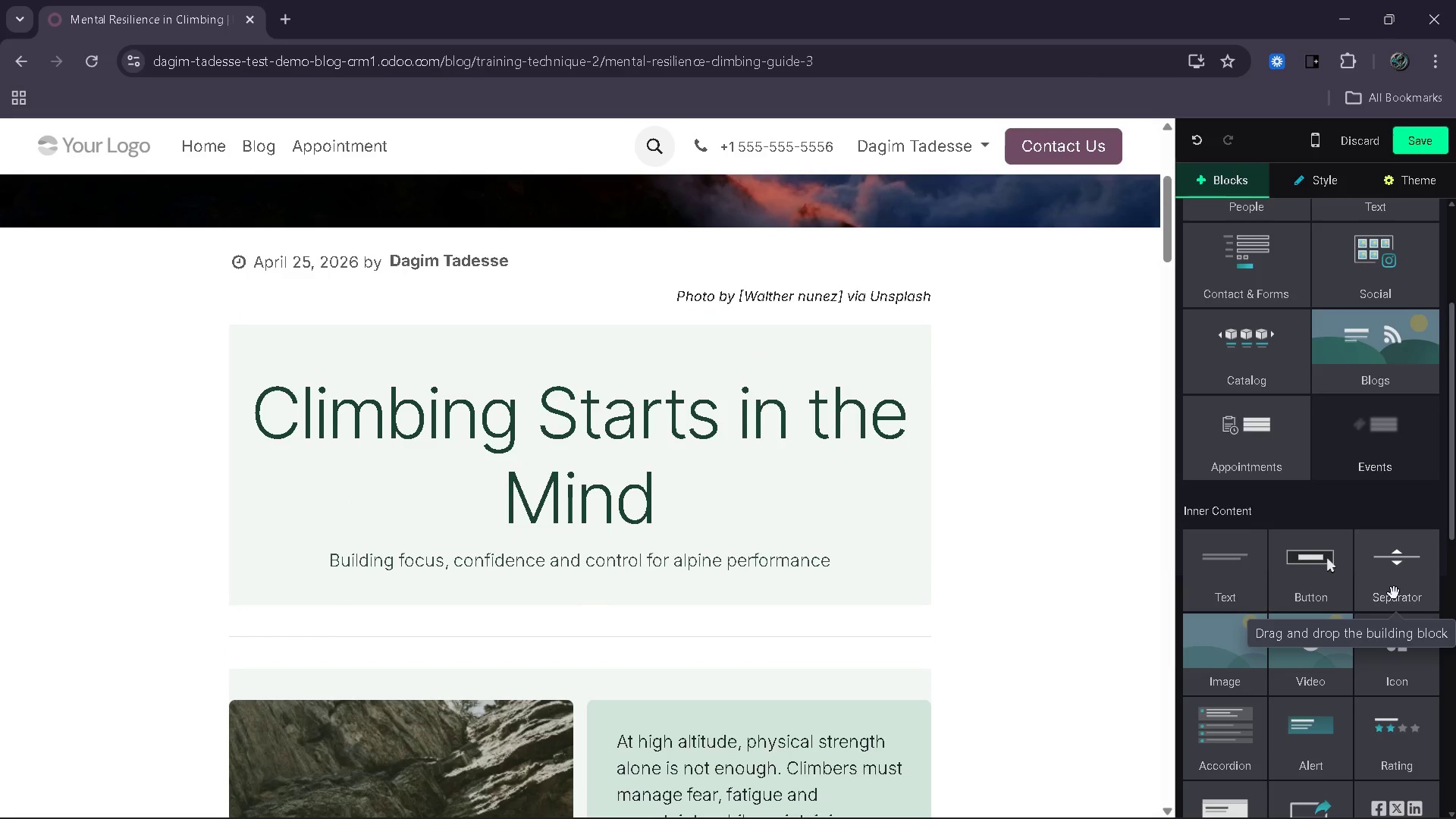 
left_click([1394, 593])
 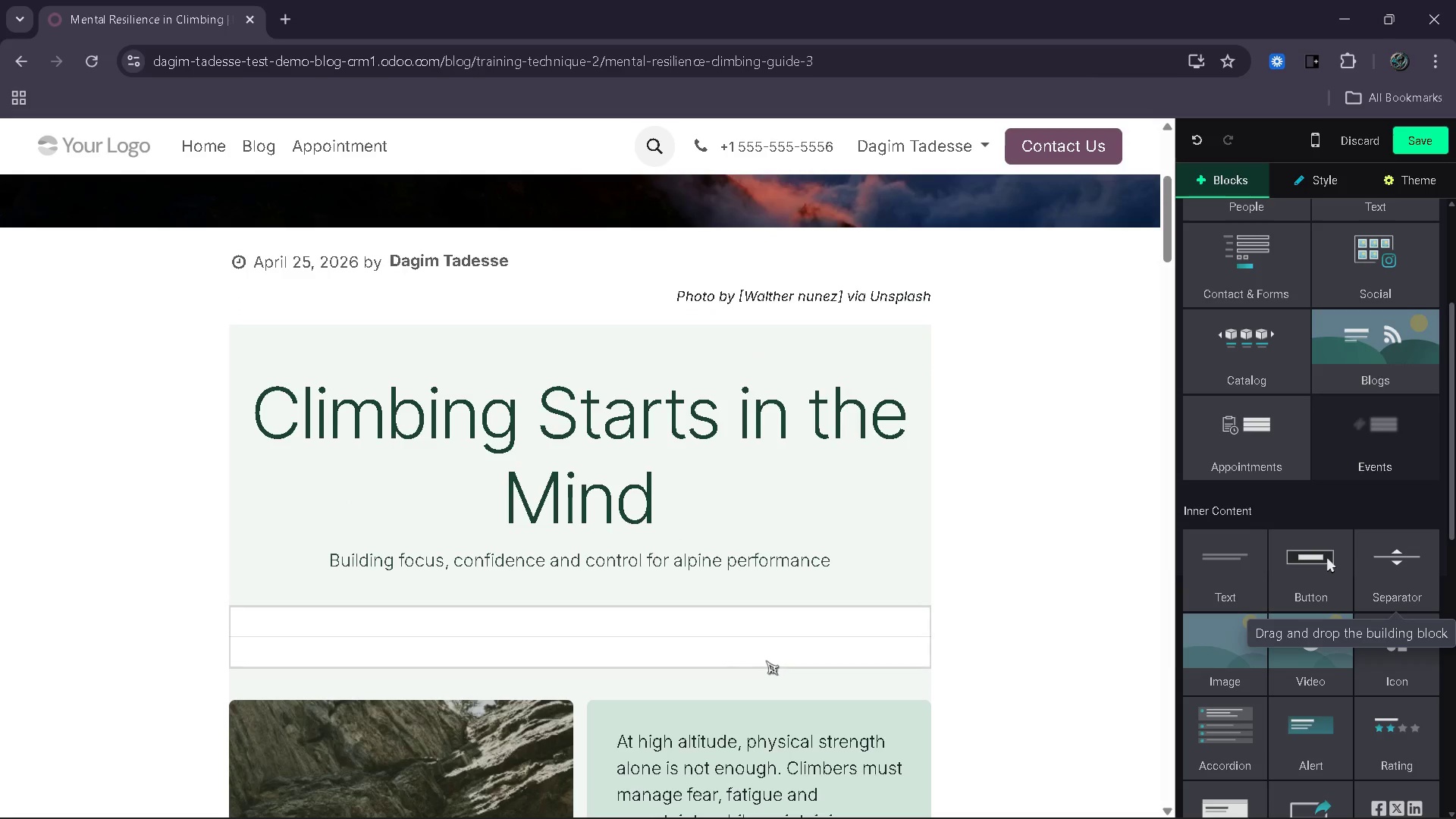 
left_click([777, 643])
 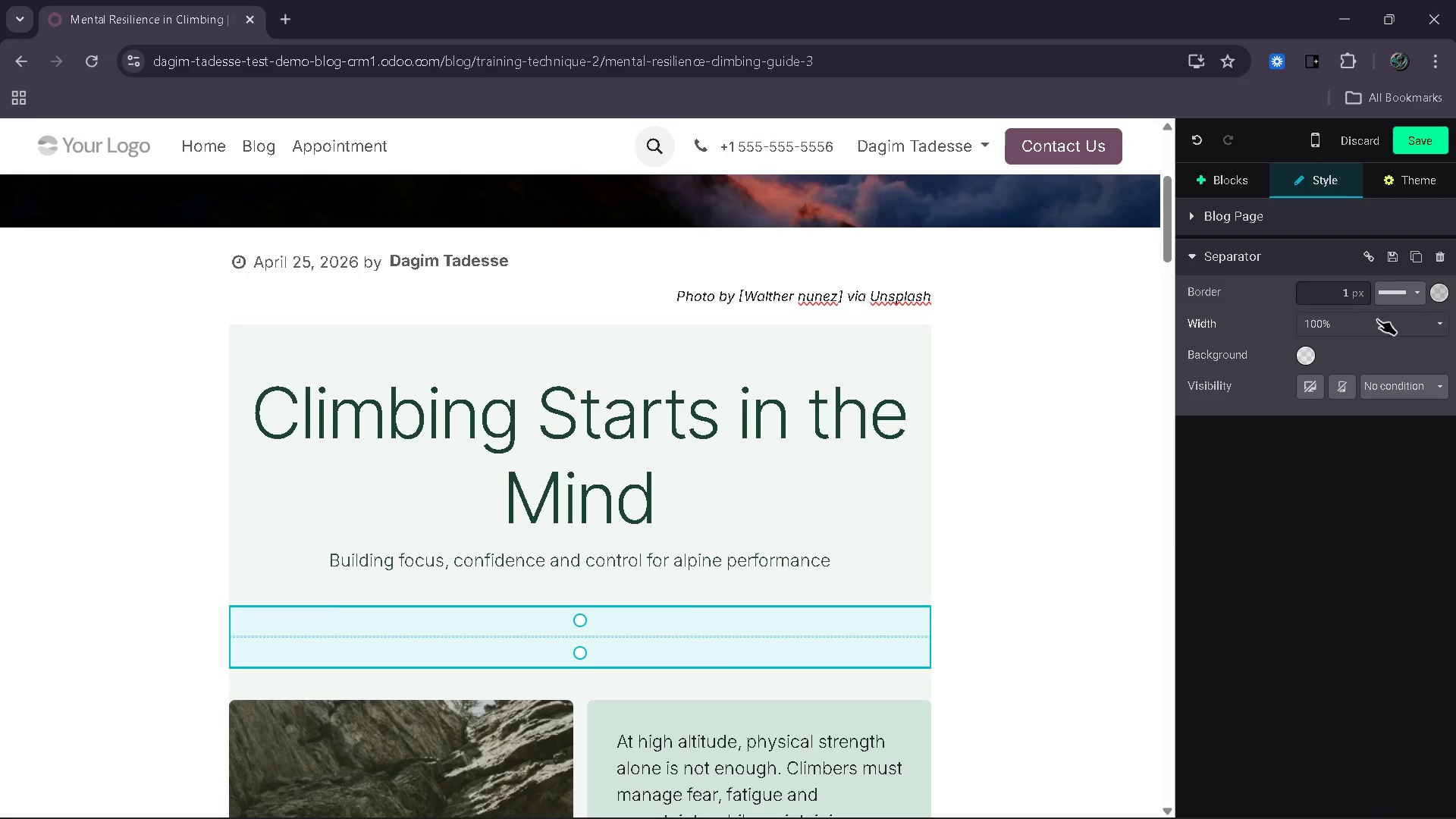 
left_click_drag(start_coordinate=[1334, 293], to_coordinate=[1356, 289])
 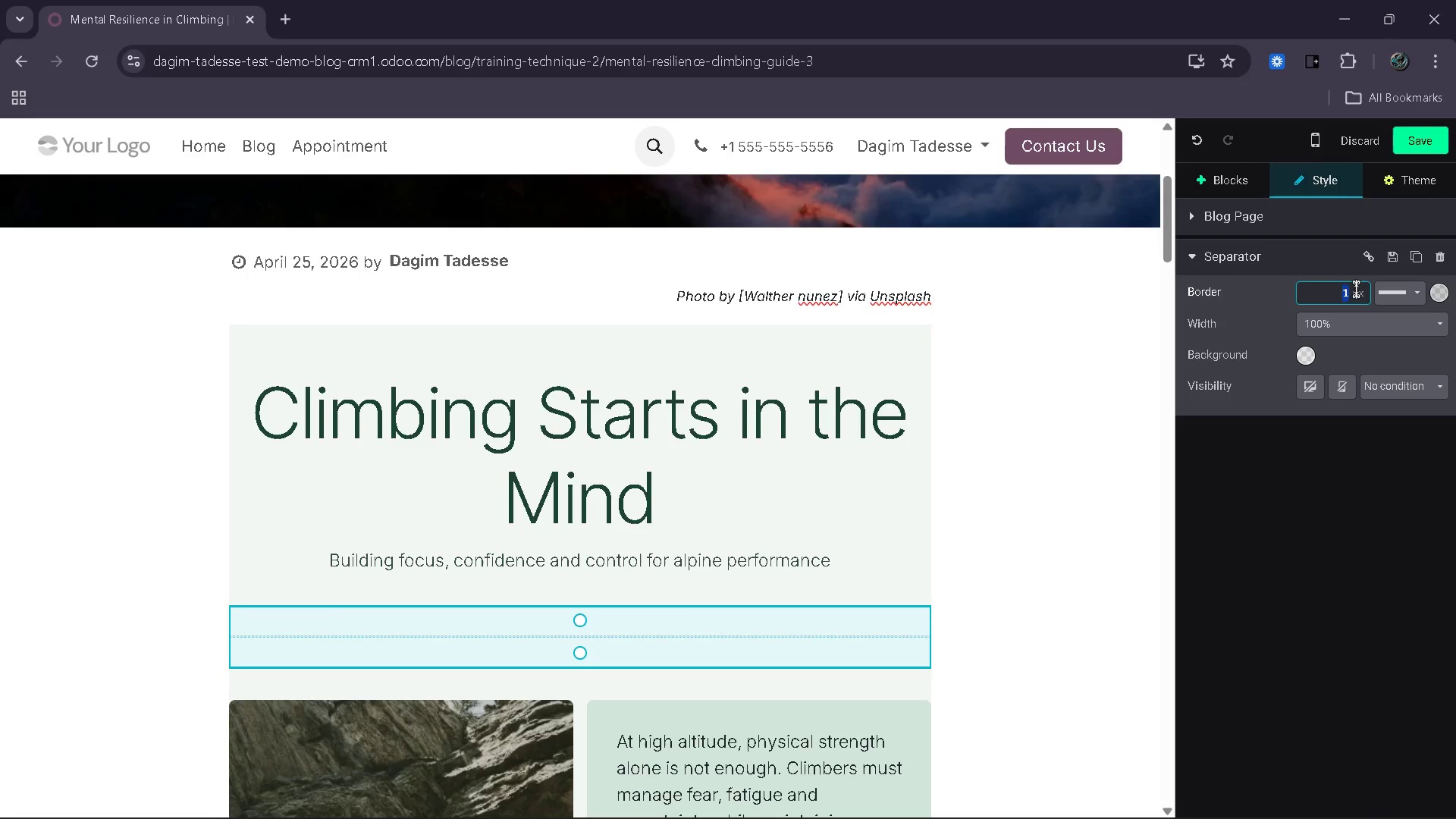 
key(5)
 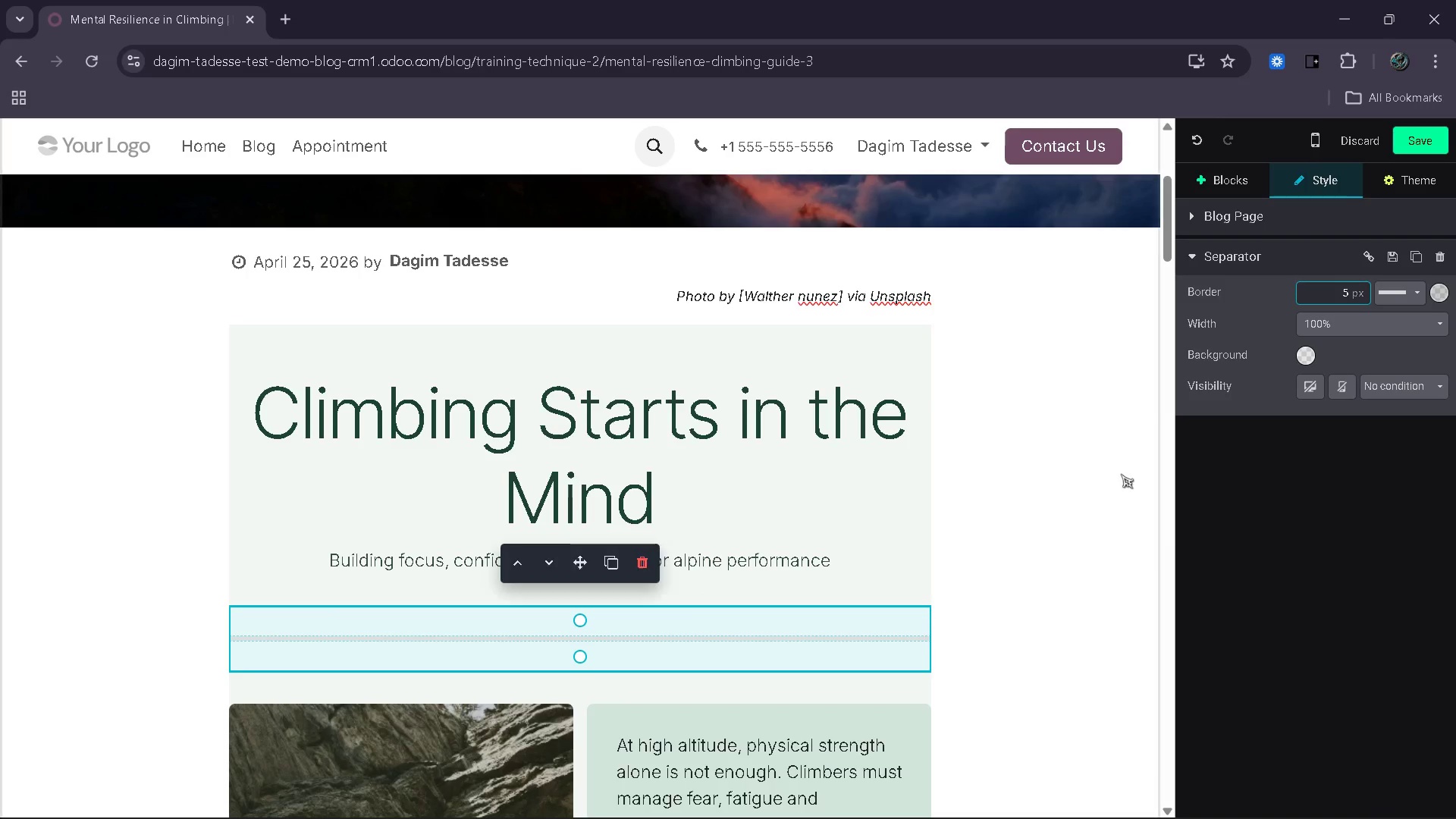 
left_click([1121, 474])
 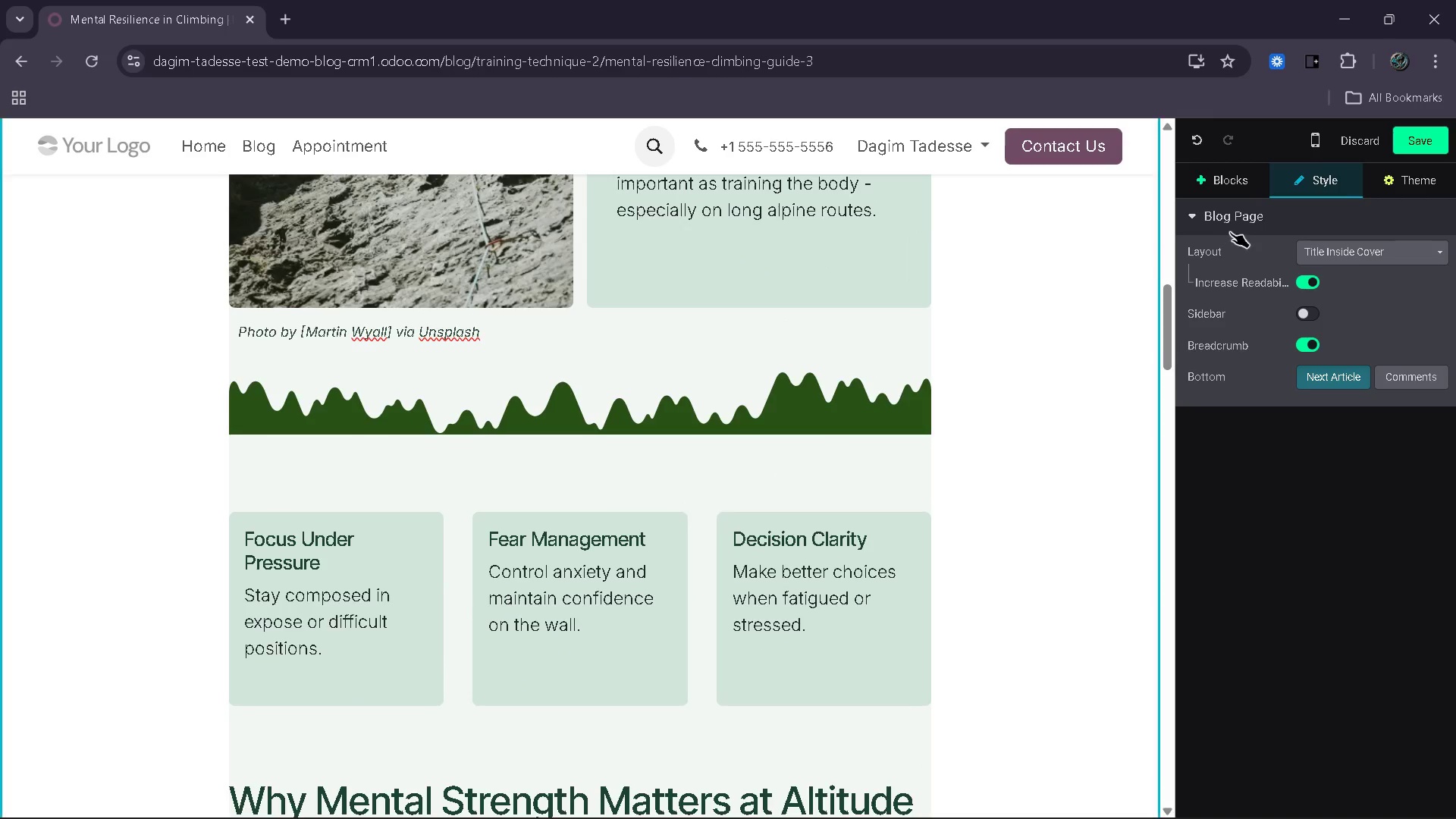 
left_click([1231, 186])
 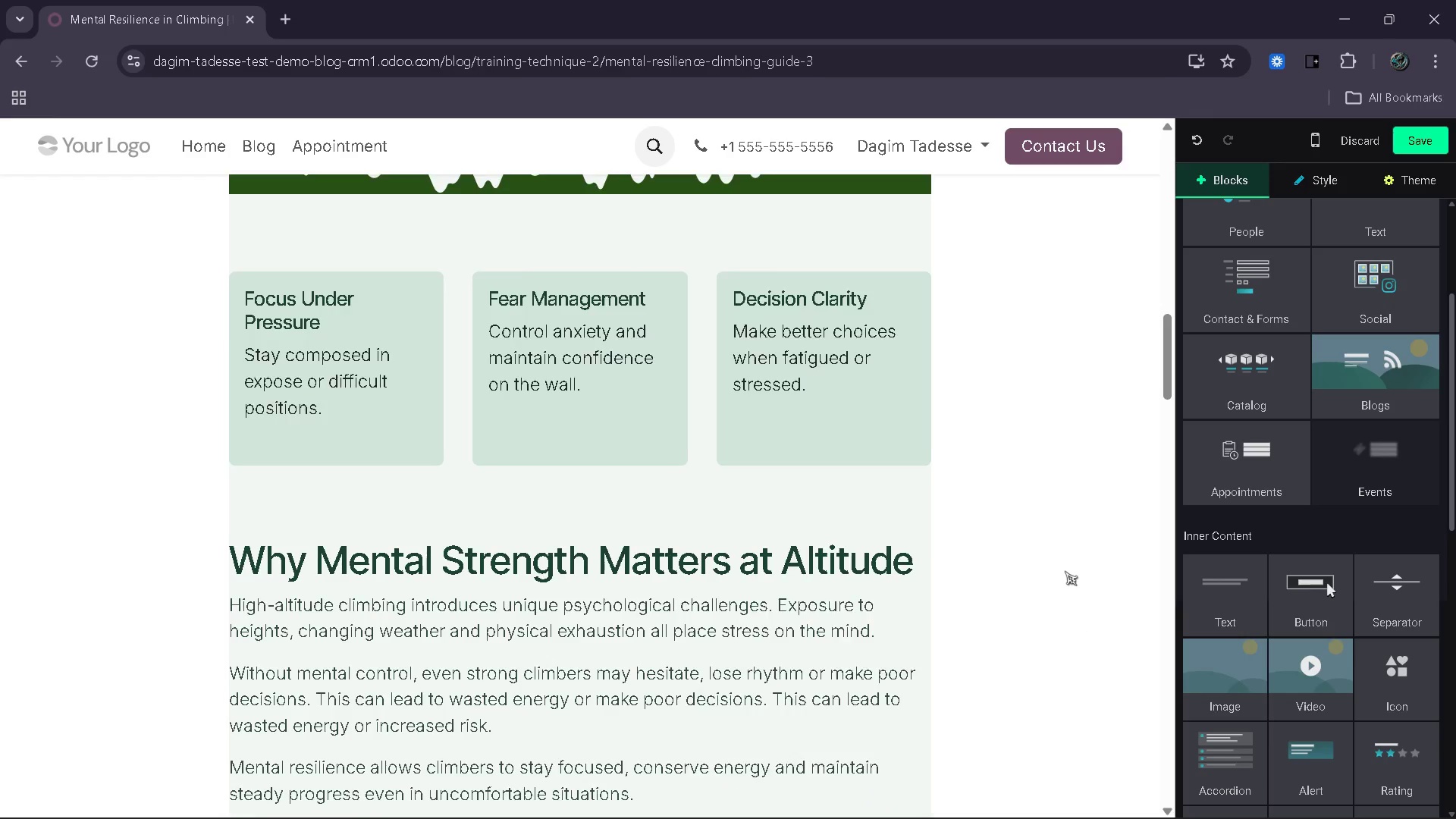 
left_click_drag(start_coordinate=[1429, 607], to_coordinate=[889, 490])
 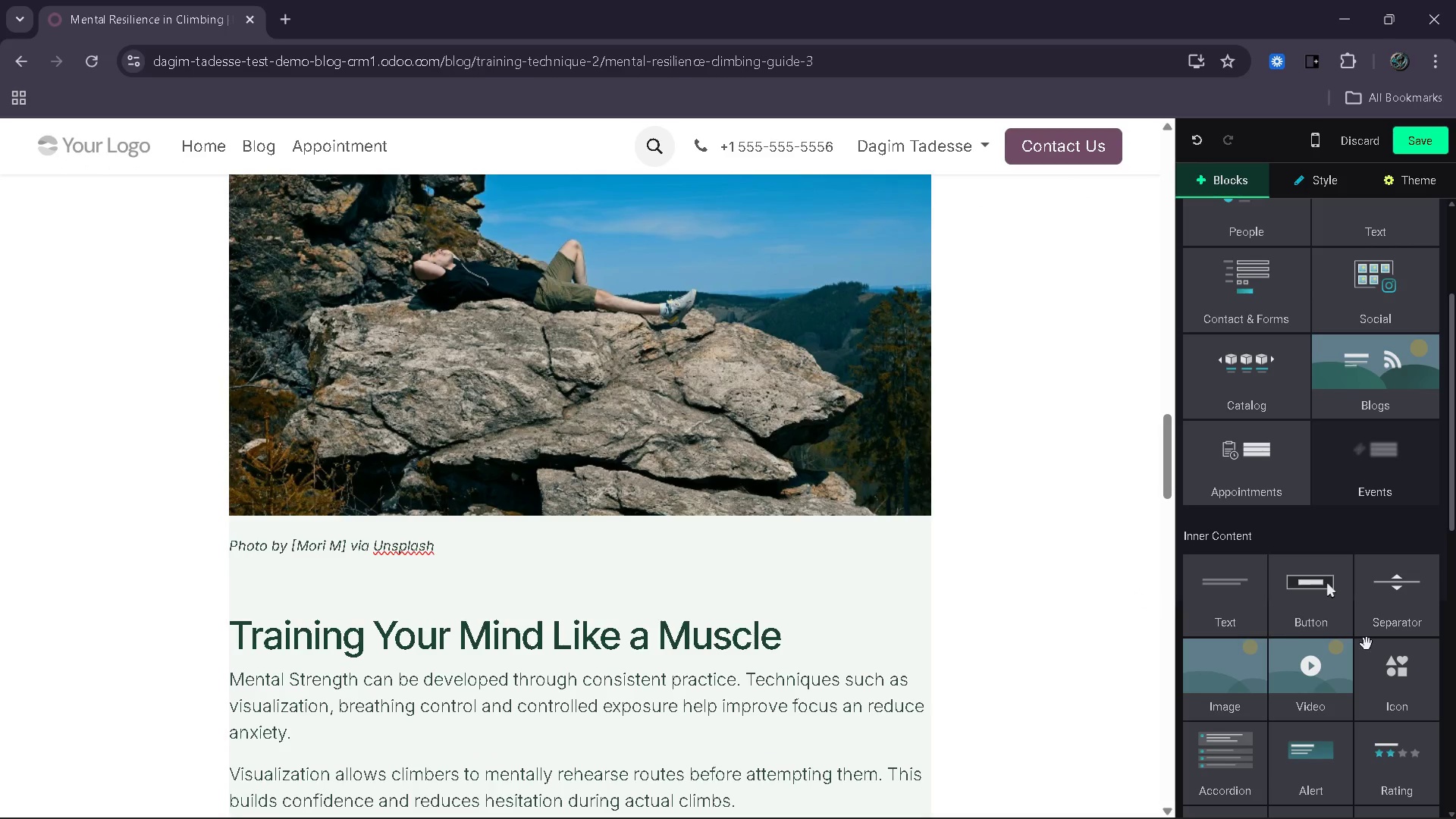 
left_click_drag(start_coordinate=[1396, 595], to_coordinate=[874, 678])
 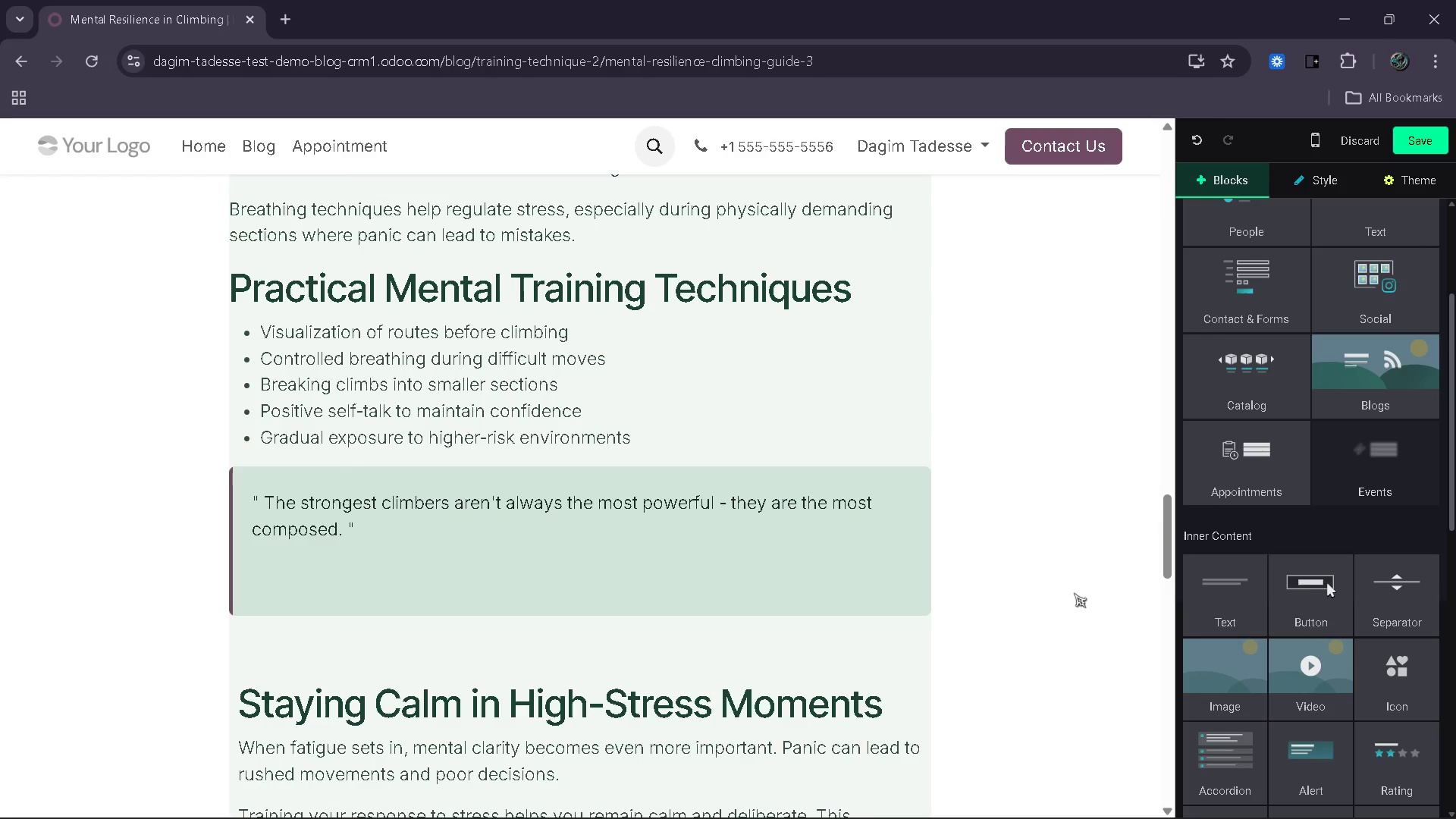 
left_click_drag(start_coordinate=[1395, 601], to_coordinate=[846, 780])
 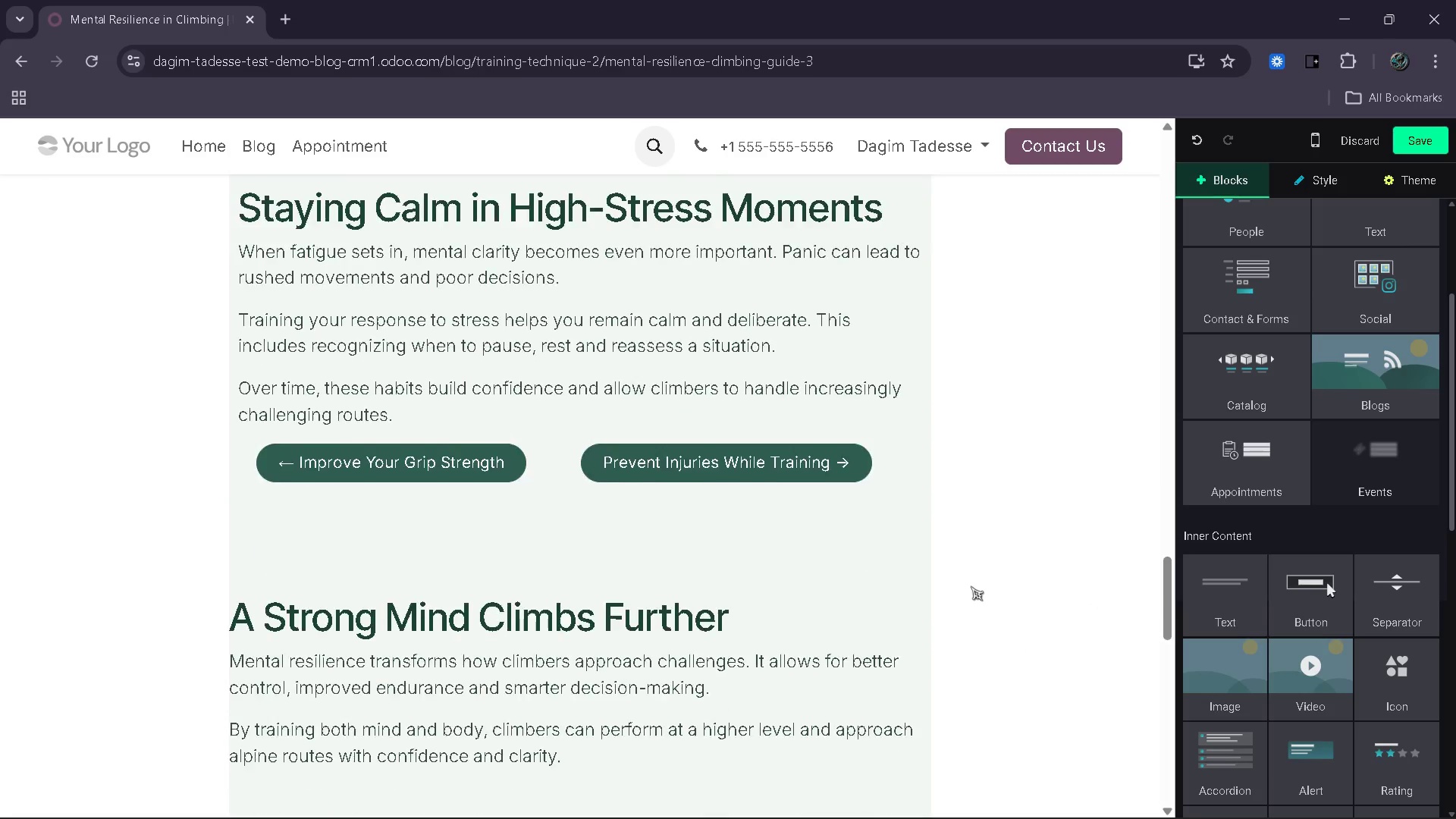 
left_click_drag(start_coordinate=[1387, 600], to_coordinate=[870, 652])
 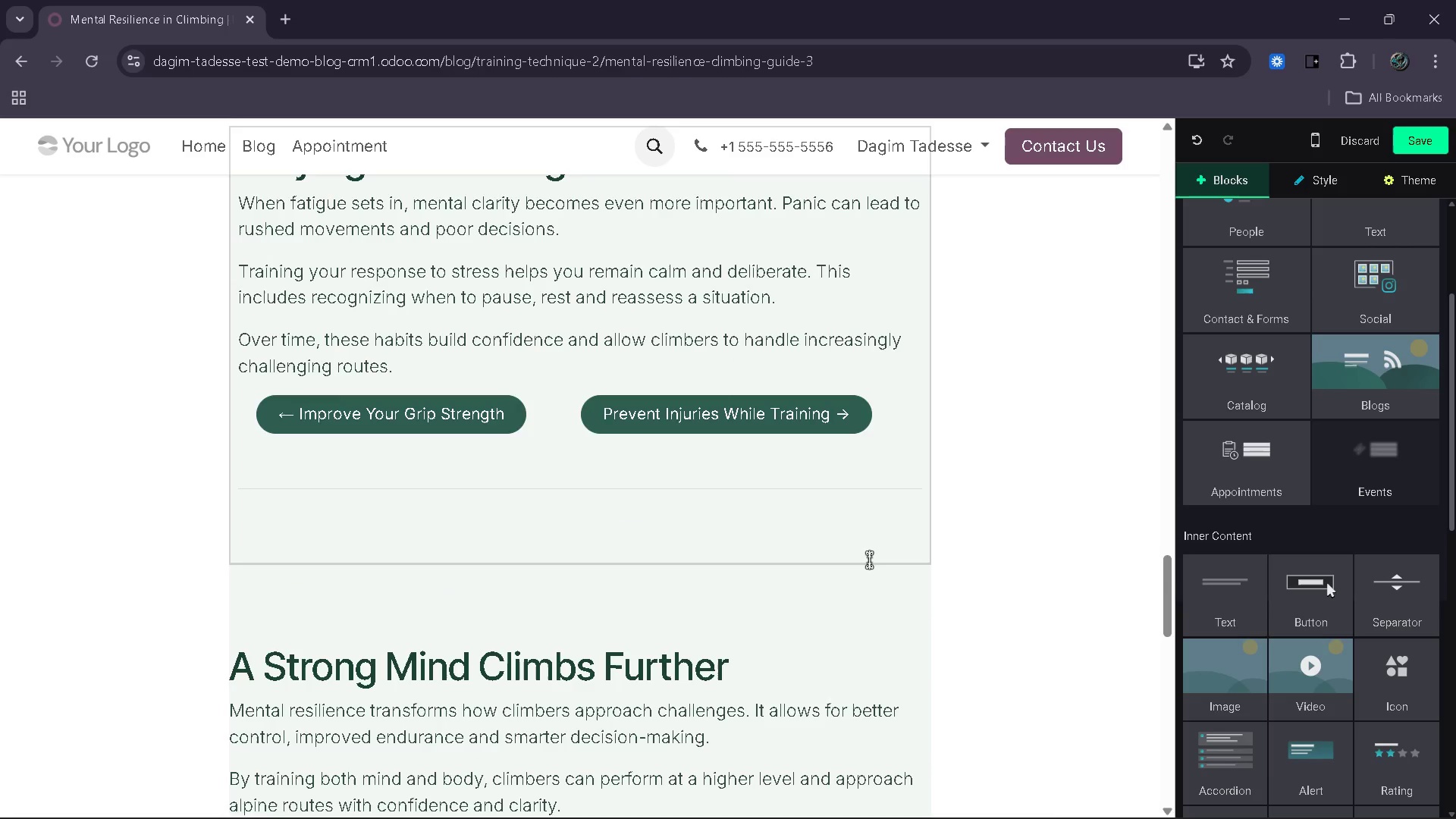 
left_click([896, 544])
 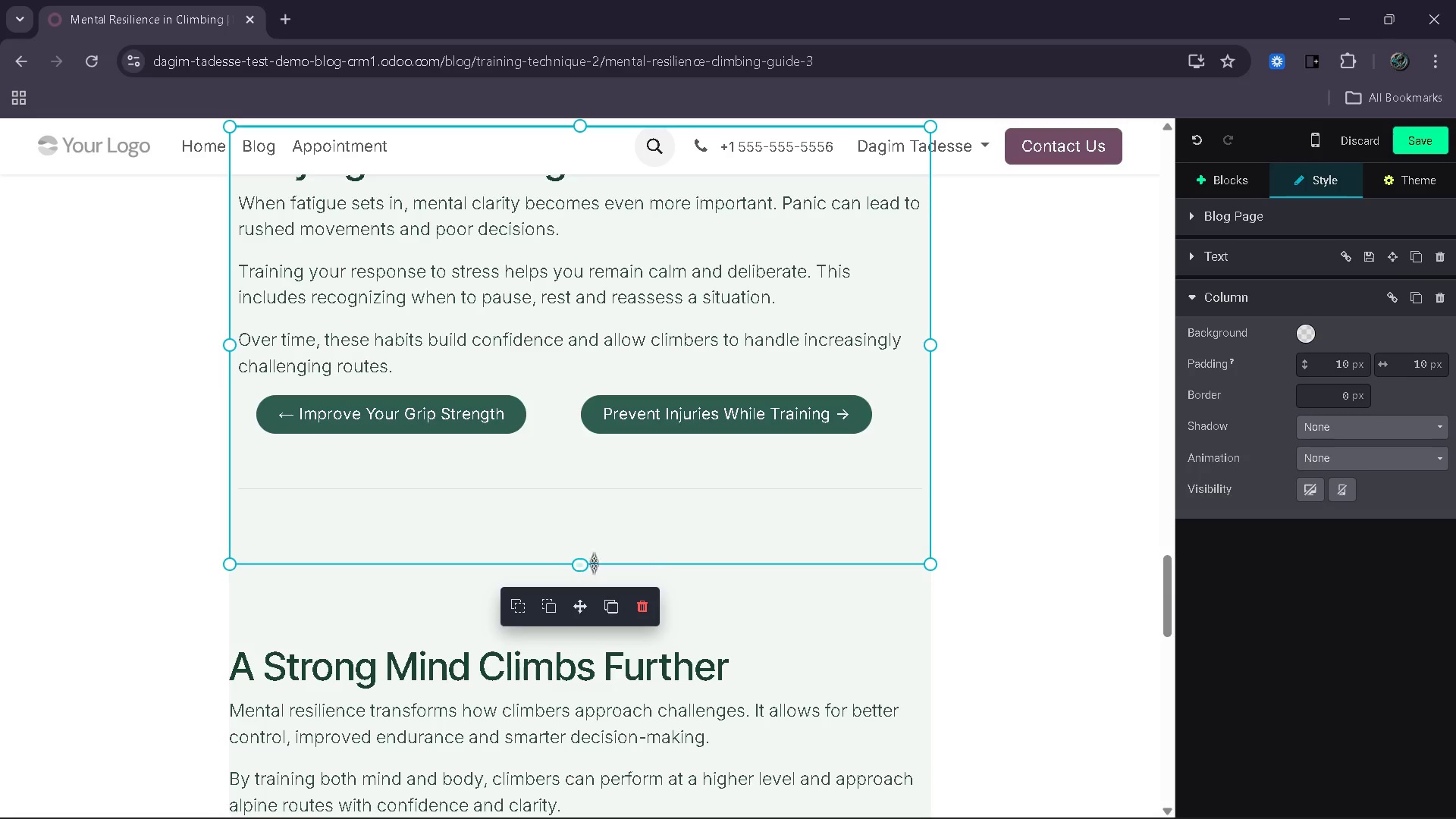 
left_click_drag(start_coordinate=[583, 565], to_coordinate=[601, 518])
 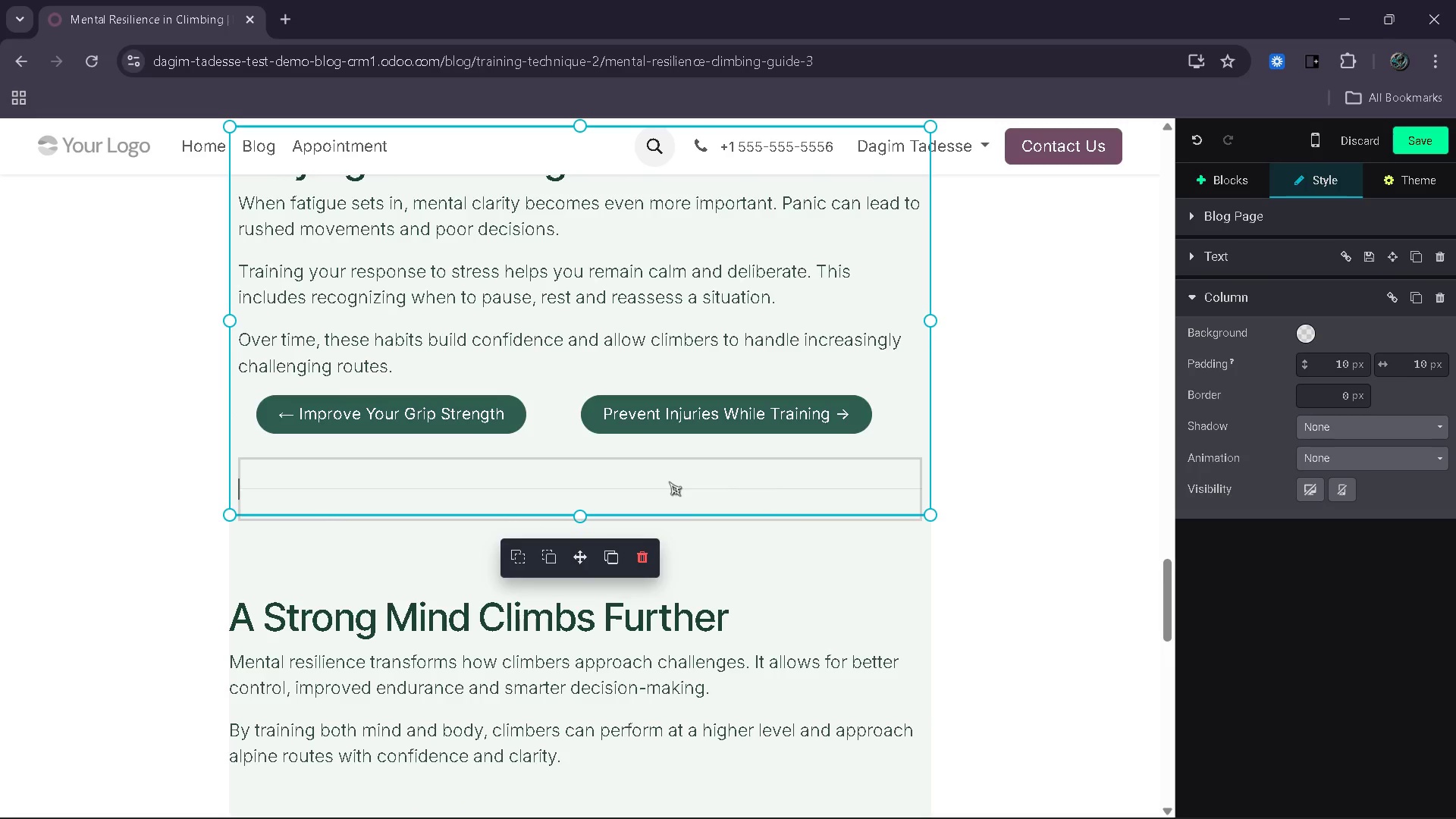 
left_click([669, 482])
 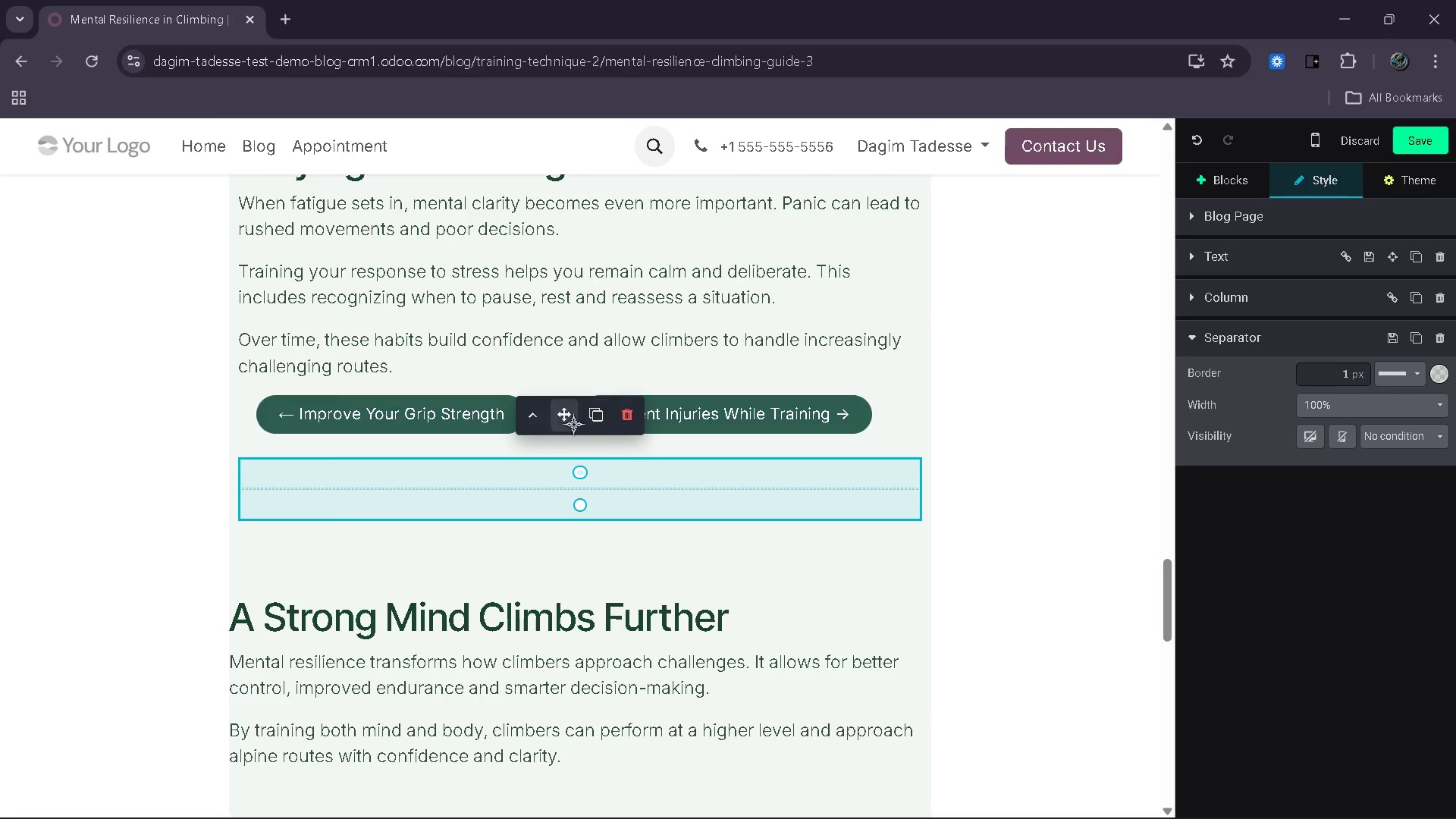 
left_click_drag(start_coordinate=[560, 419], to_coordinate=[592, 609])
 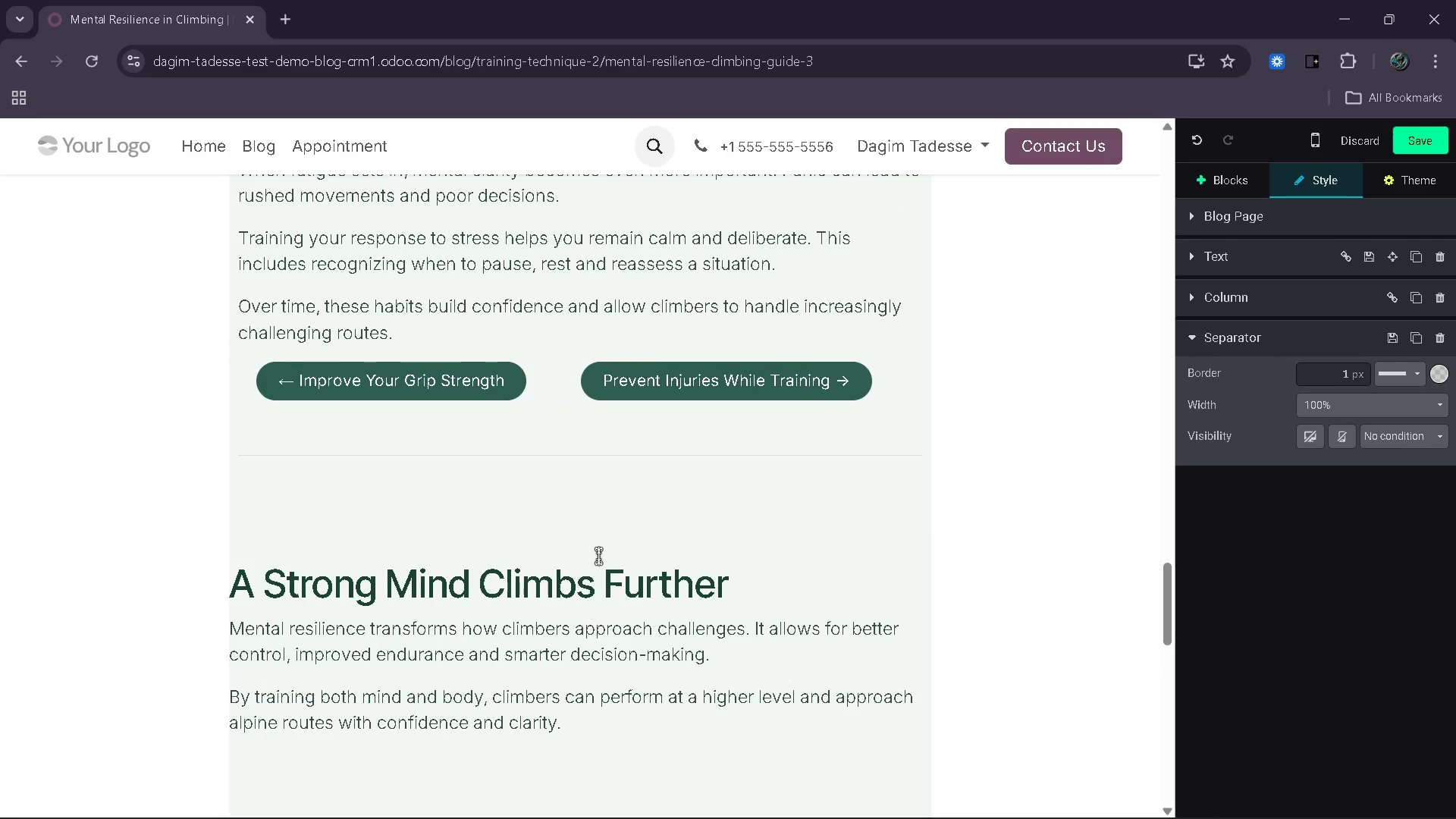 
left_click([610, 522])
 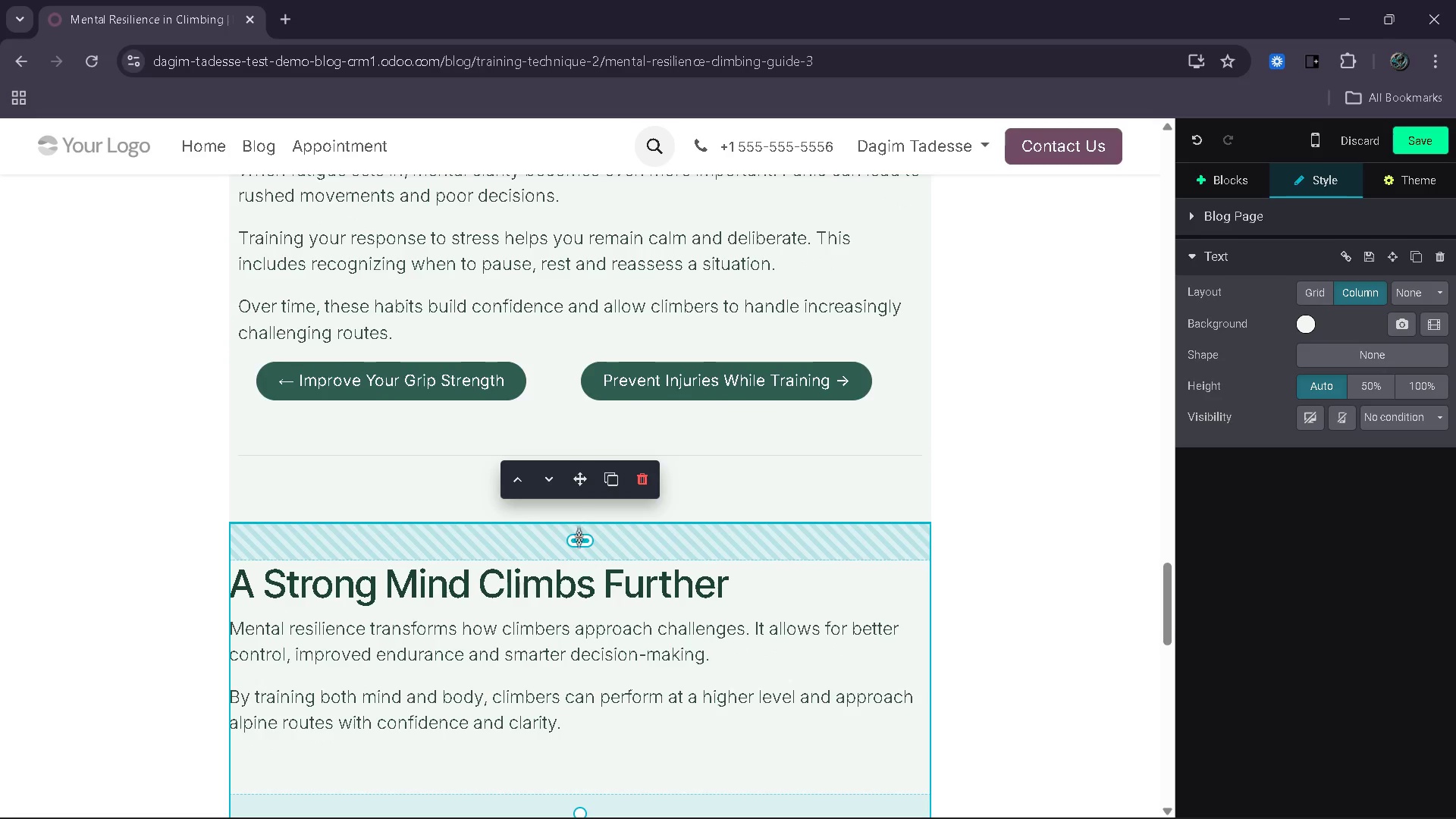 
left_click_drag(start_coordinate=[579, 537], to_coordinate=[585, 519])
 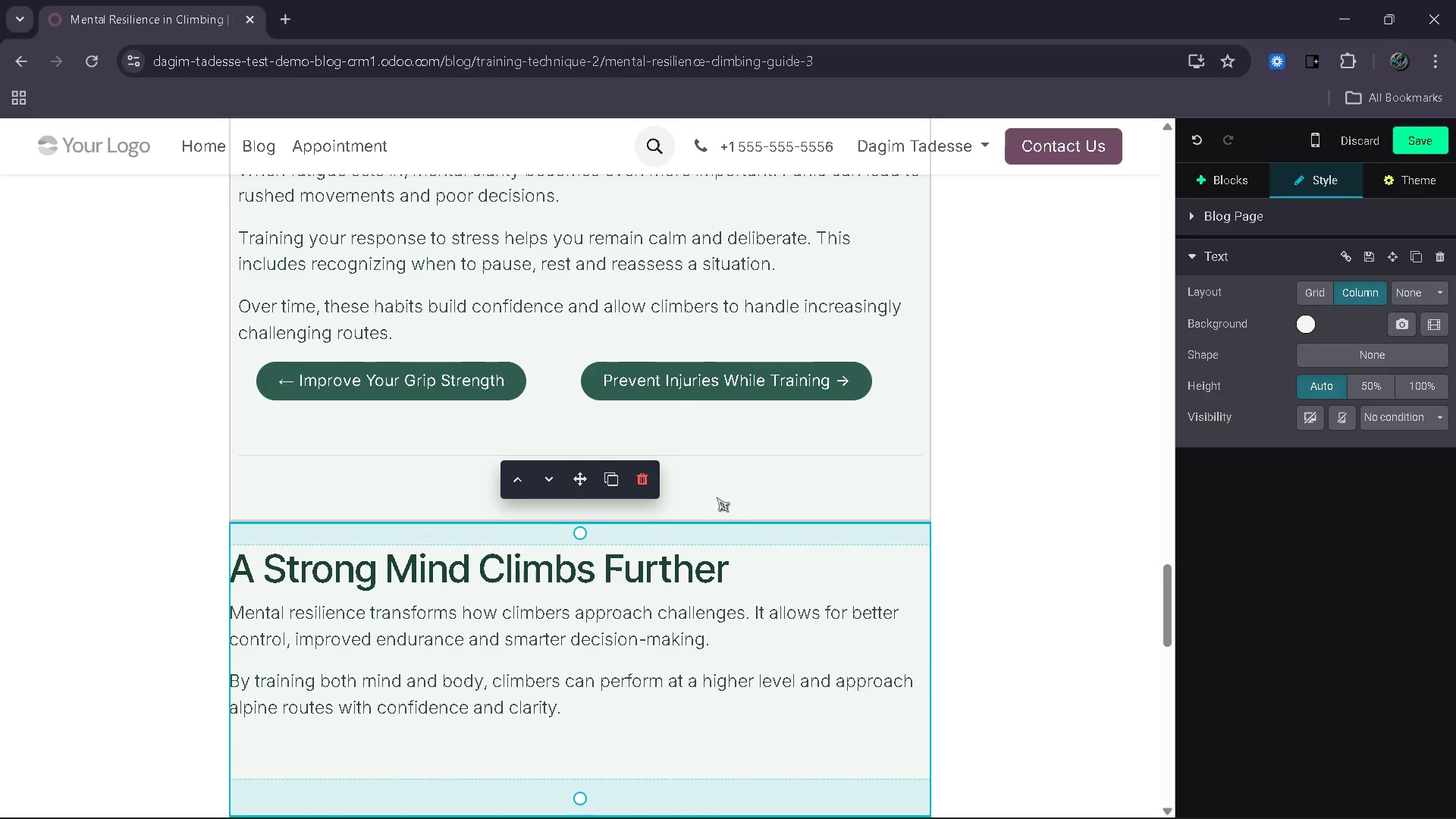 
left_click([720, 497])
 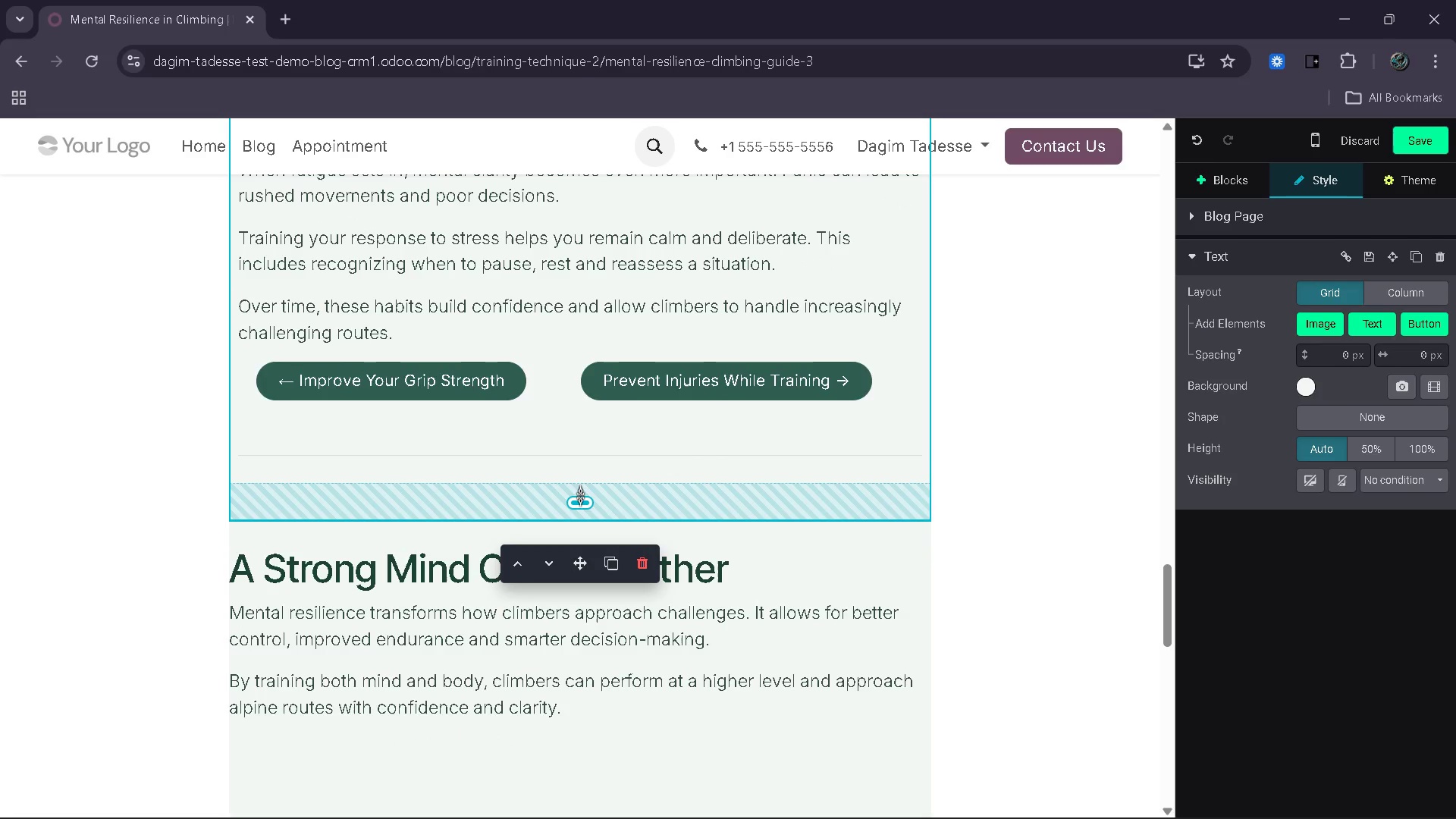 
left_click_drag(start_coordinate=[578, 496], to_coordinate=[585, 477])
 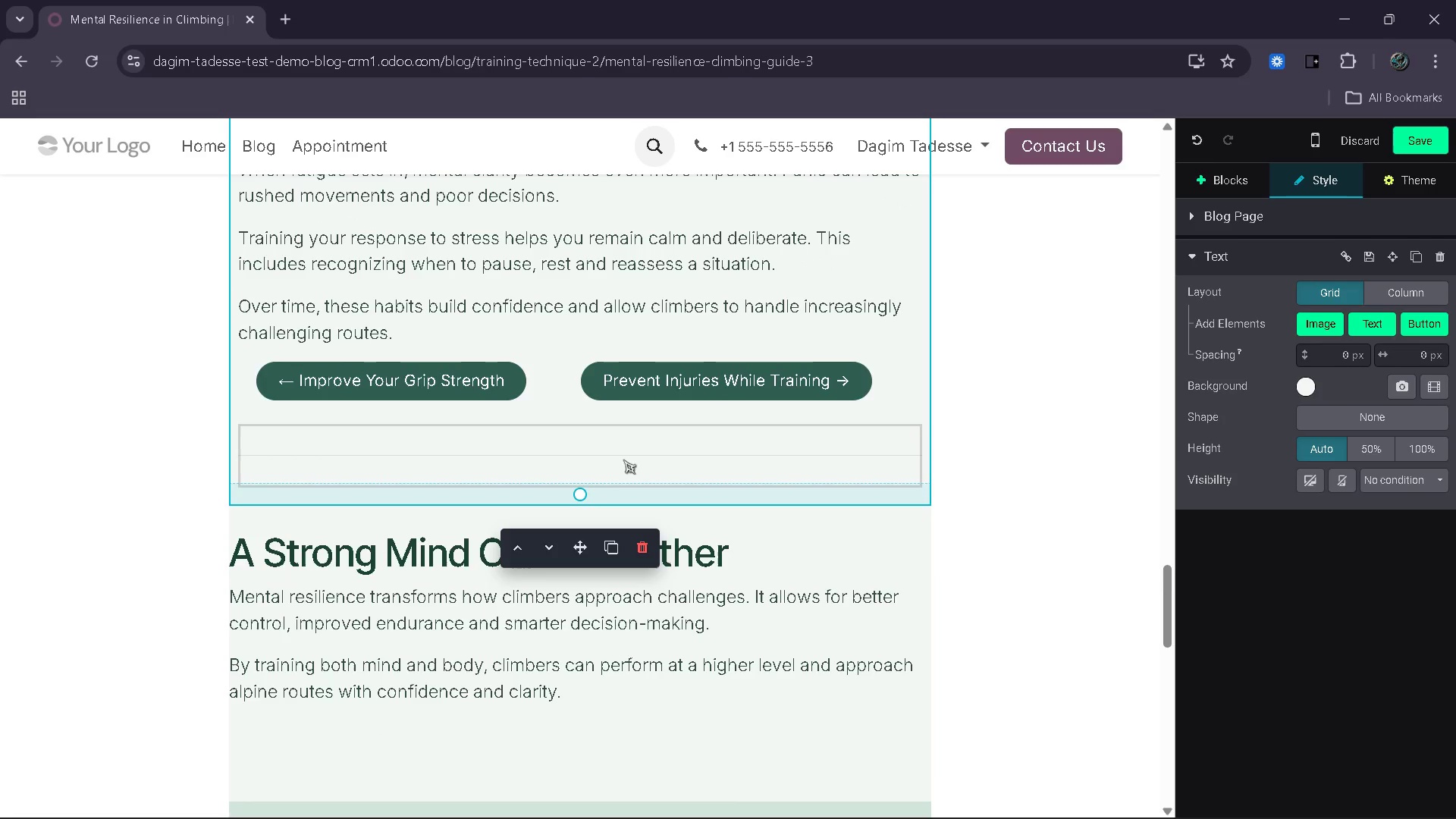 
left_click([623, 460])
 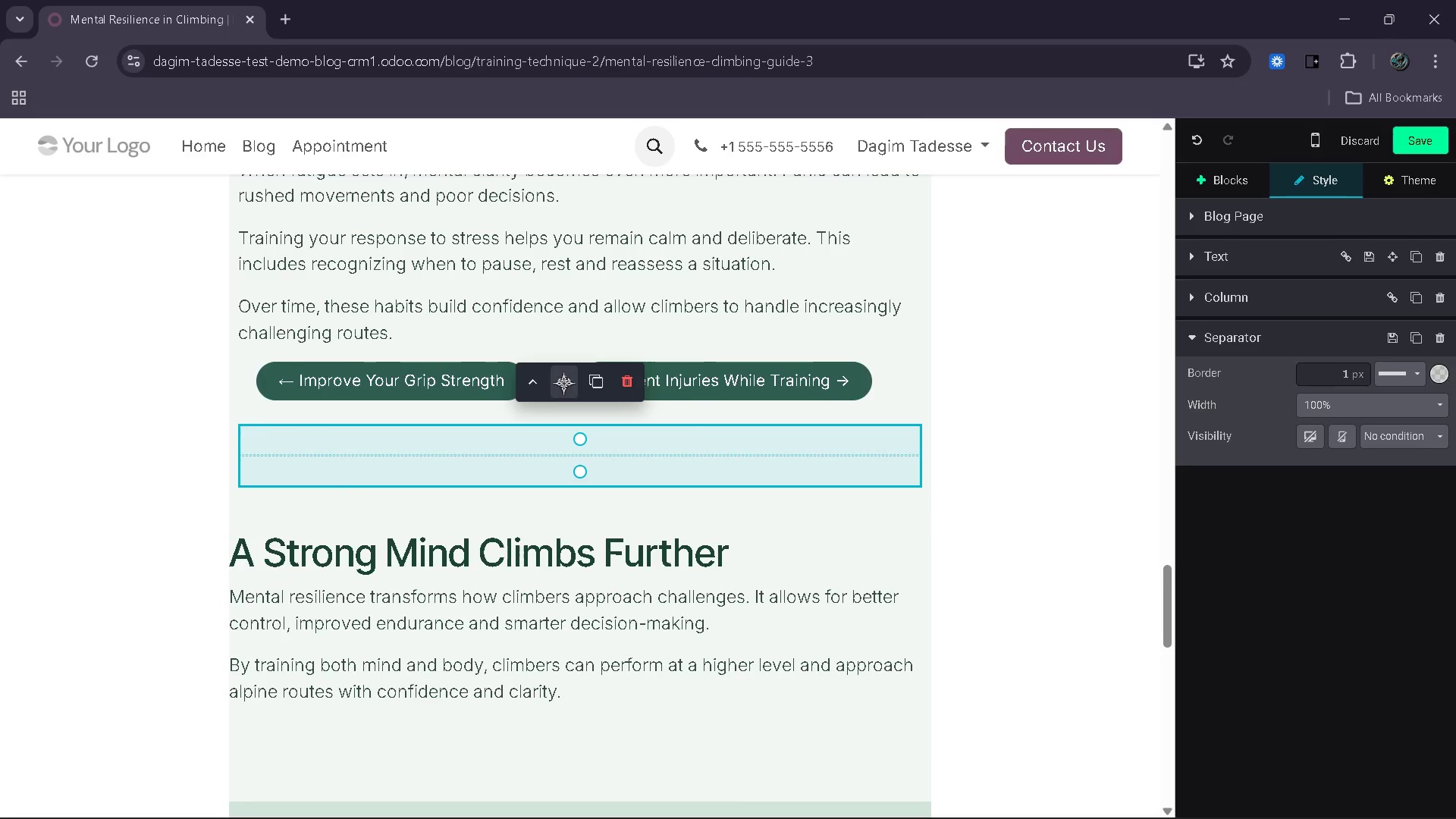 
left_click_drag(start_coordinate=[563, 383], to_coordinate=[579, 589])
 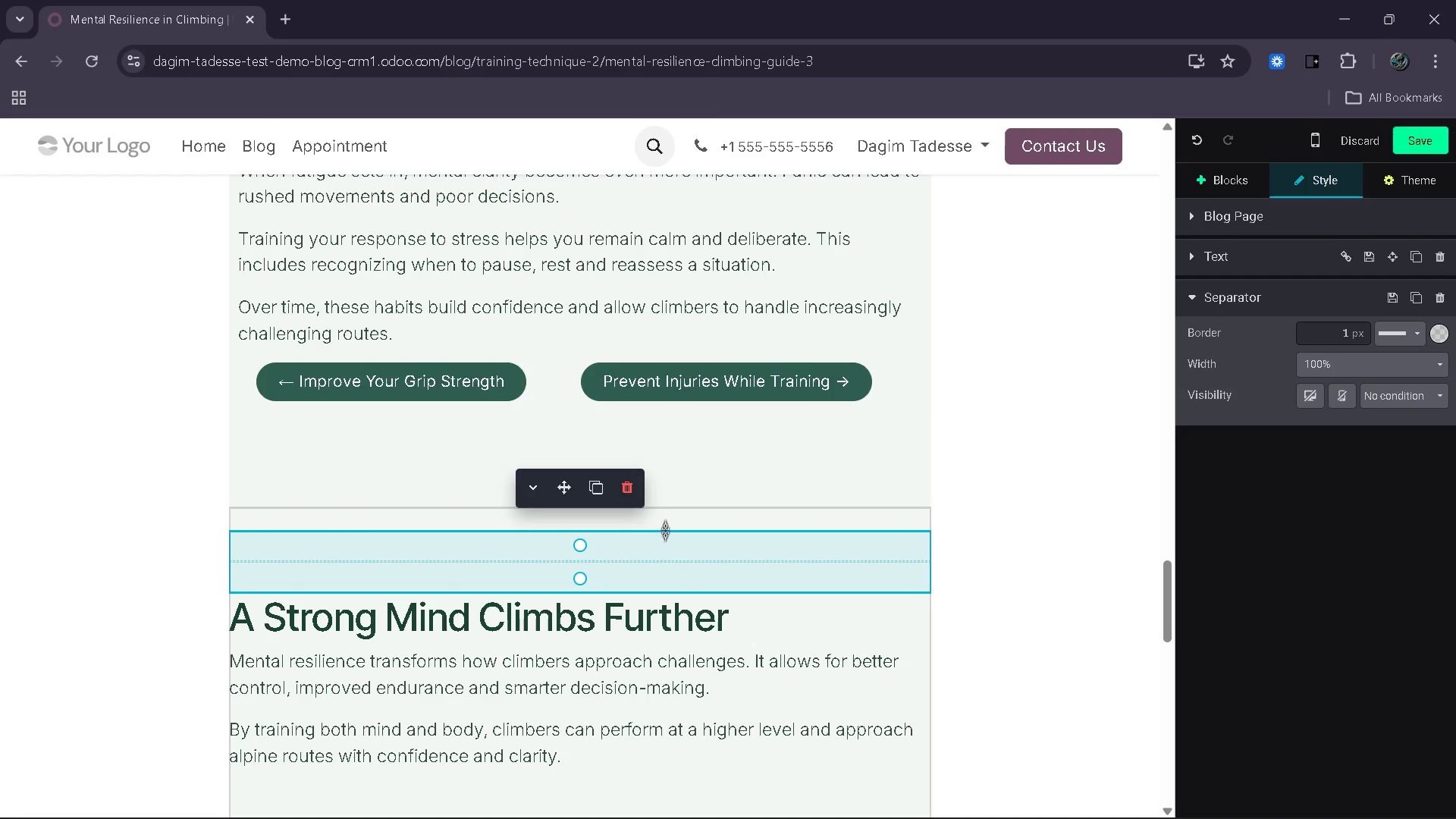 
left_click_drag(start_coordinate=[561, 496], to_coordinate=[592, 573])
 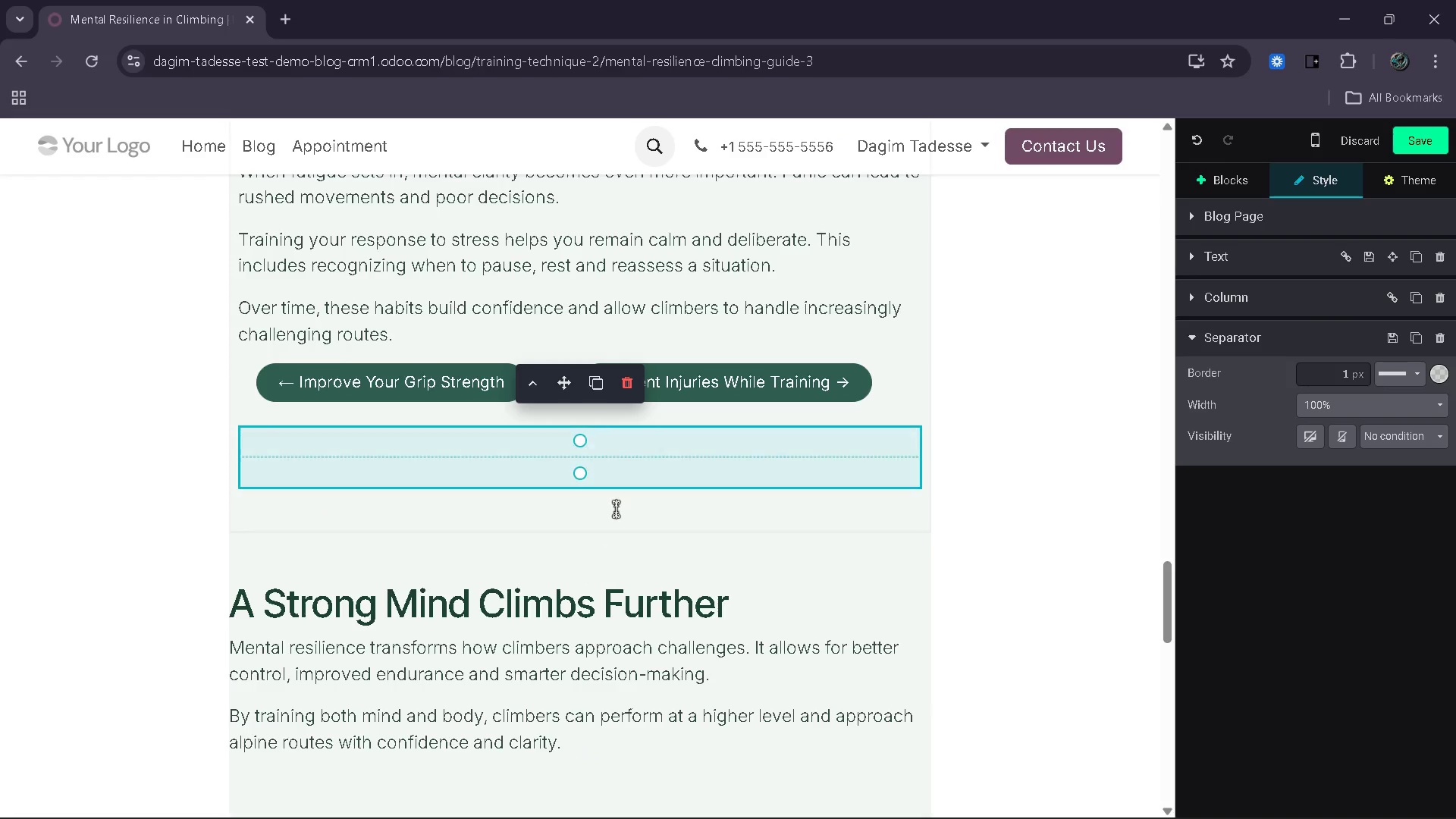 
left_click([616, 509])
 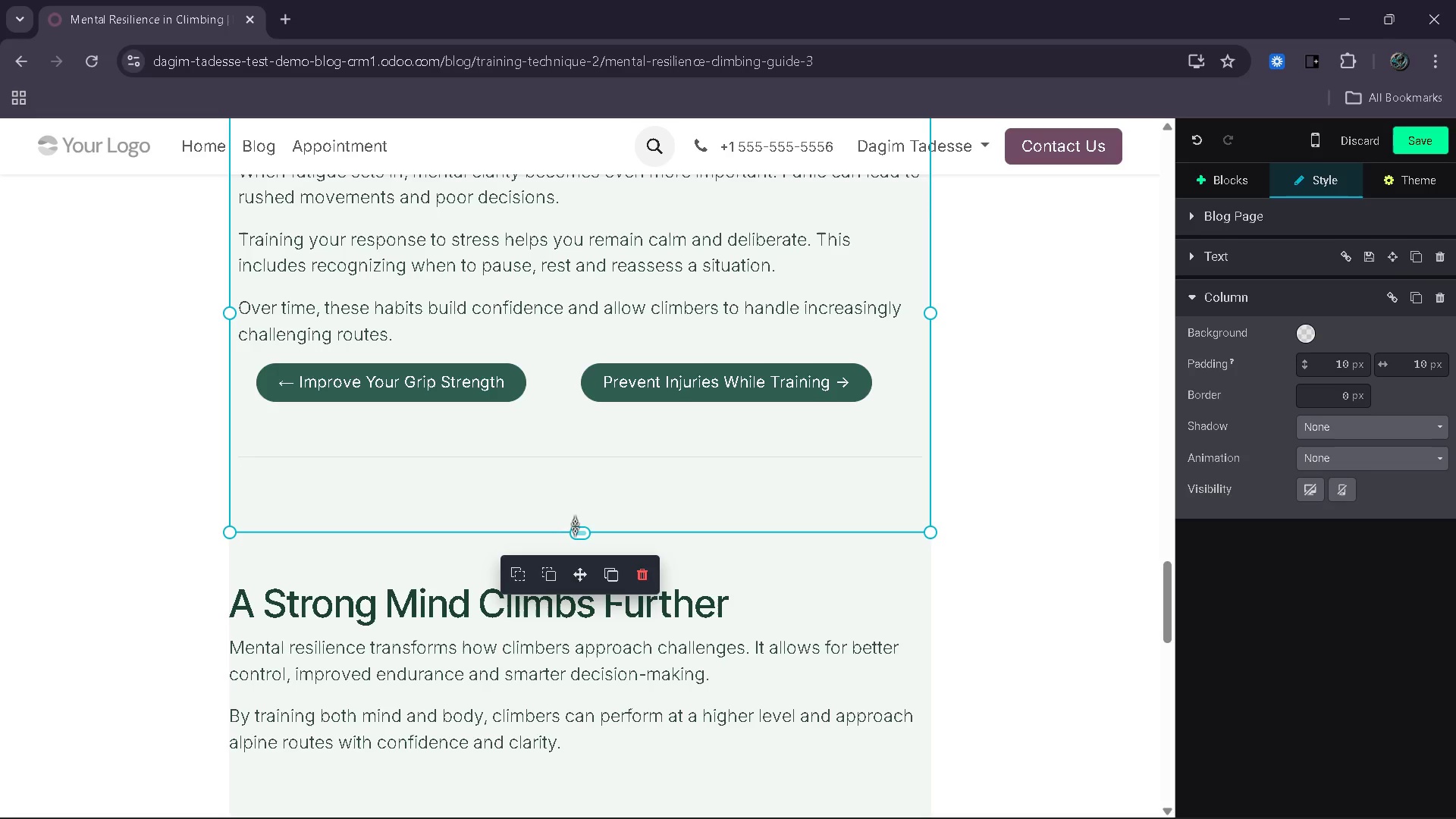 
left_click_drag(start_coordinate=[575, 526], to_coordinate=[601, 473])
 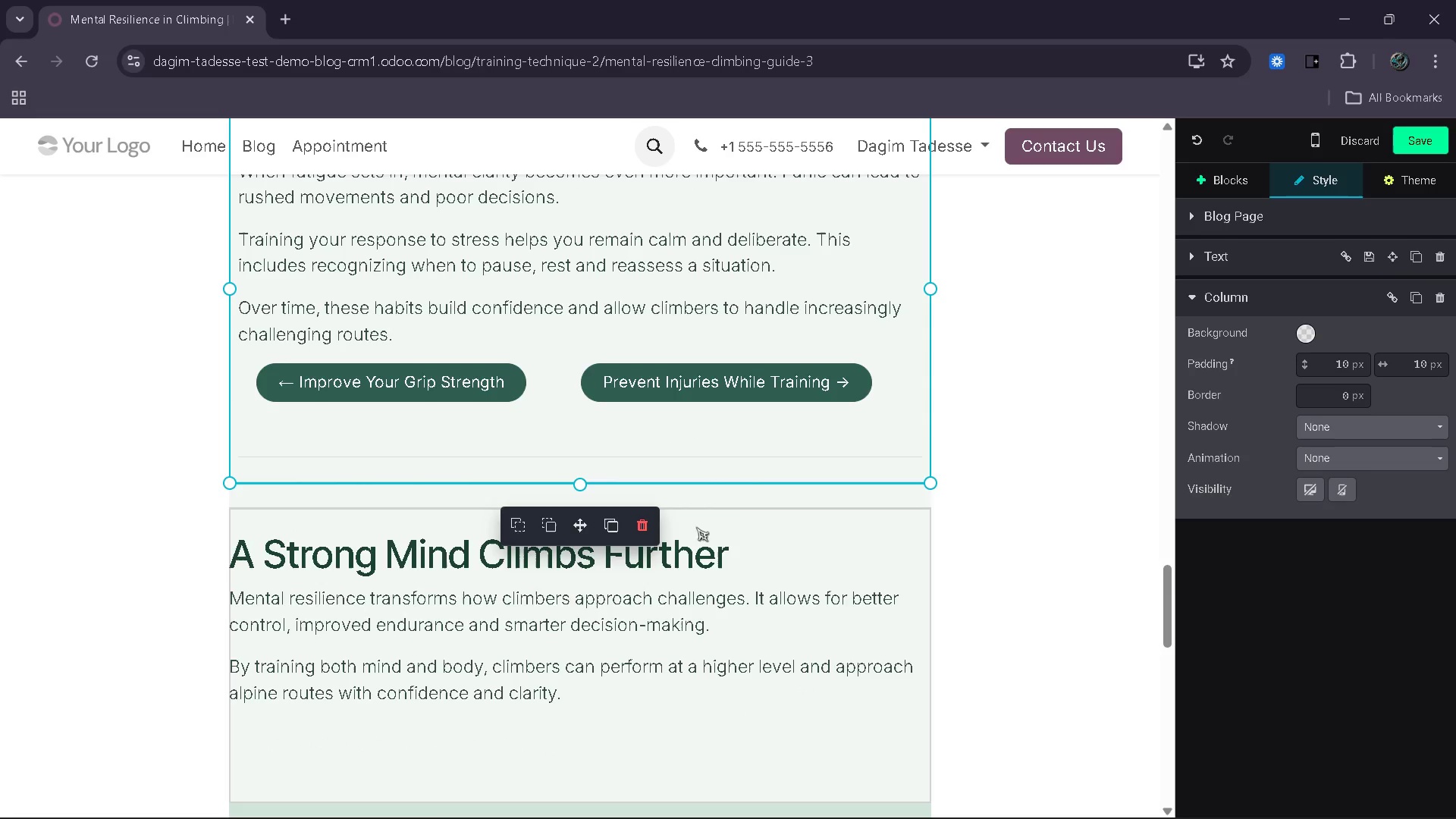 
left_click([761, 516])
 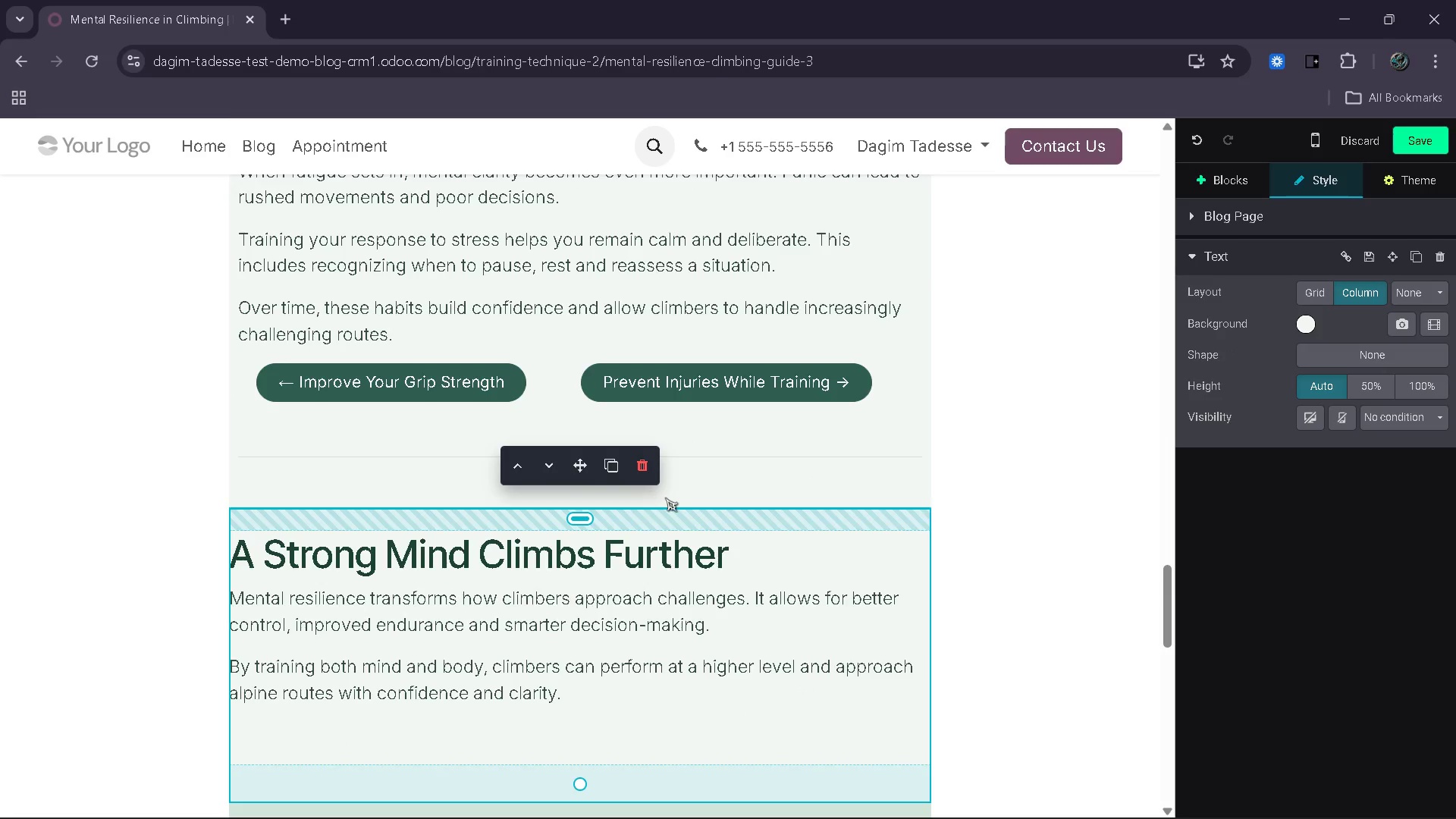 
left_click([675, 498])
 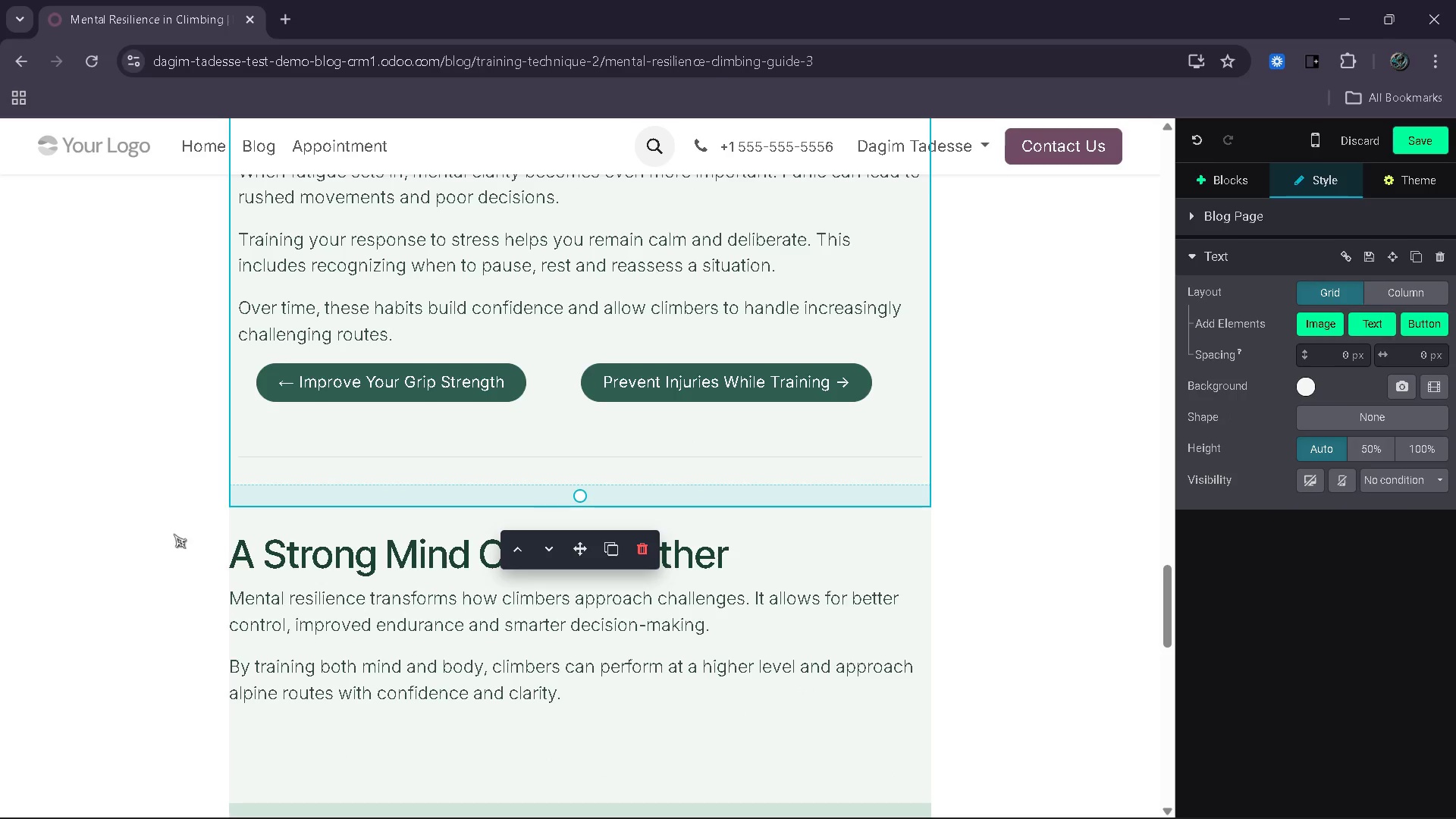 
left_click([234, 549])
 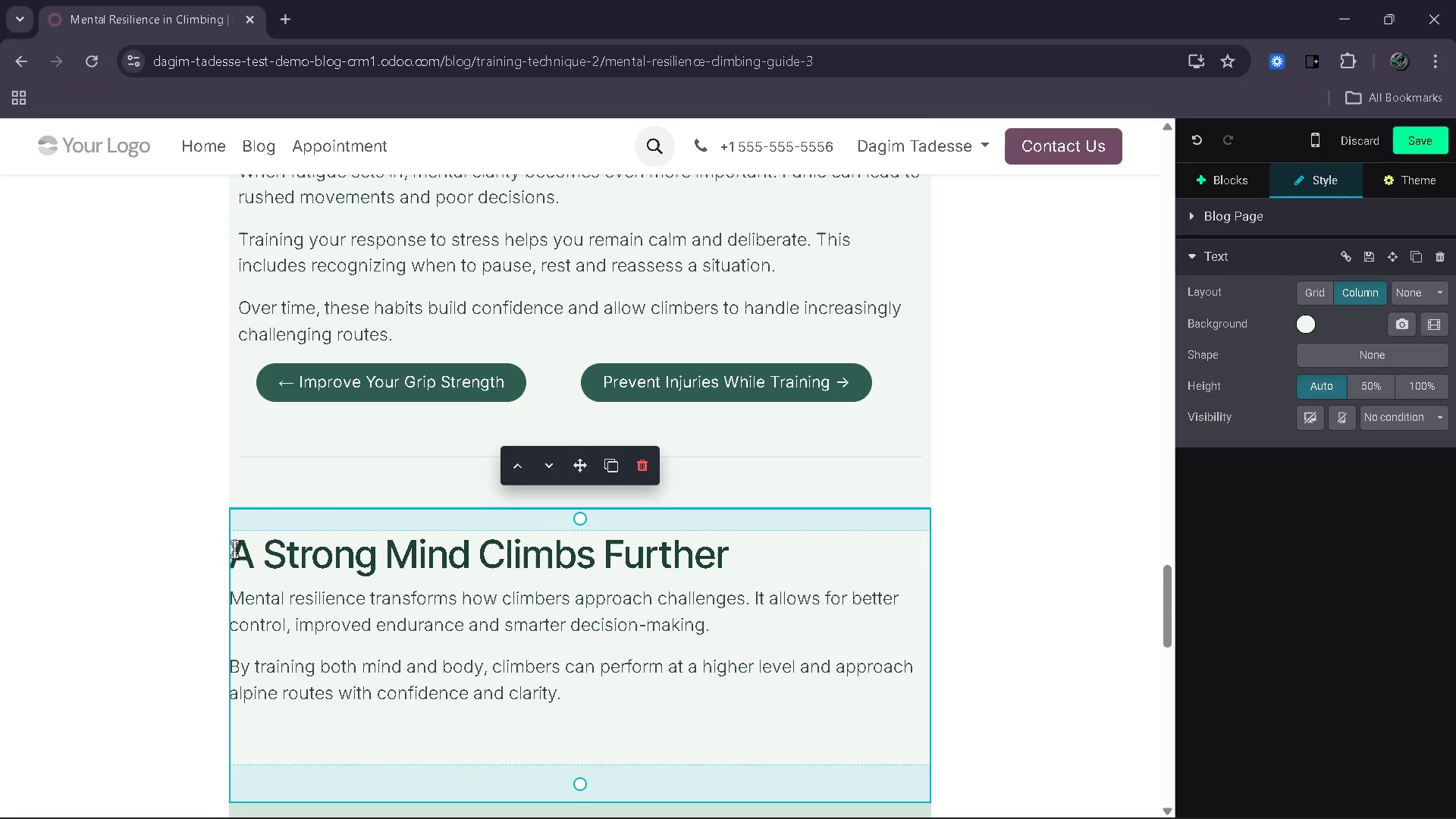 
key(Enter)
 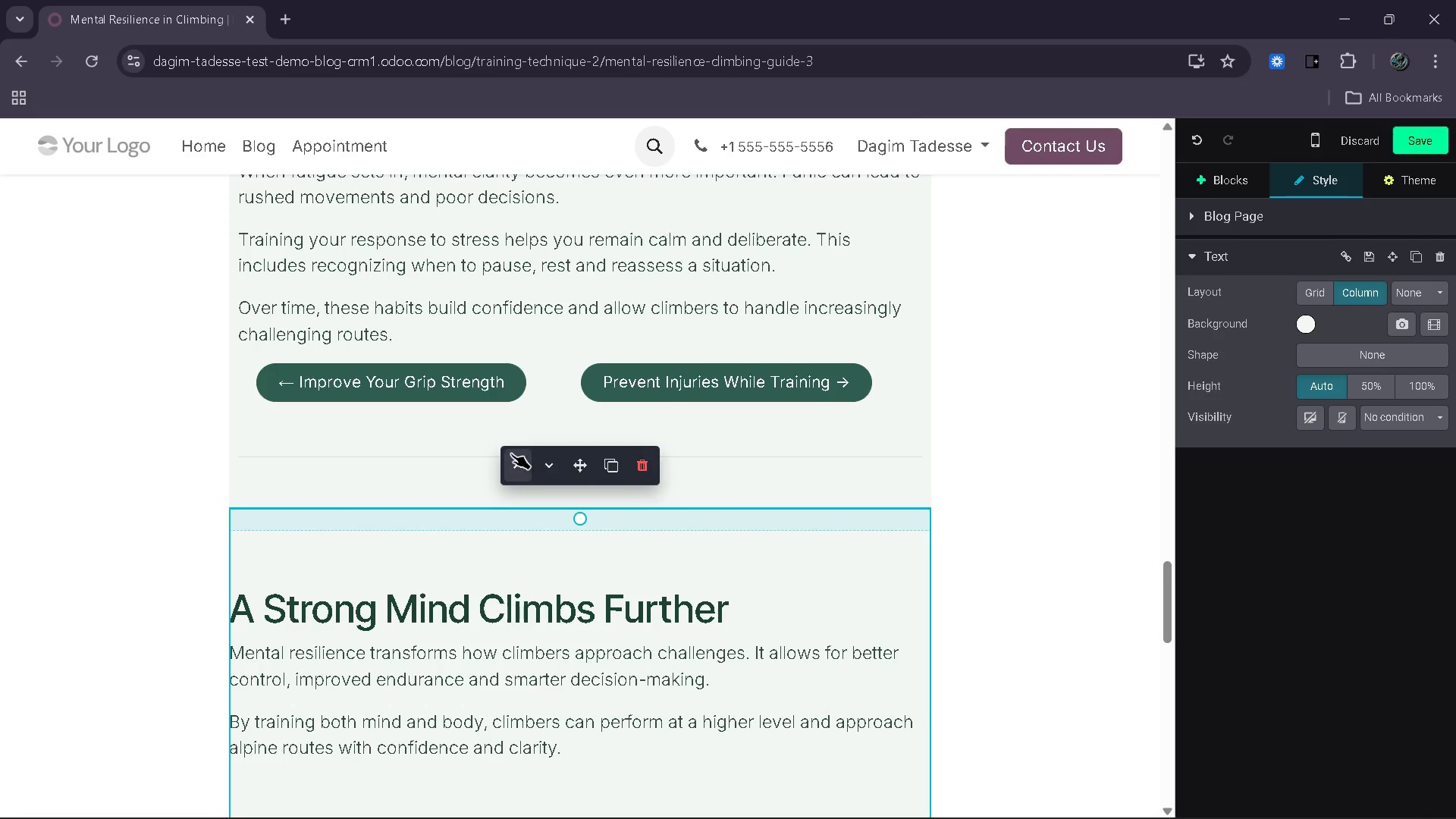 
left_click([463, 449])
 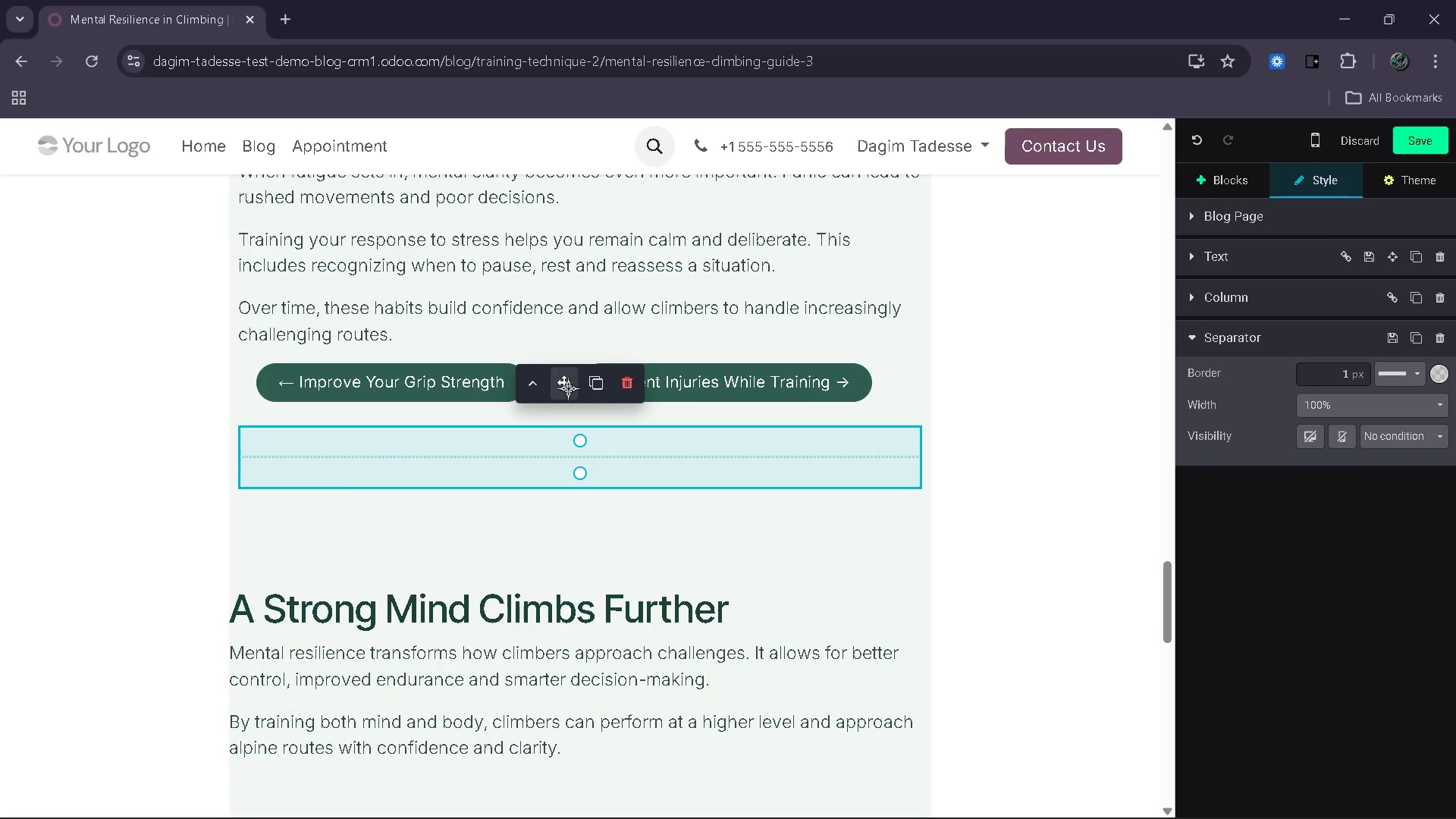 
left_click_drag(start_coordinate=[569, 388], to_coordinate=[642, 582])
 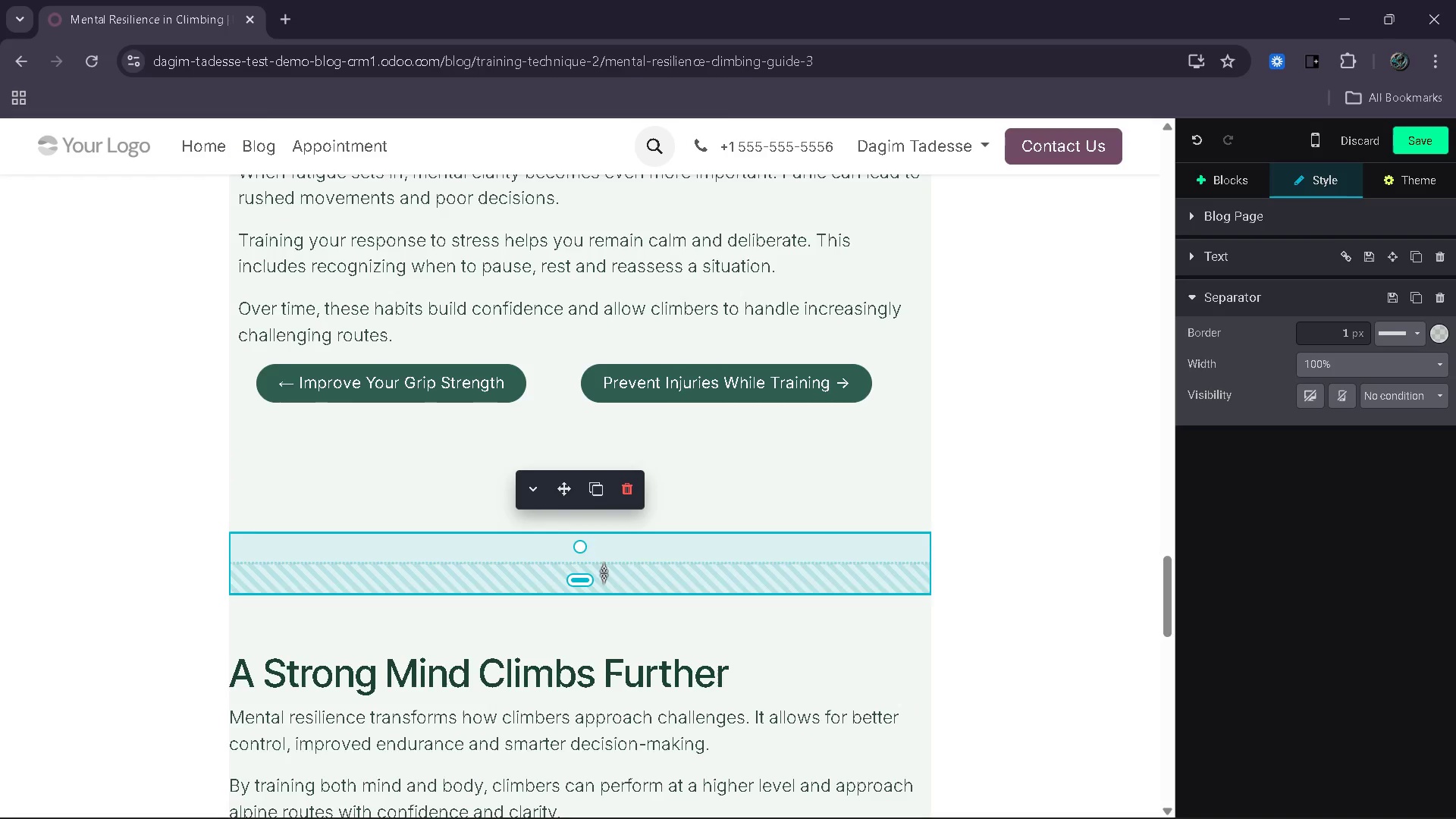 
left_click([998, 544])
 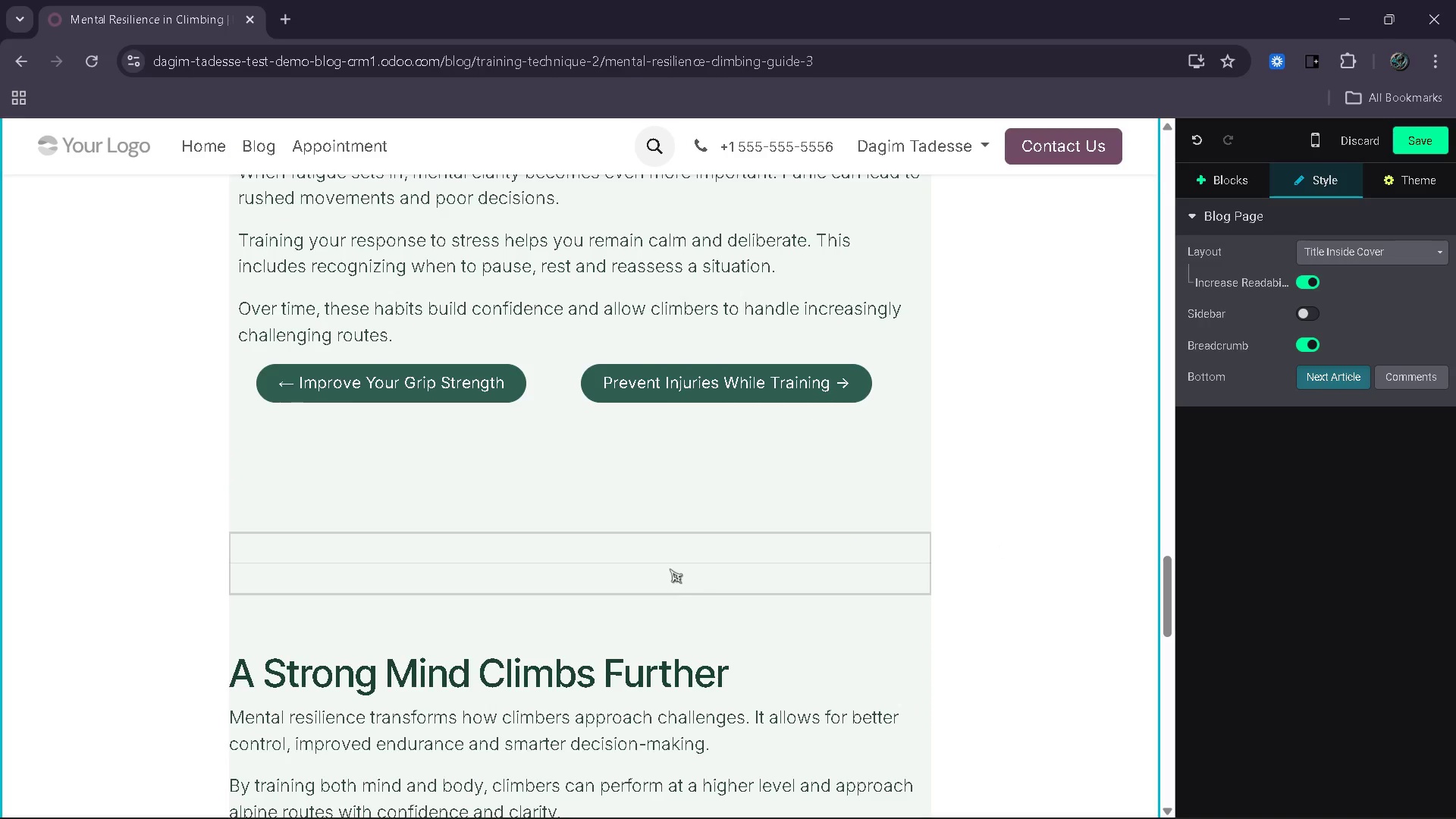 
left_click([667, 565])
 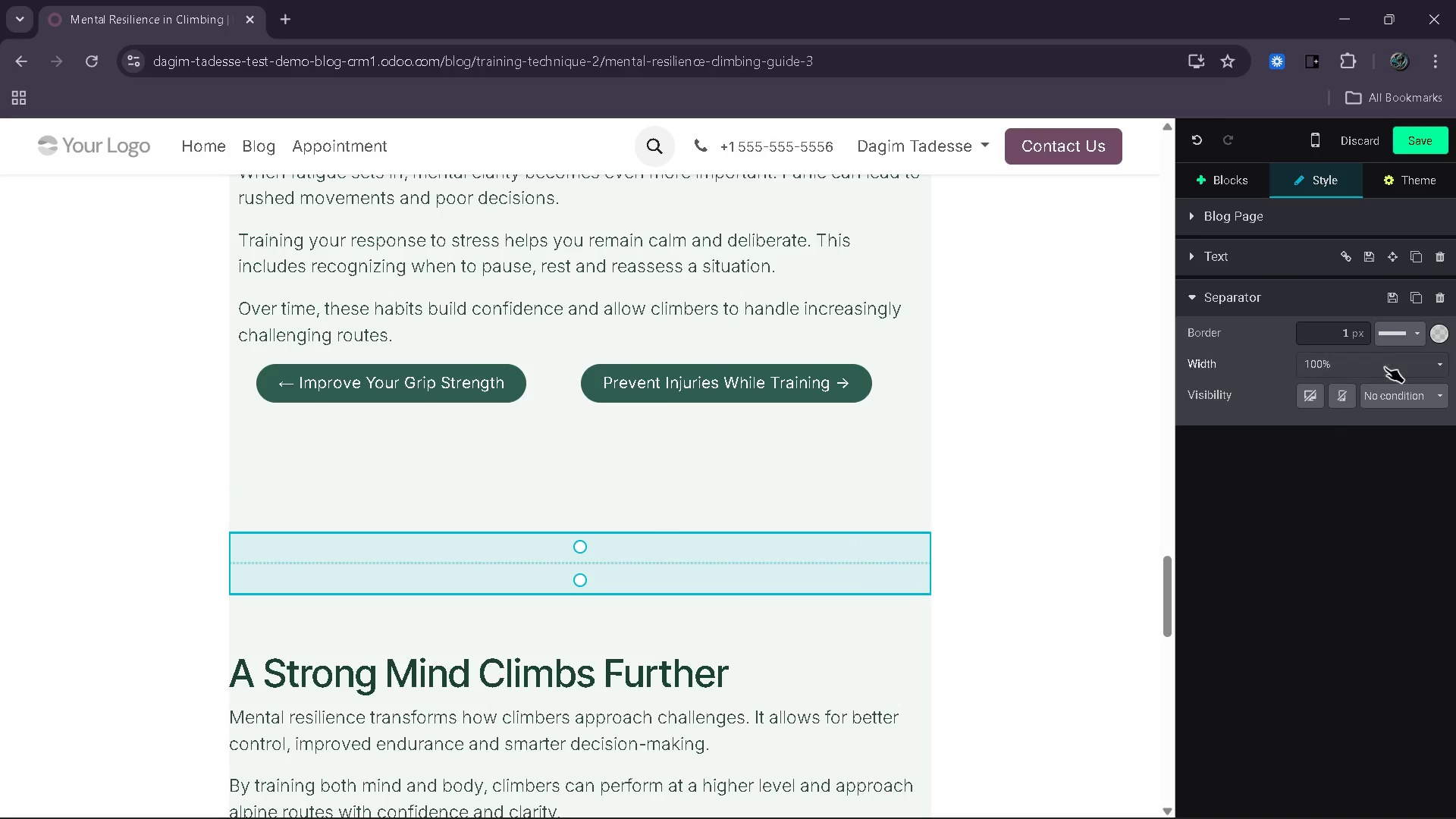 
left_click([1442, 331])
 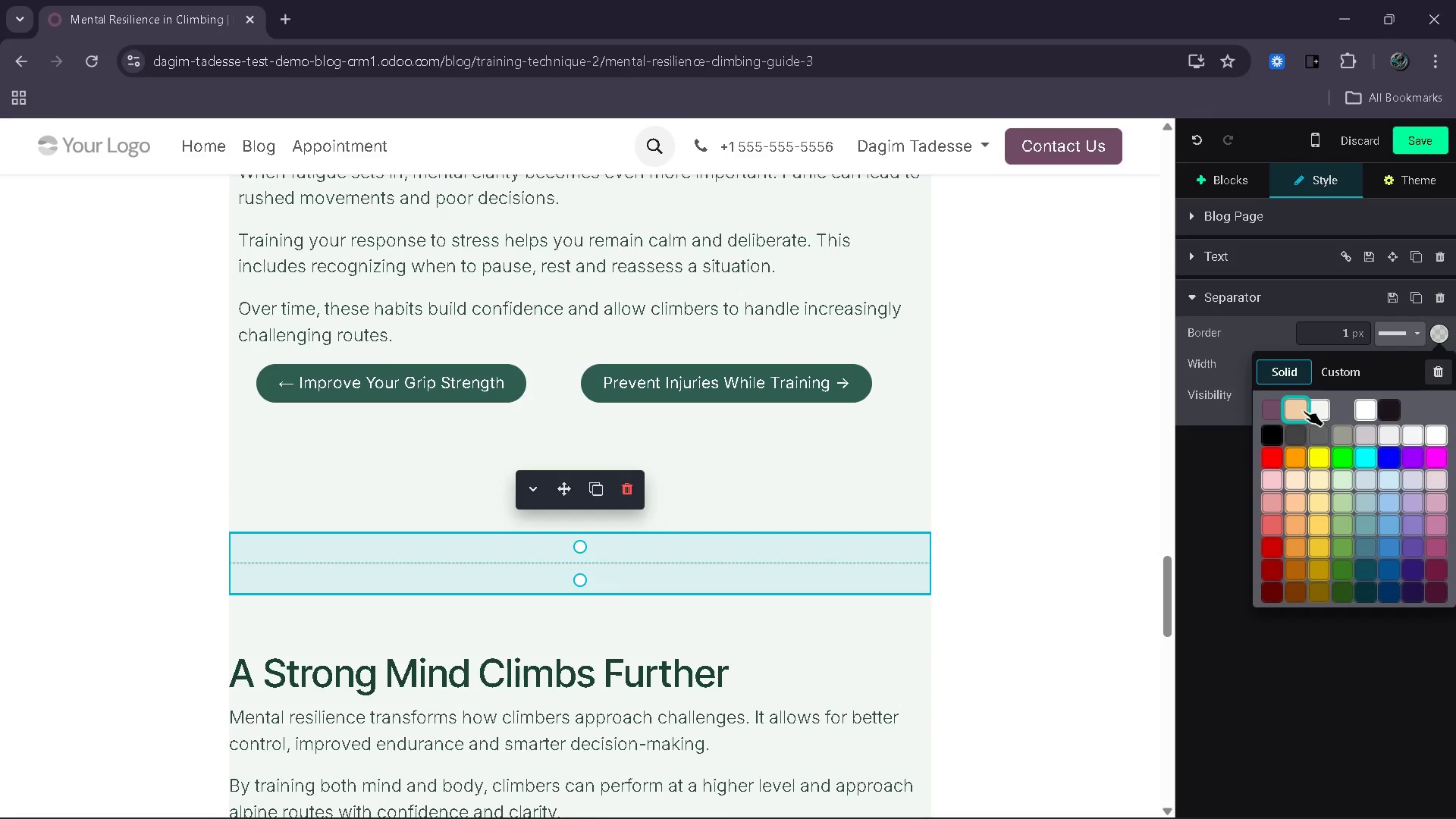 
left_click([1312, 410])
 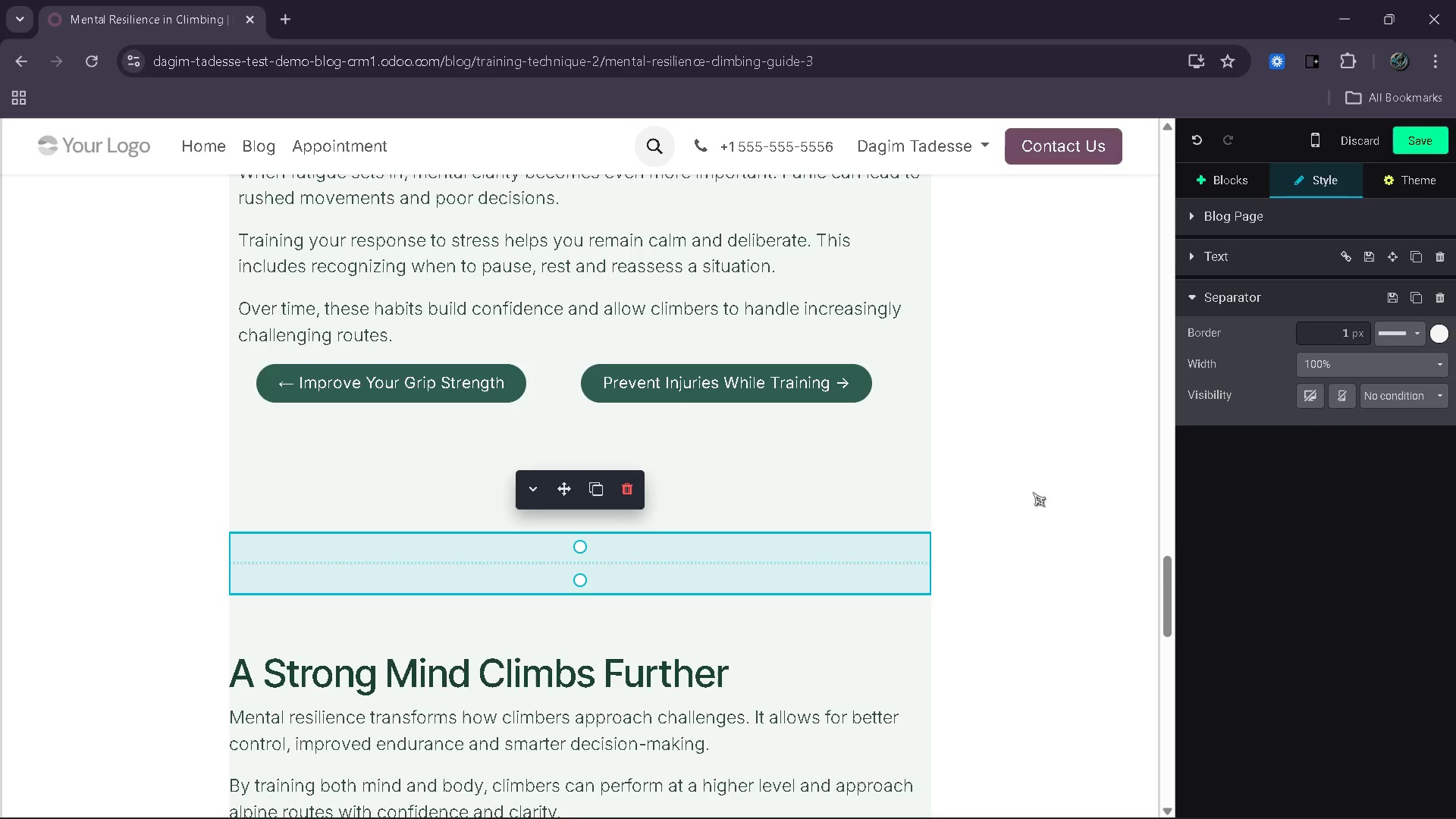 
left_click([1033, 492])
 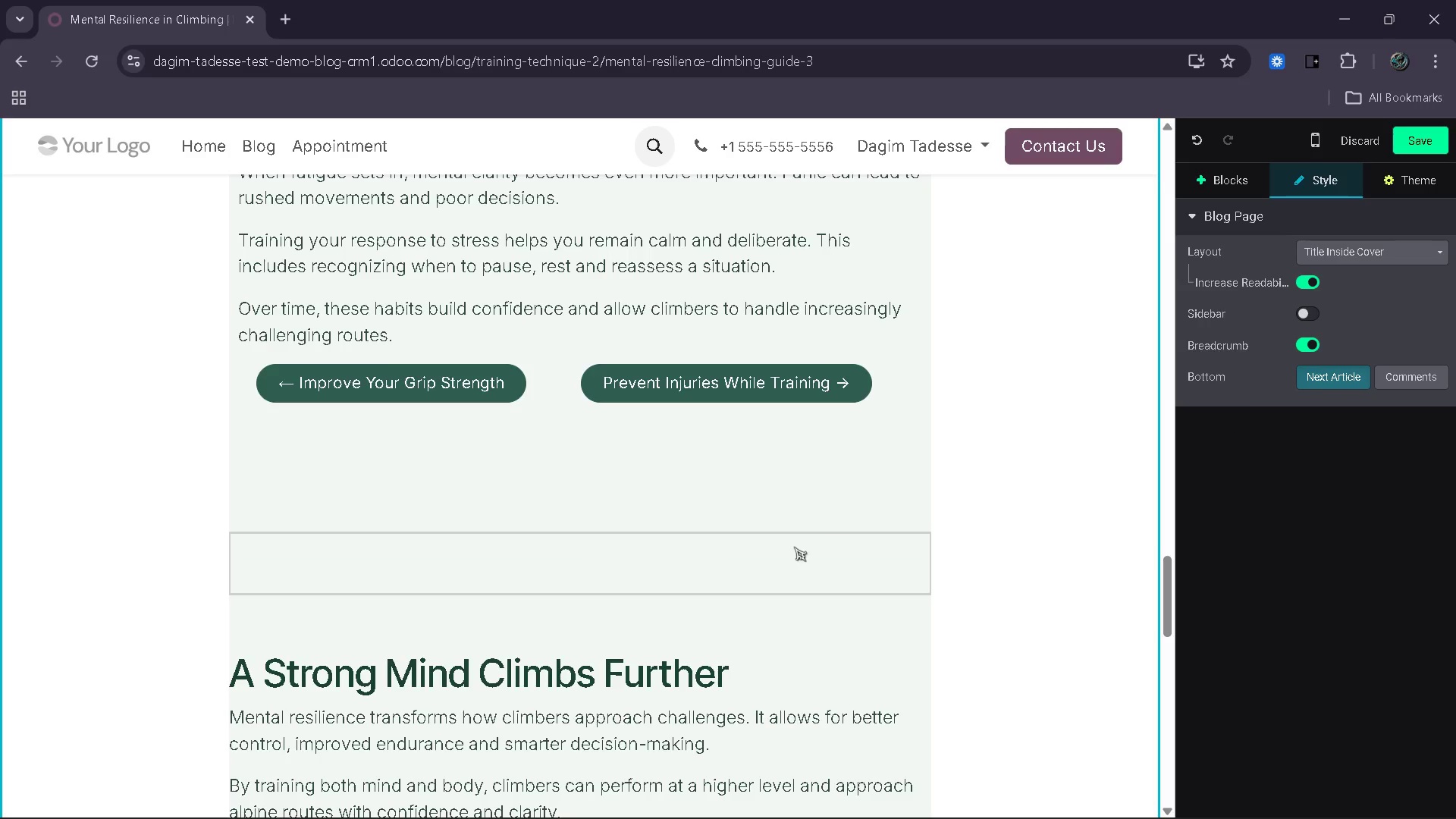 
left_click([797, 543])
 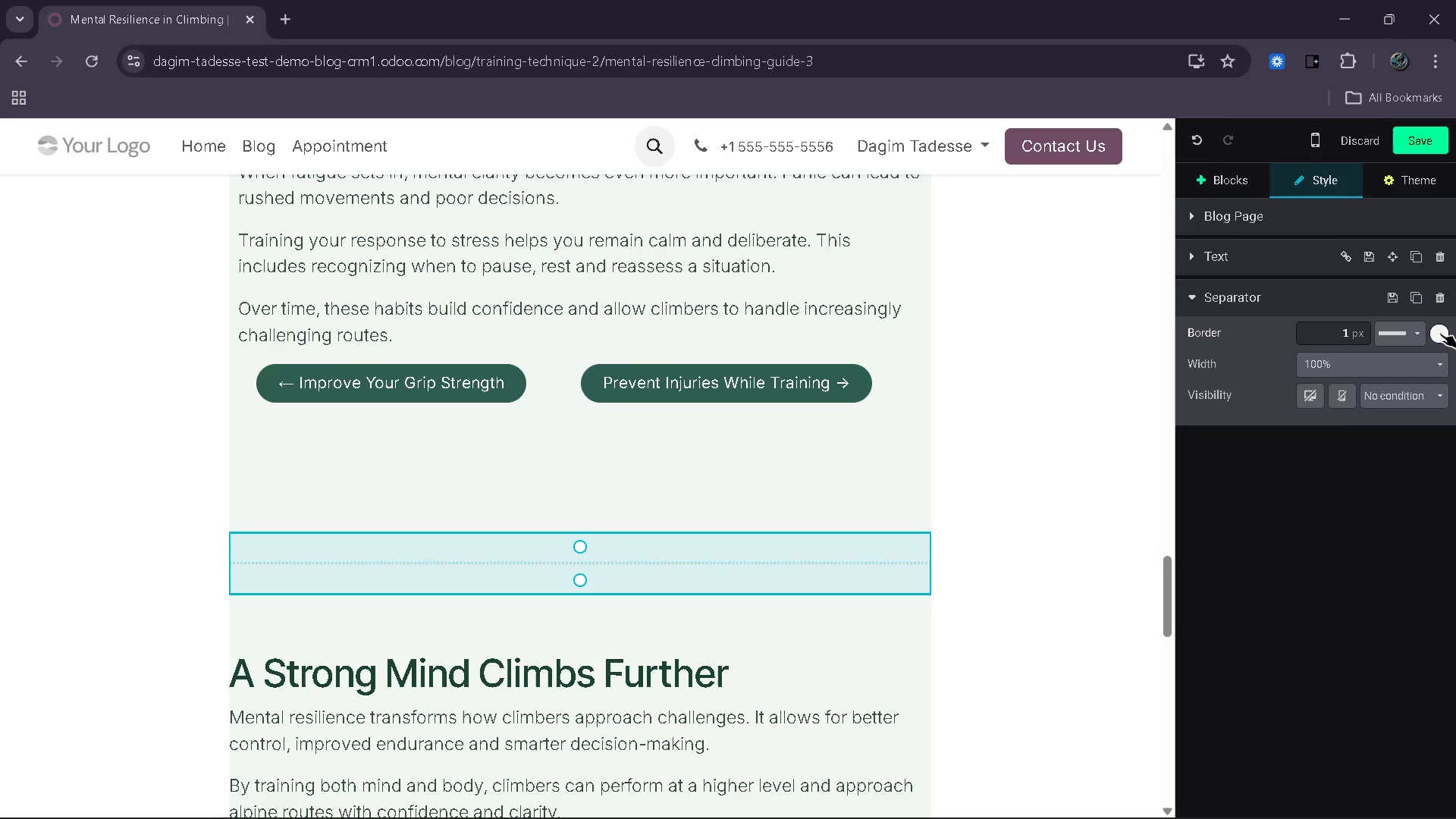 
left_click([1440, 335])
 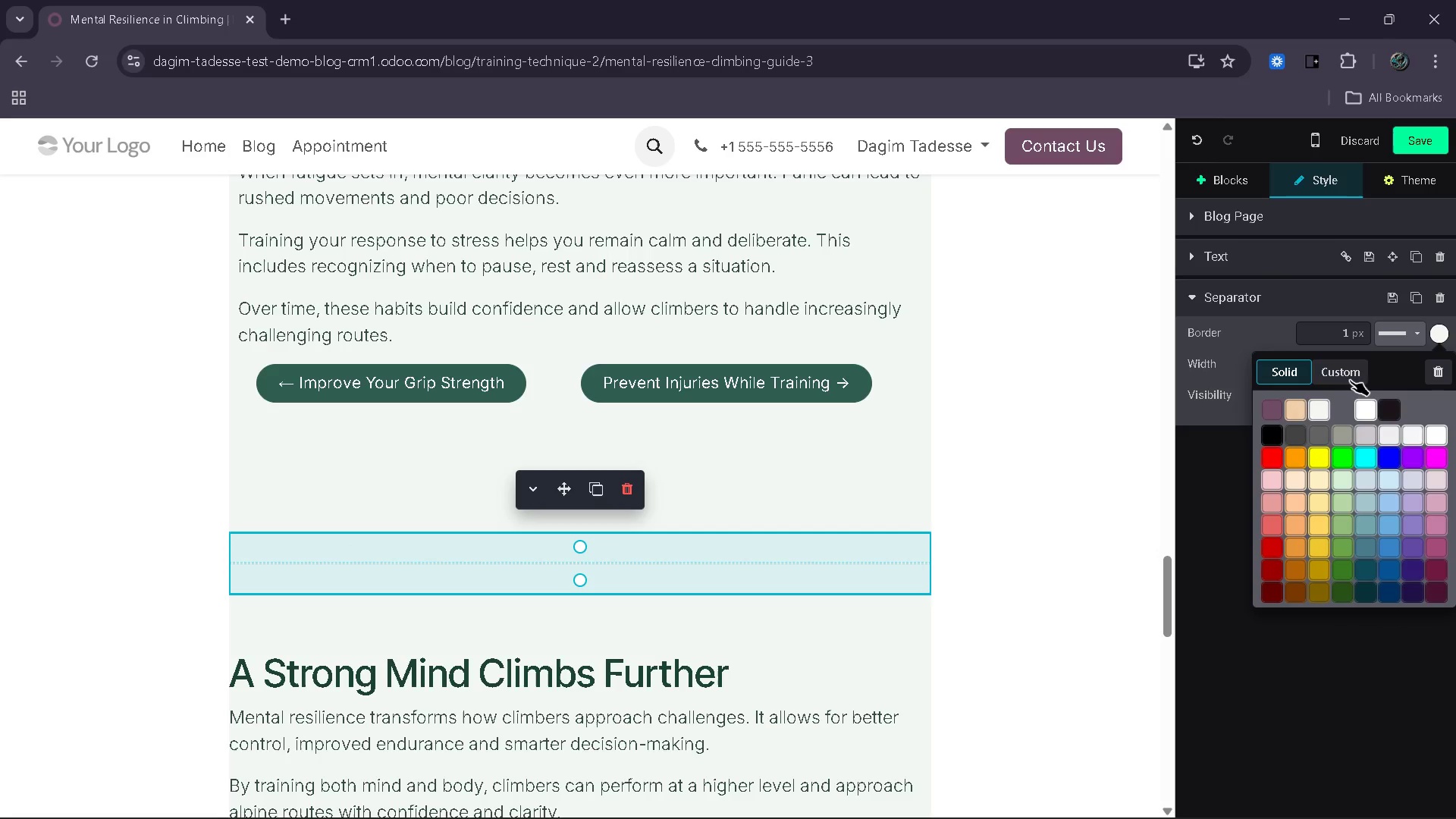 
left_click([1319, 410])
 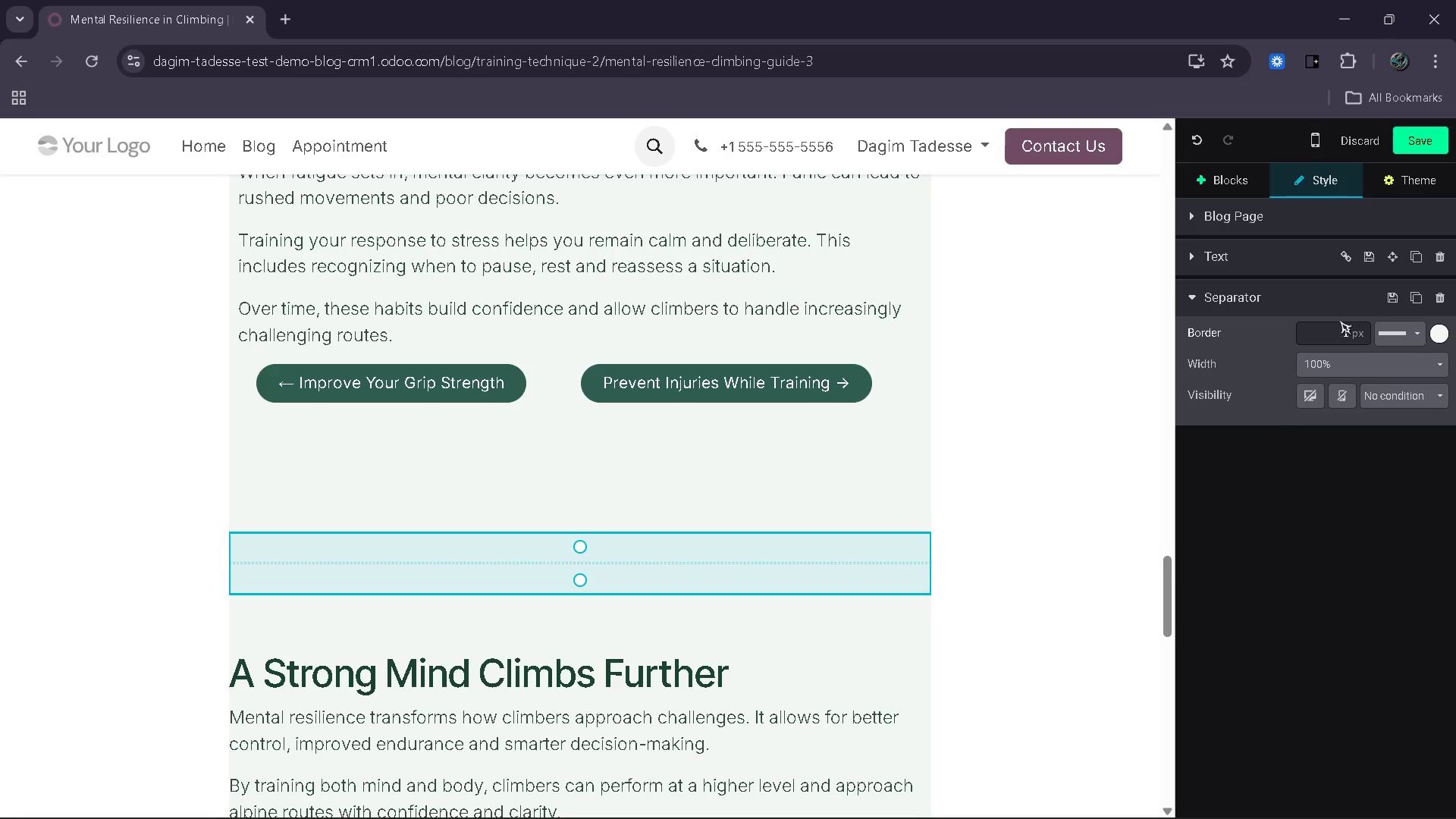 
left_click_drag(start_coordinate=[1338, 320], to_coordinate=[1333, 328])
 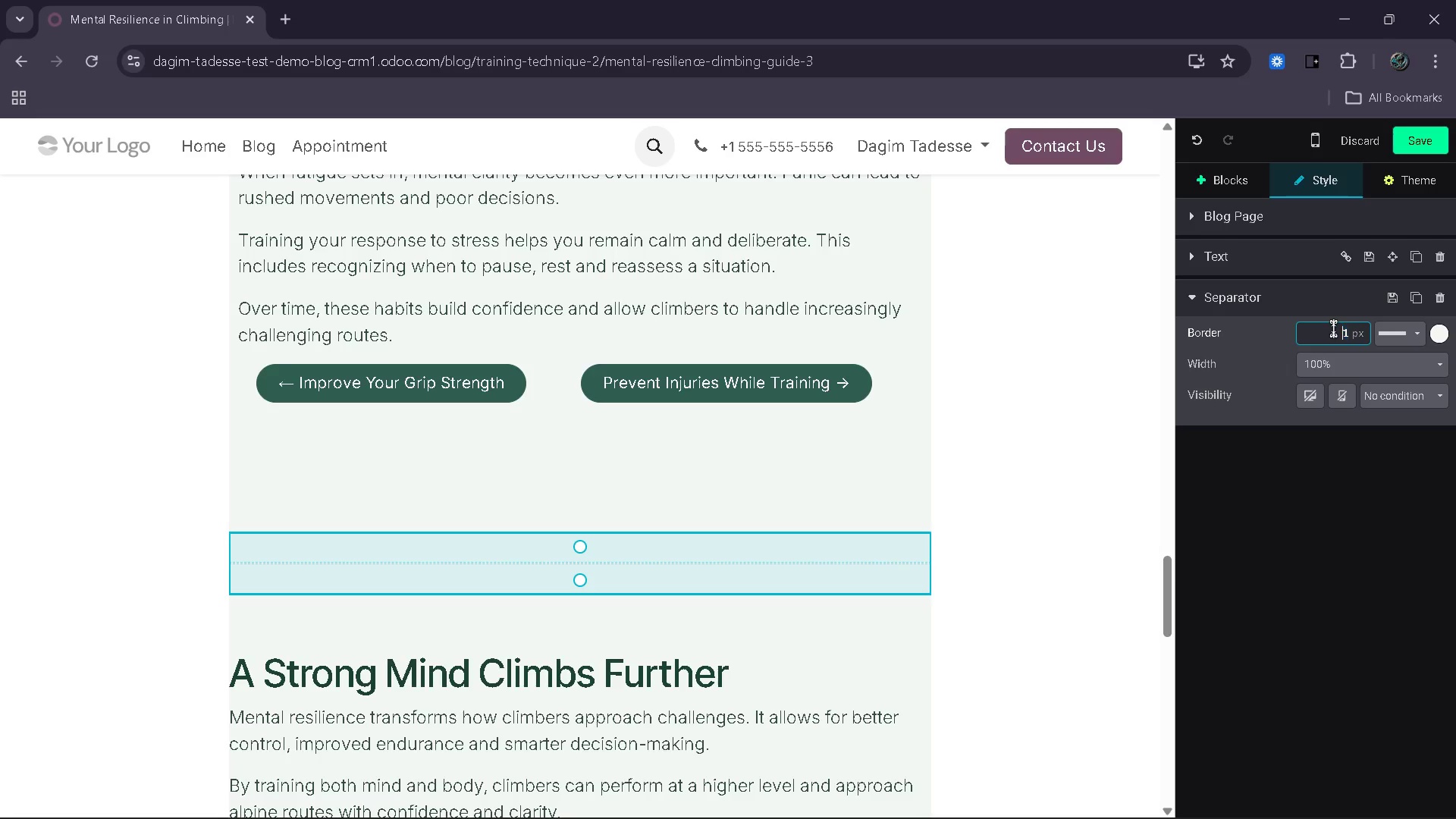 
double_click([1333, 328])
 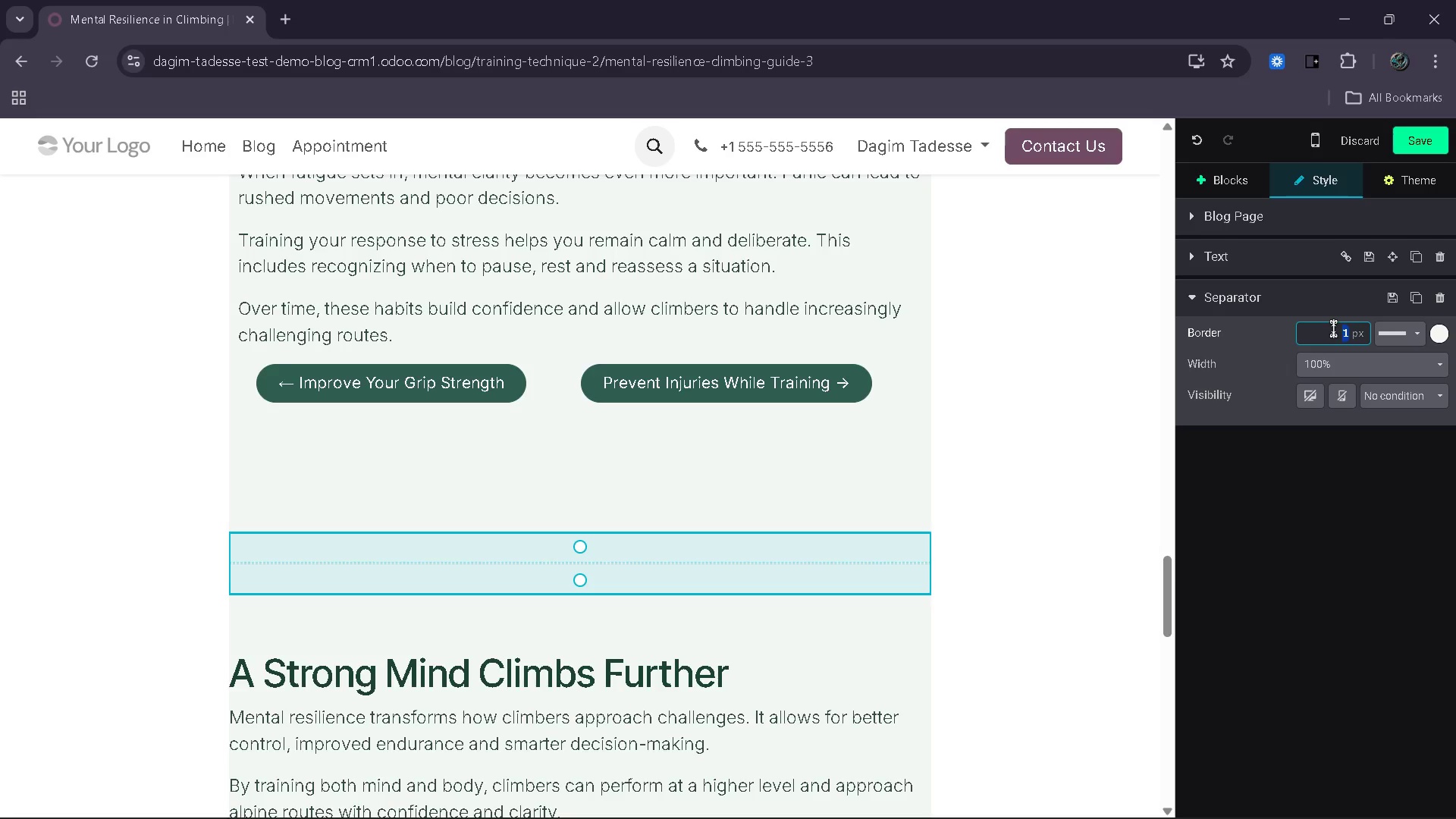 
key(5)
 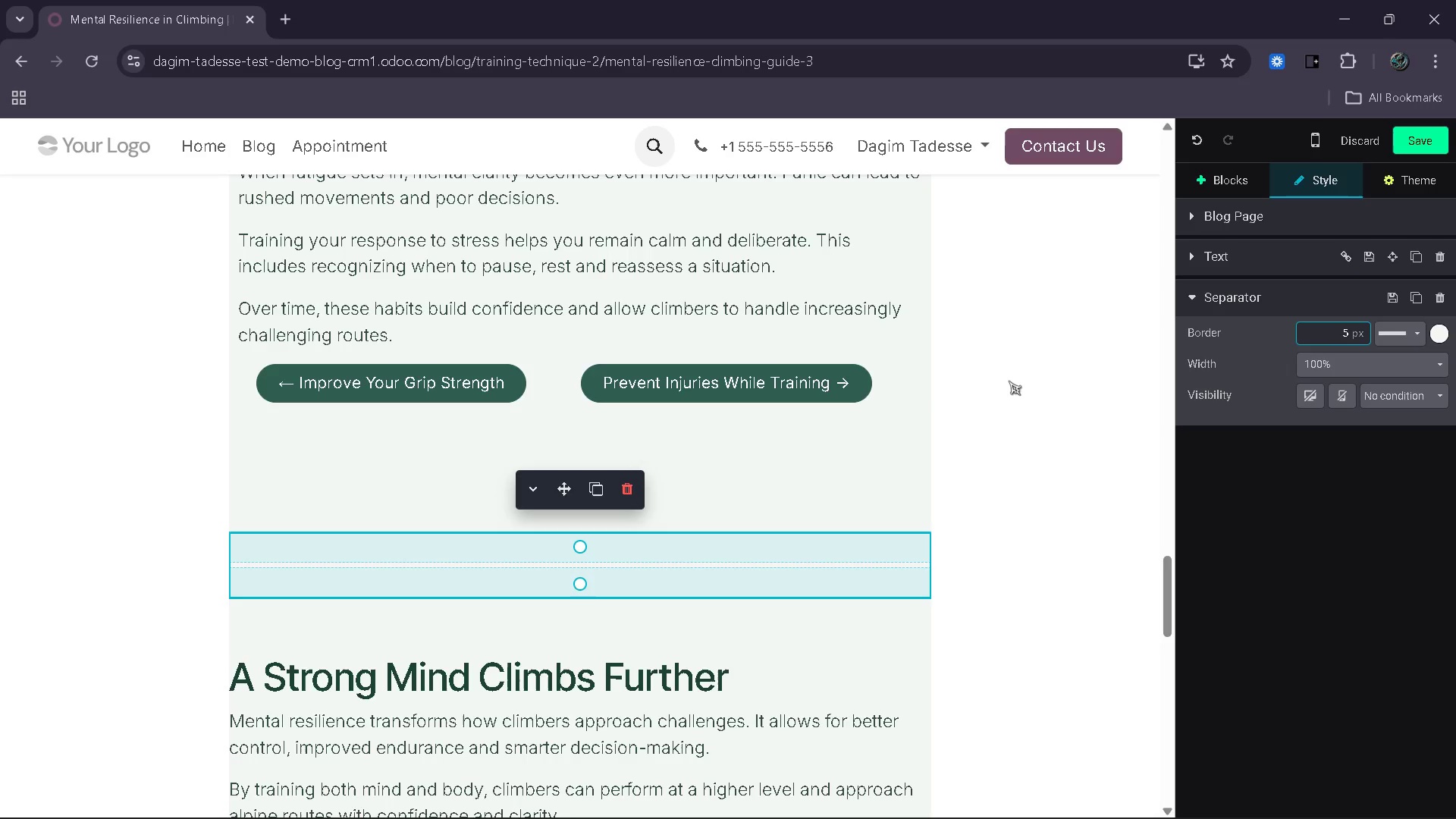 
left_click([1007, 381])
 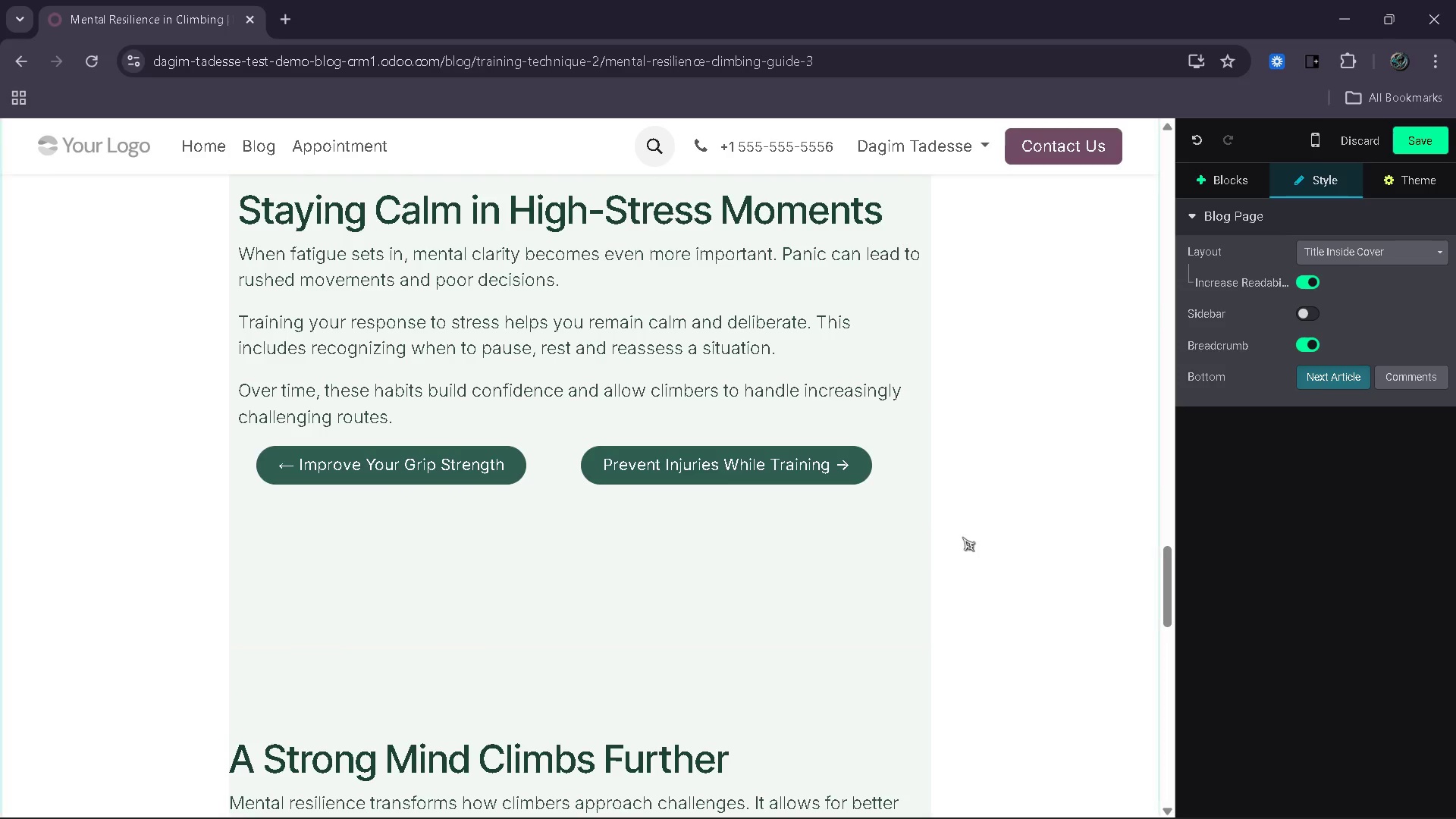 
key(Control+Z)
 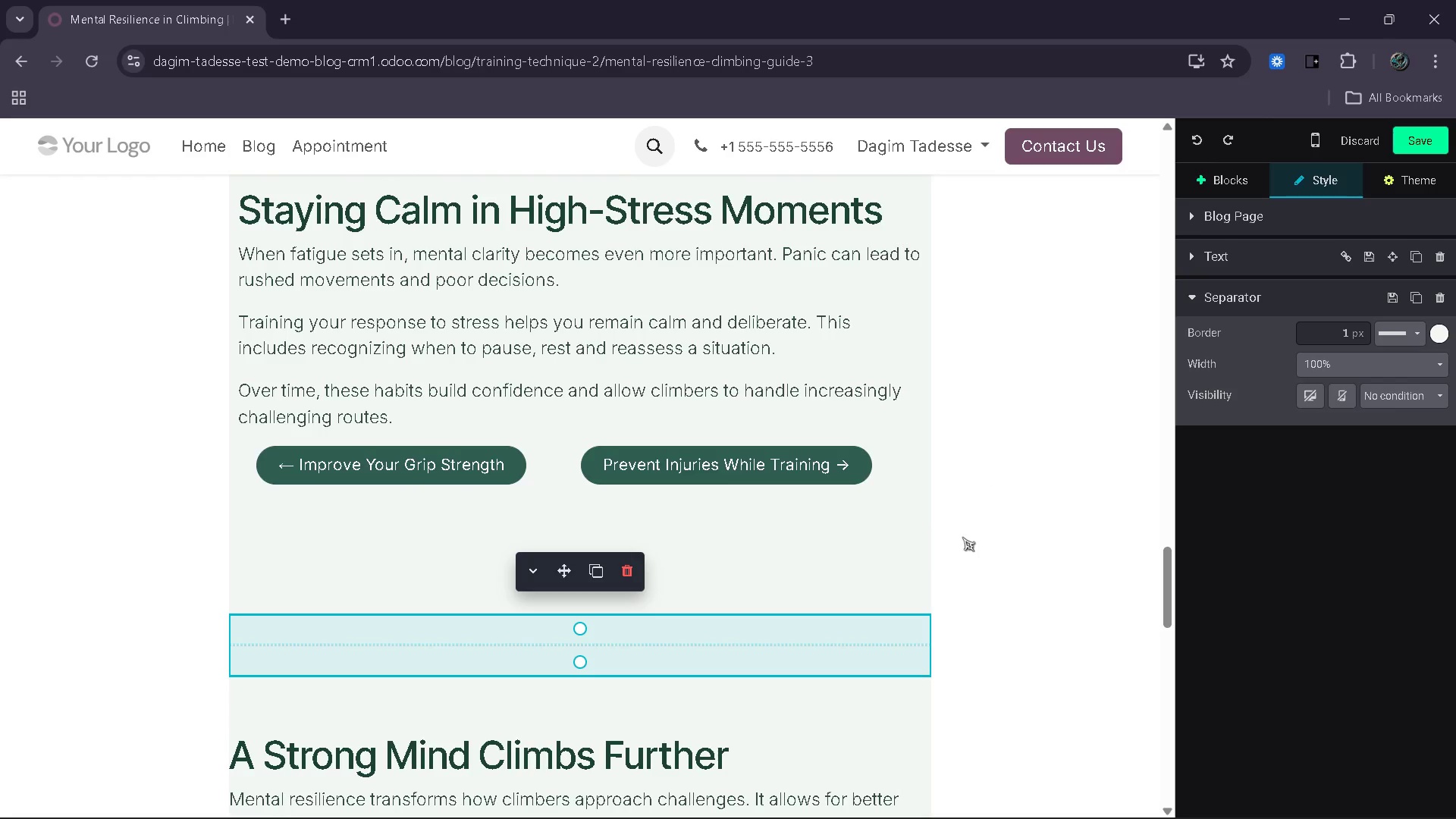 
key(Control+Z)
 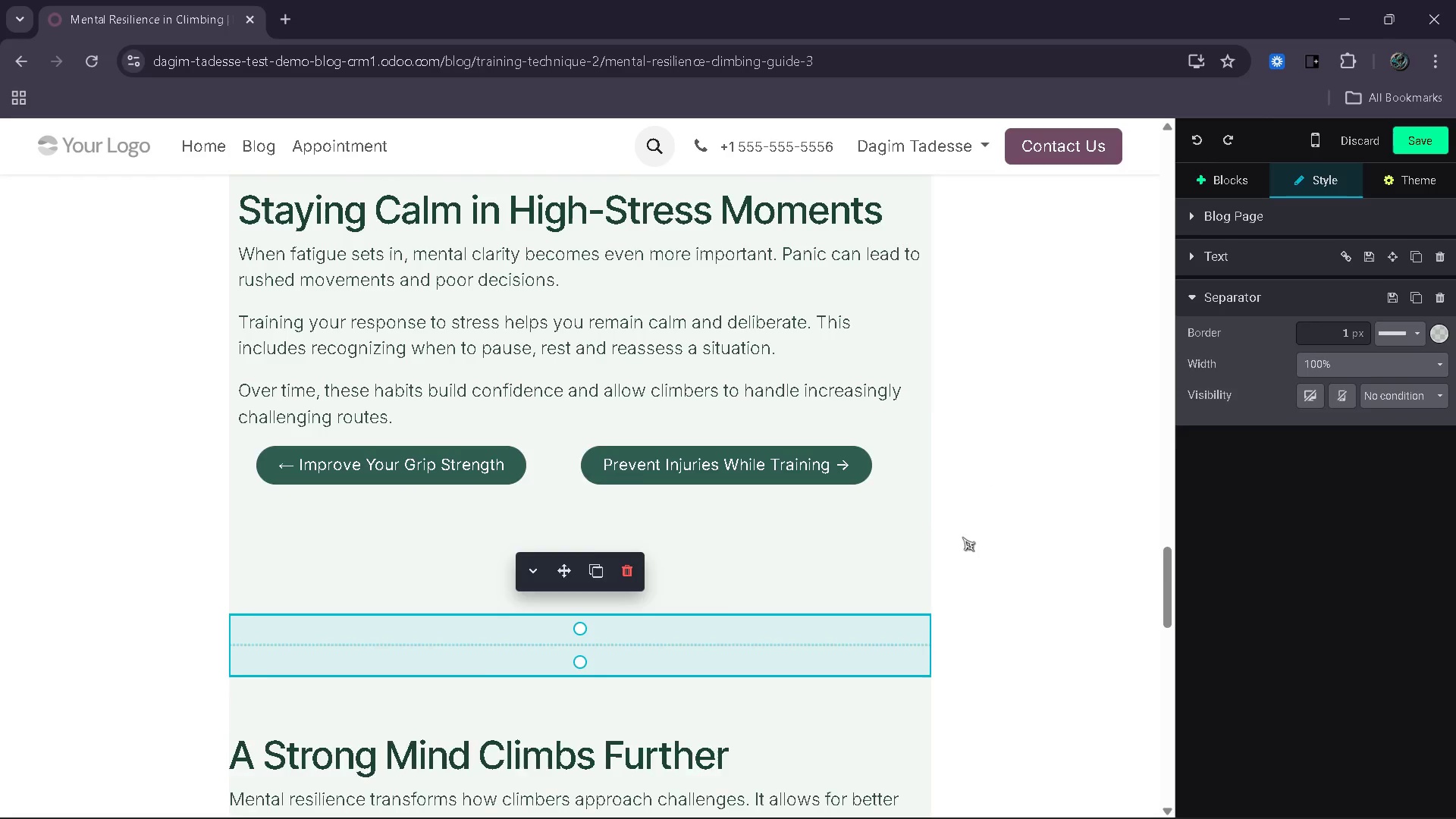 
key(Control+Z)
 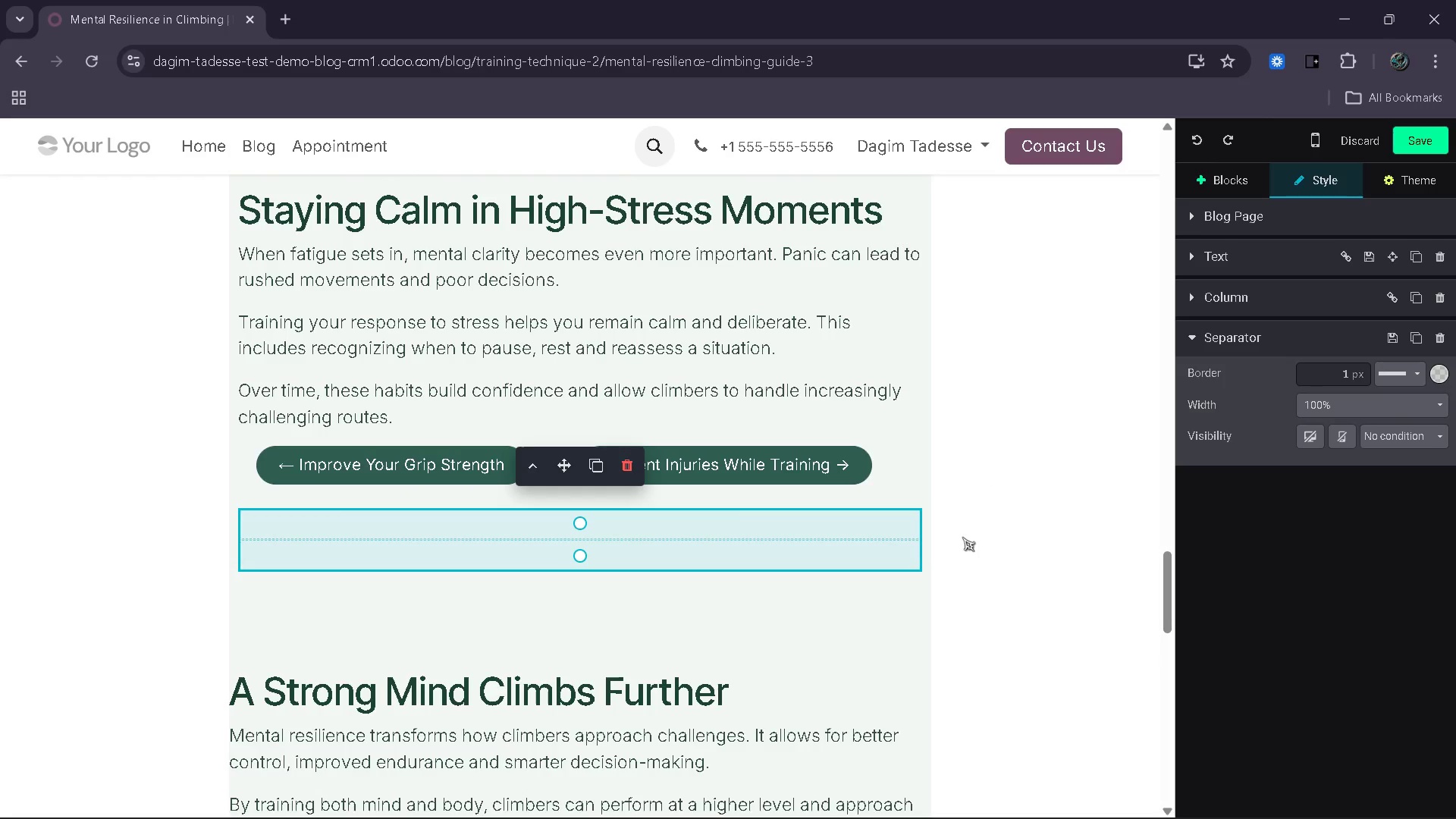 
key(Control+Z)
 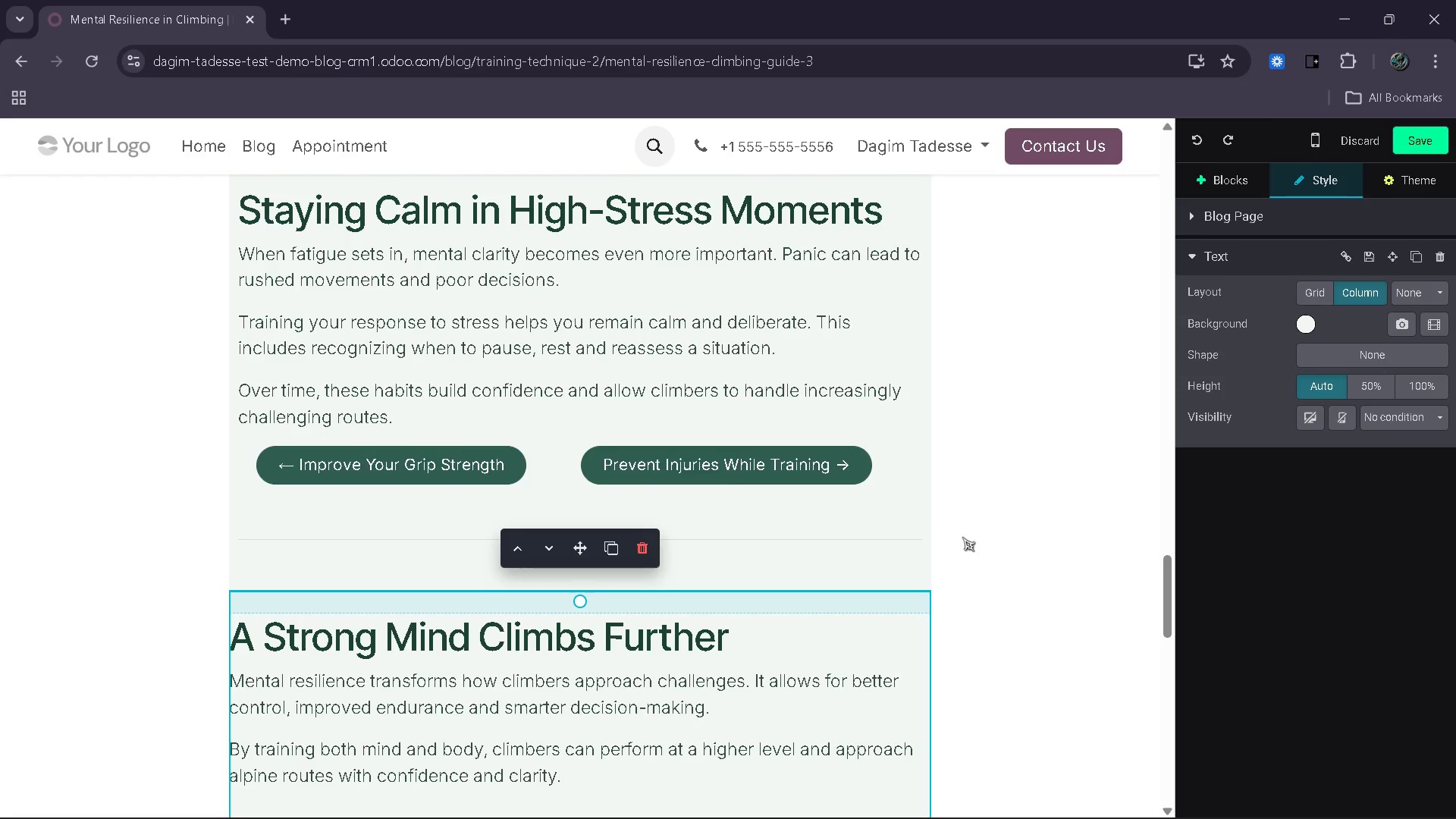 
left_click([883, 563])
 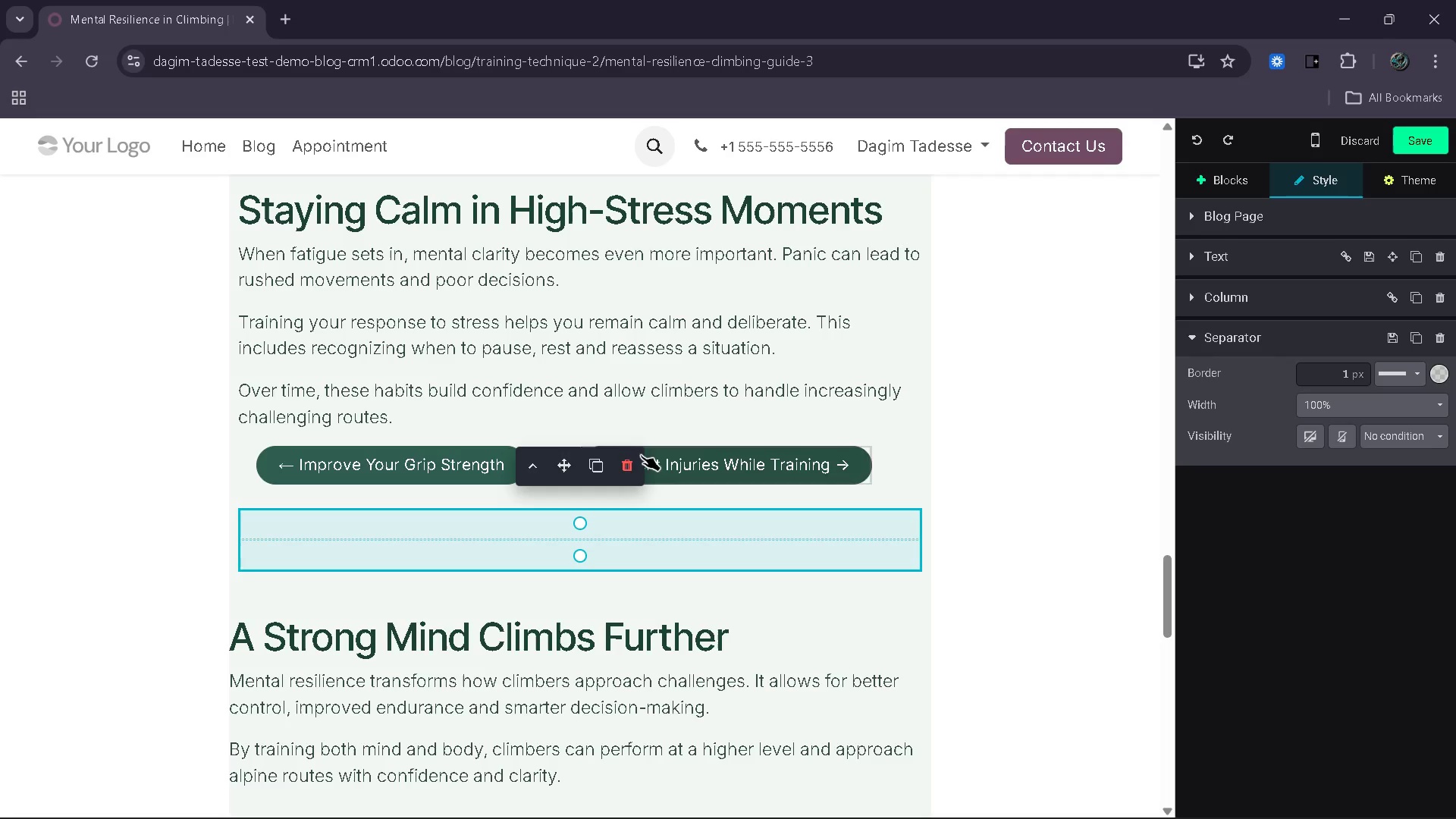 
left_click([626, 455])
 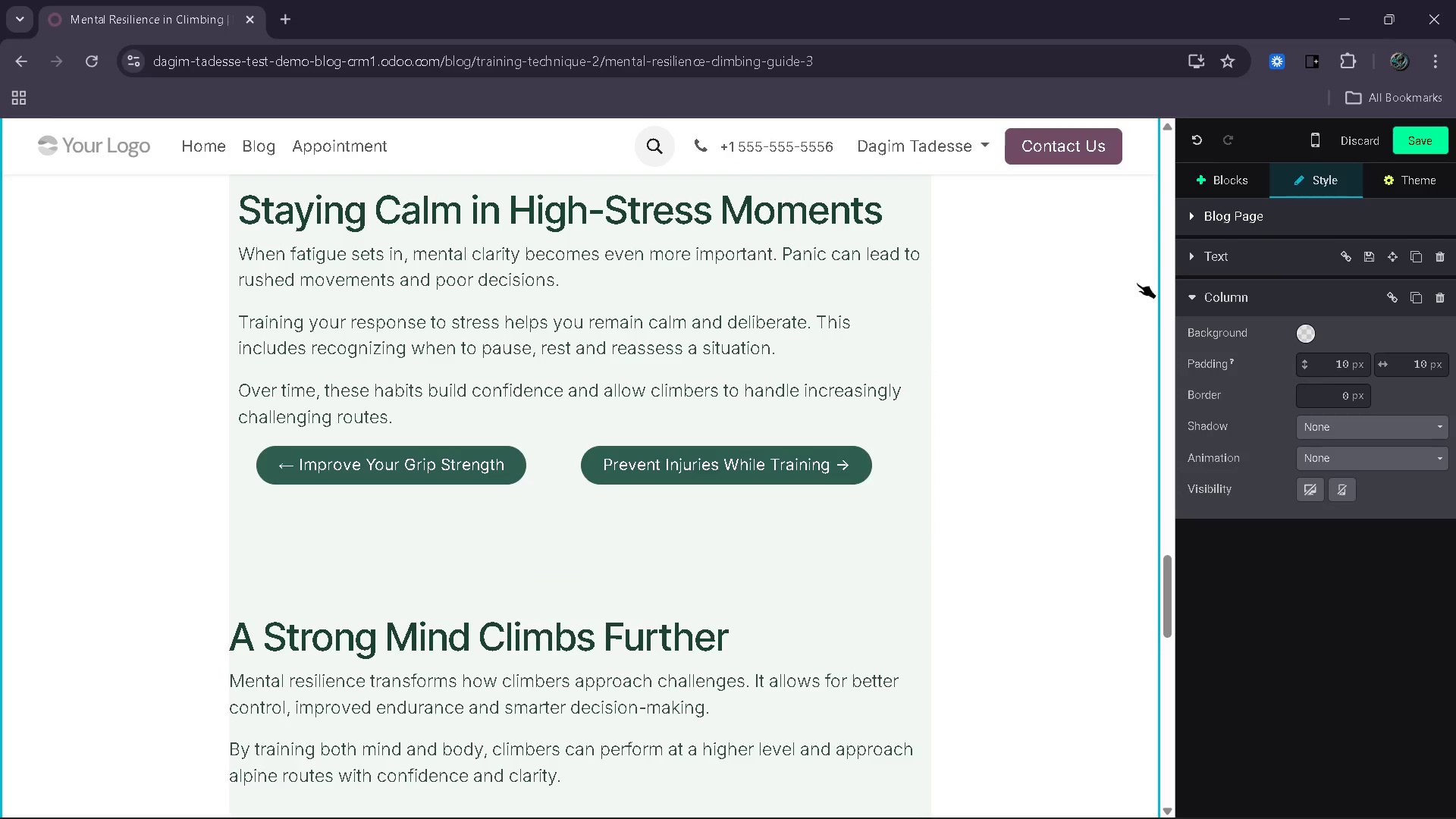 
left_click_drag(start_coordinate=[925, 569], to_coordinate=[940, 522])
 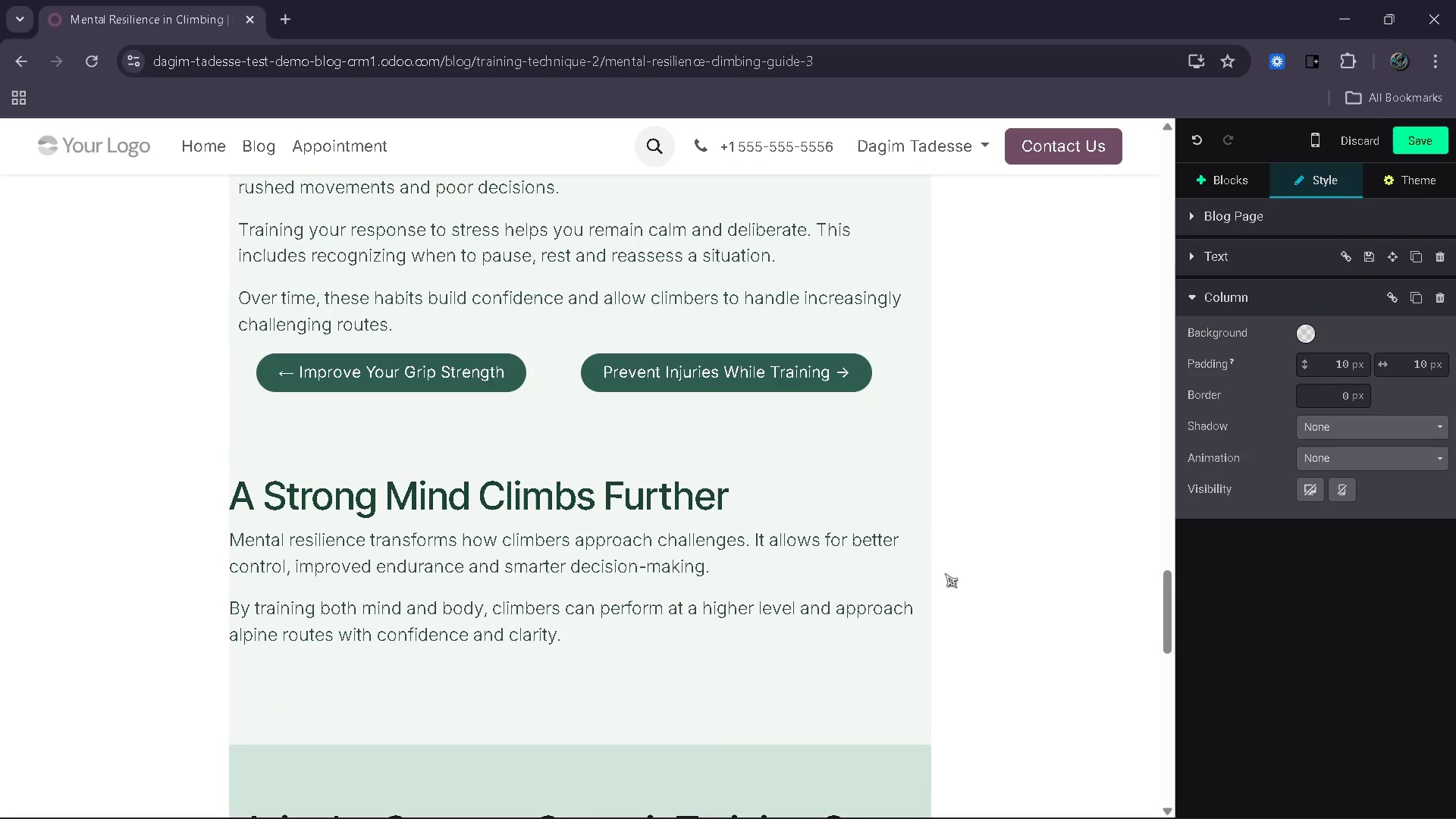 
left_click([902, 461])
 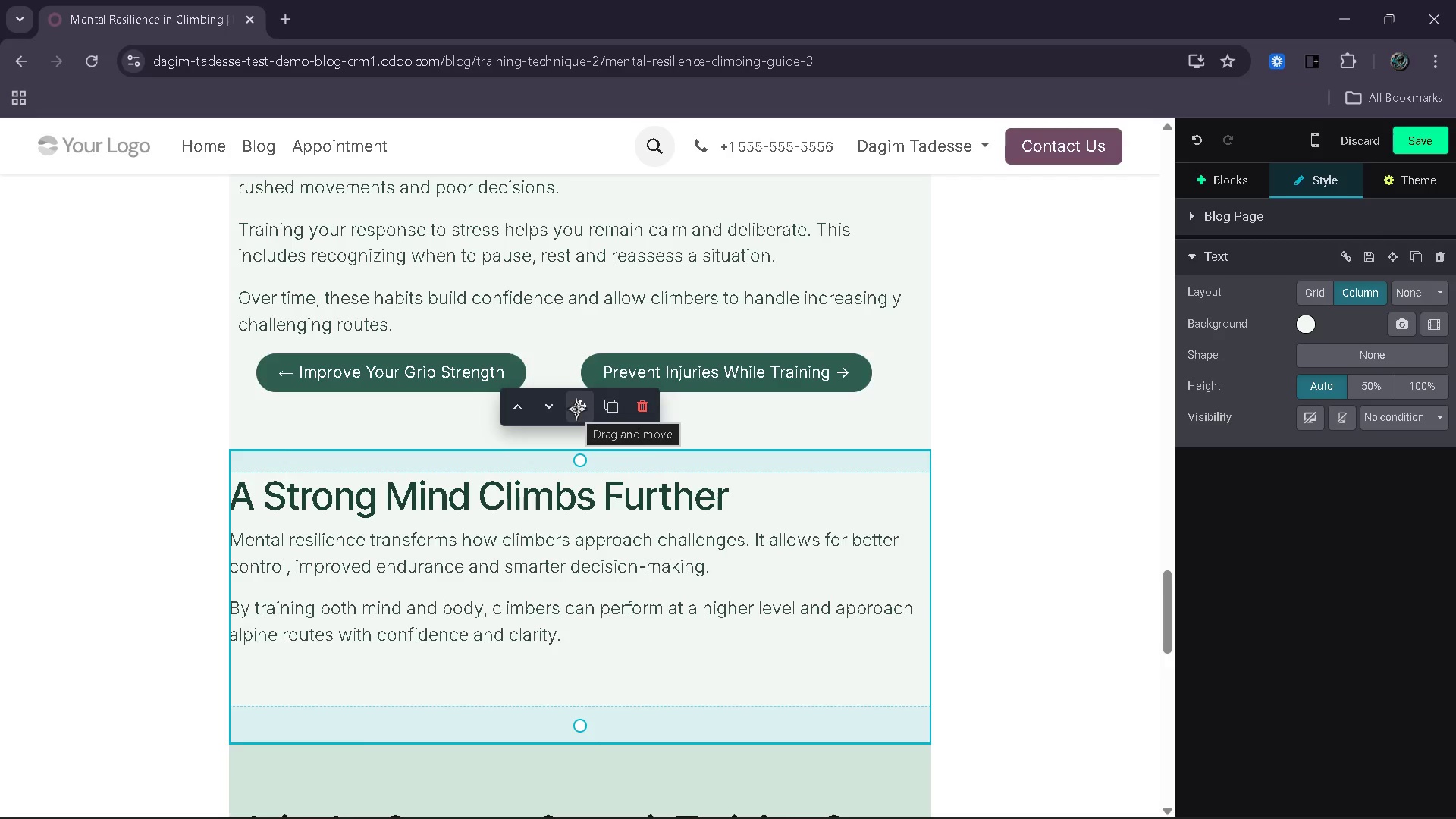 
wait(5.89)
 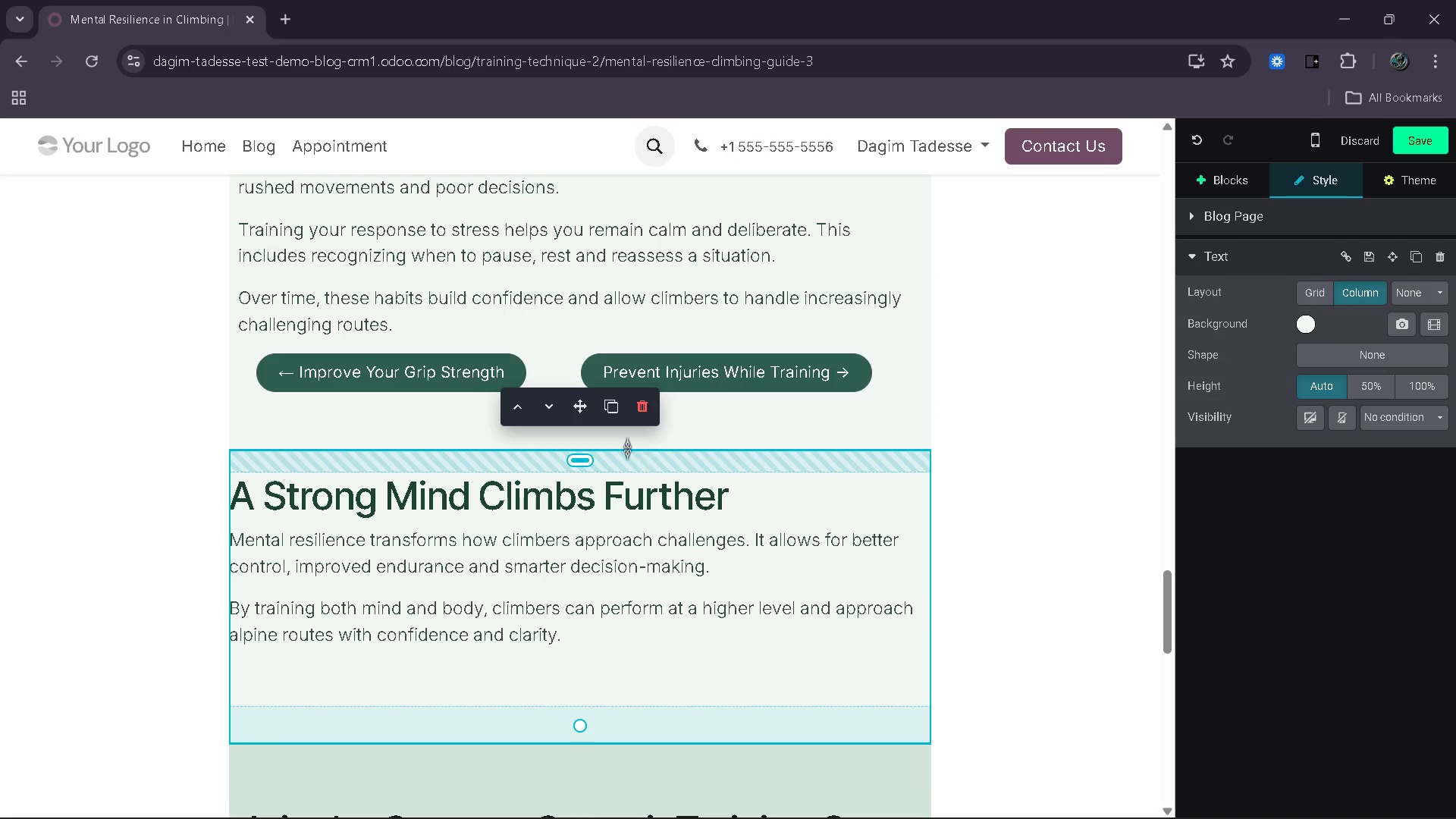 
left_click([1249, 171])
 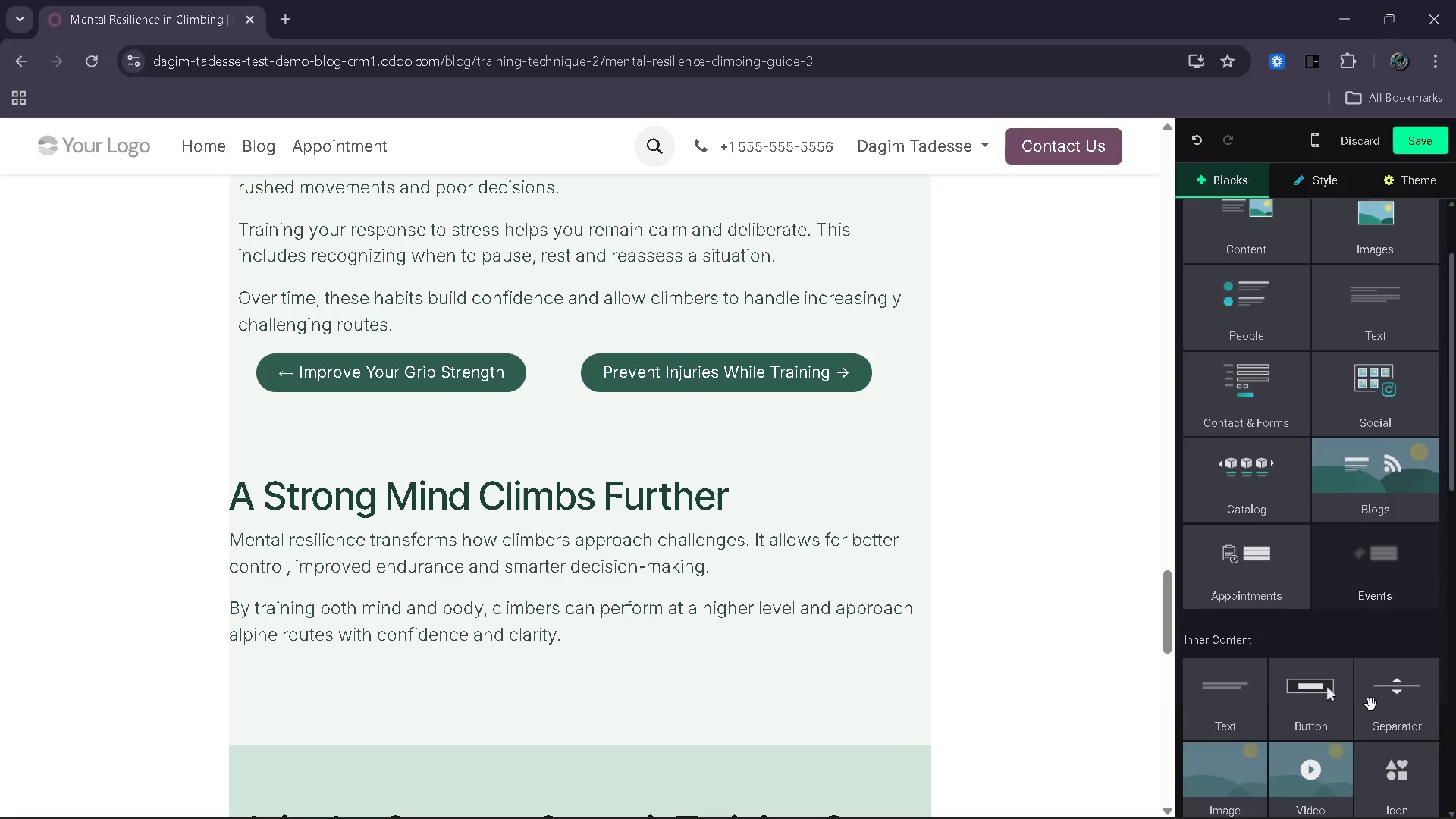 
left_click_drag(start_coordinate=[1389, 681], to_coordinate=[918, 548])
 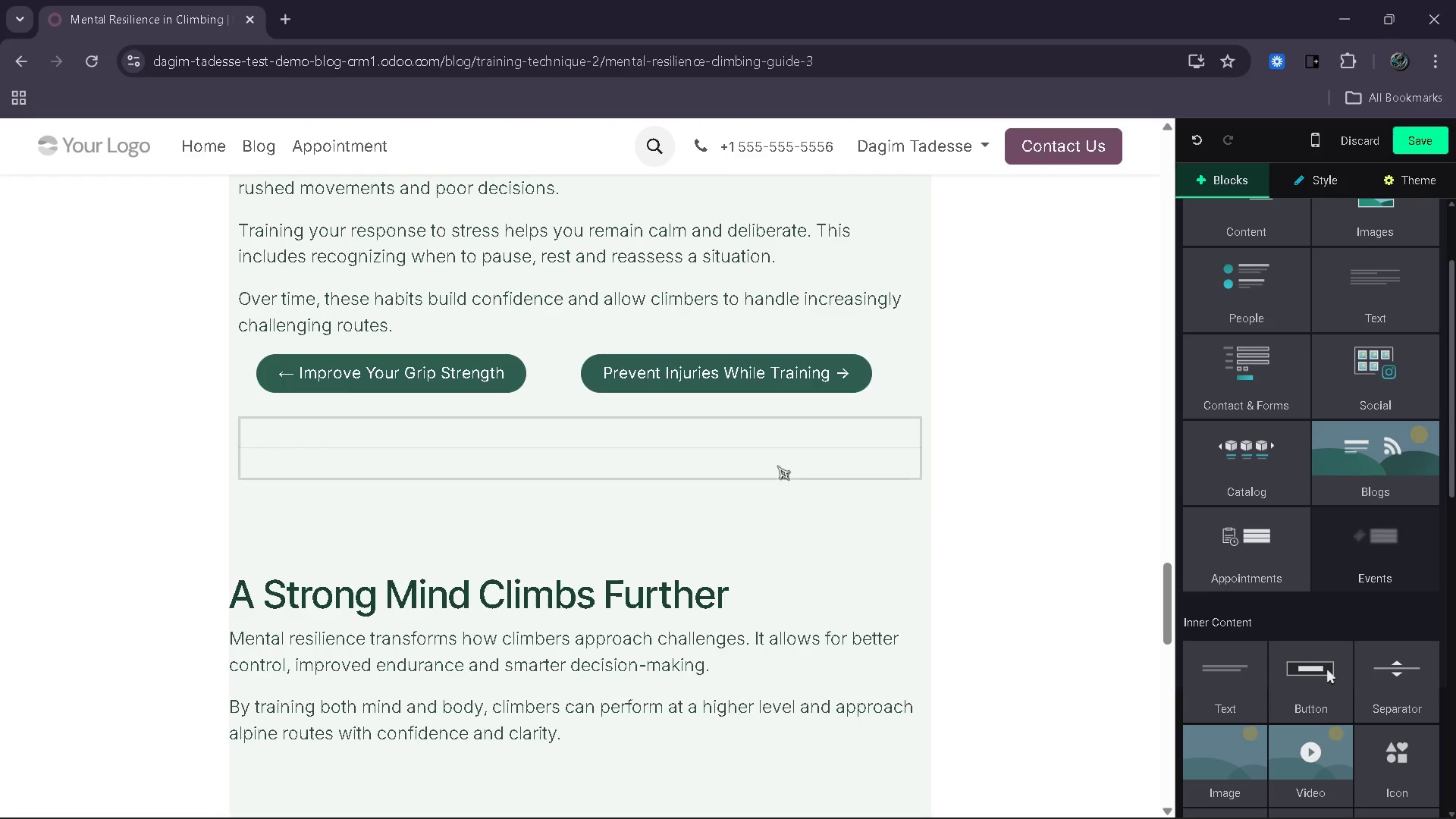 
left_click([777, 466])
 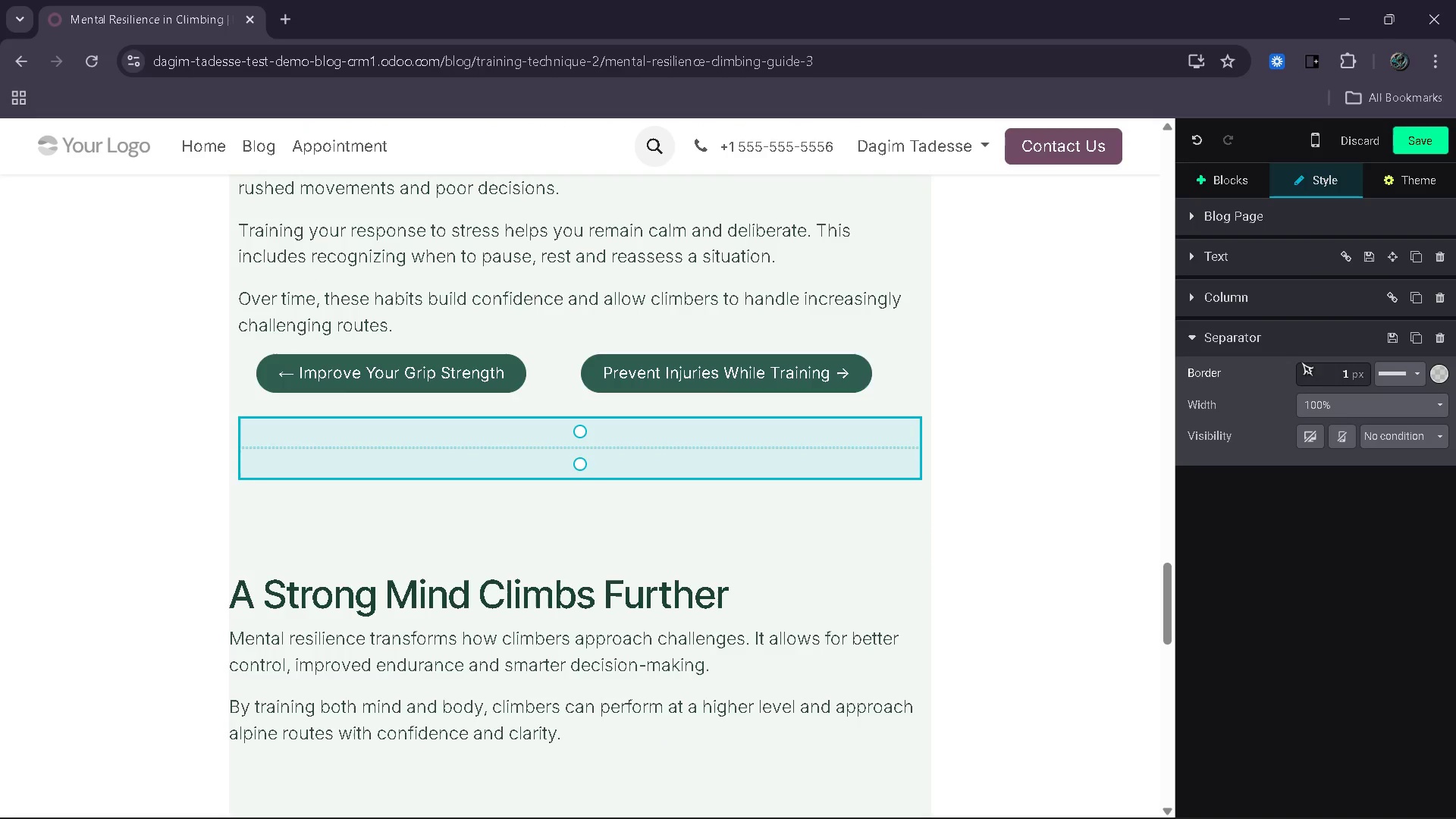 
left_click_drag(start_coordinate=[1345, 380], to_coordinate=[1356, 378])
 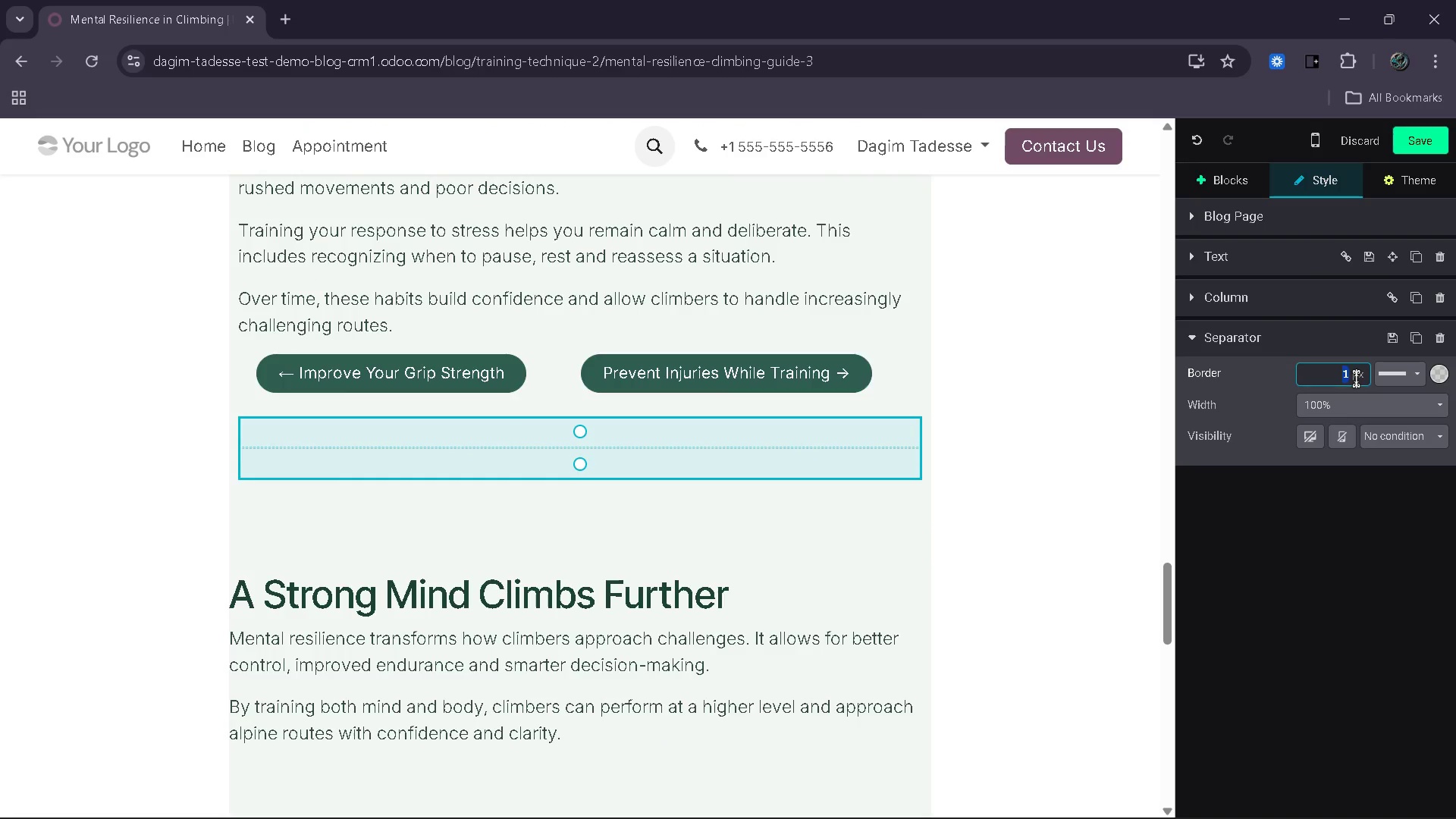 
key(5)
 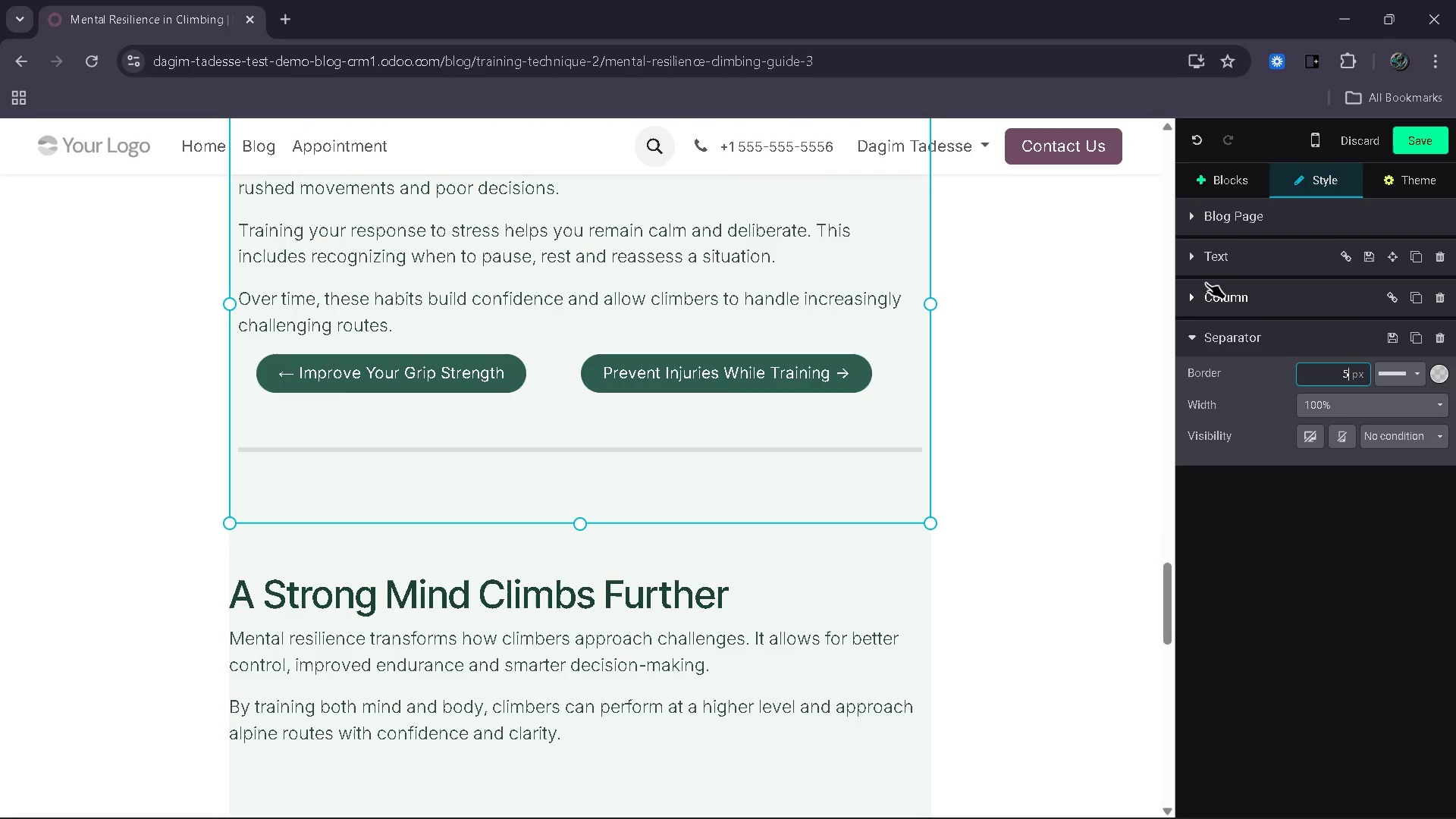 
left_click([1200, 289])
 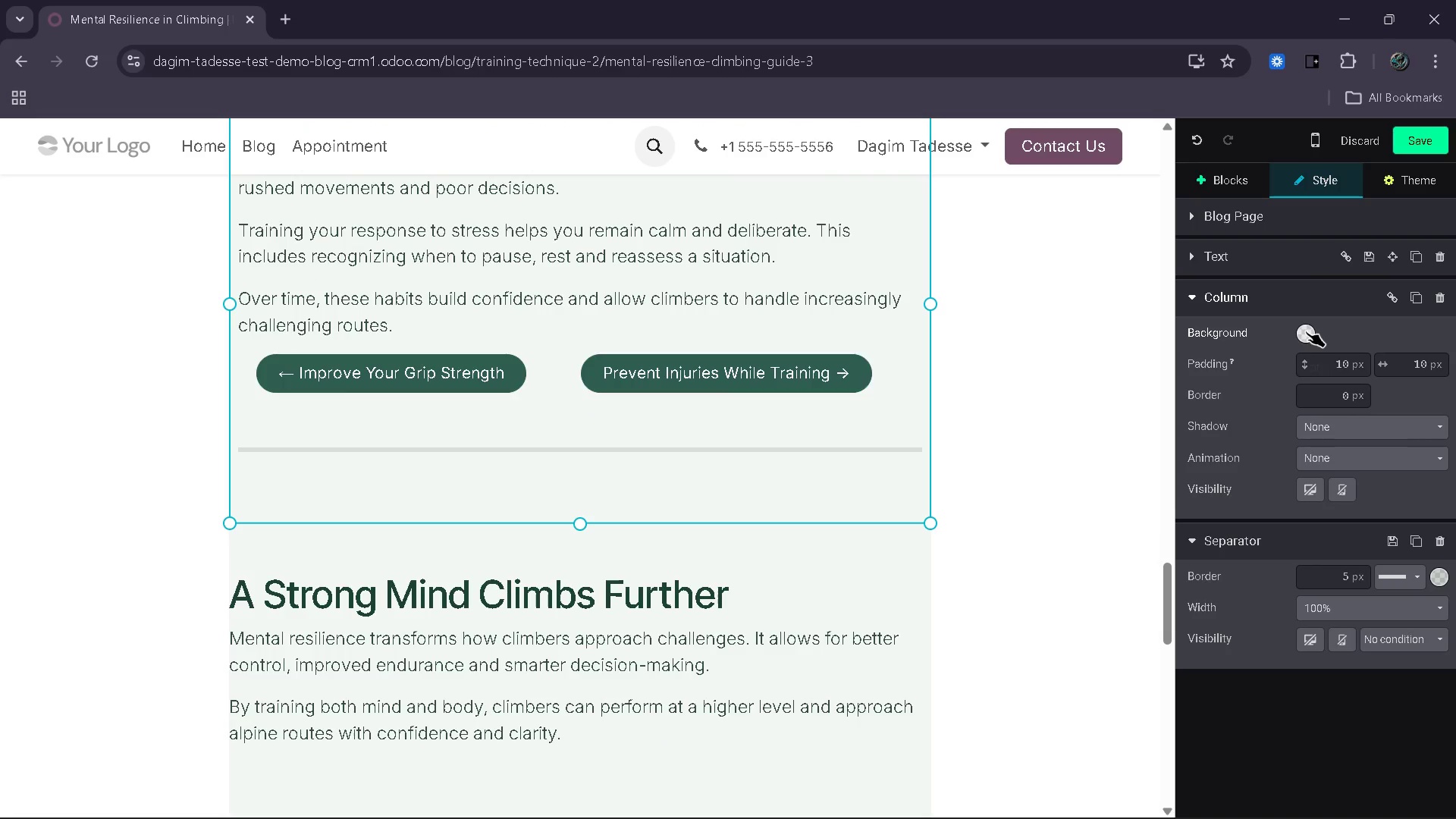 
left_click([1306, 331])
 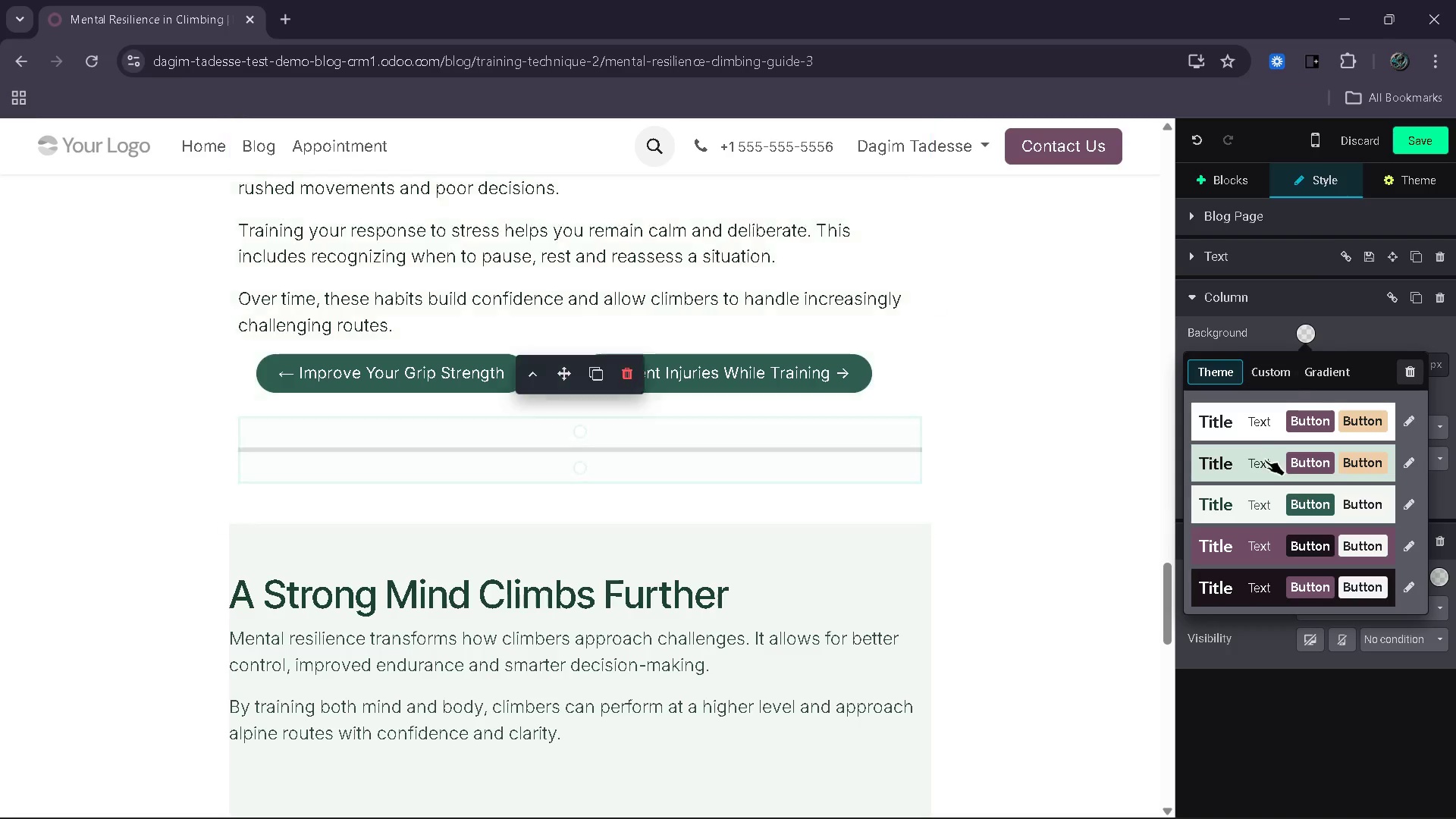 
mouse_move([1261, 455])
 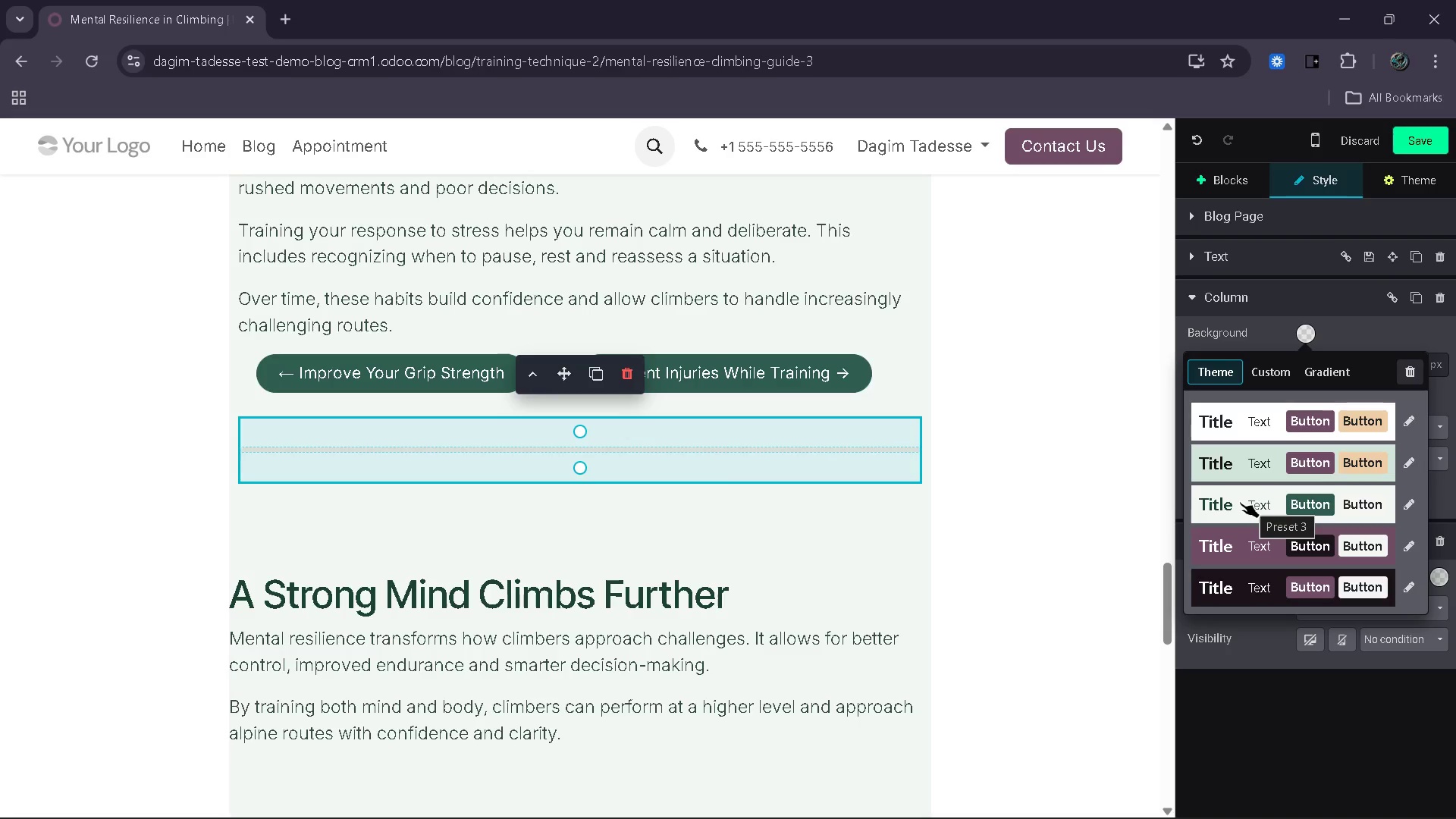 
left_click([1070, 428])
 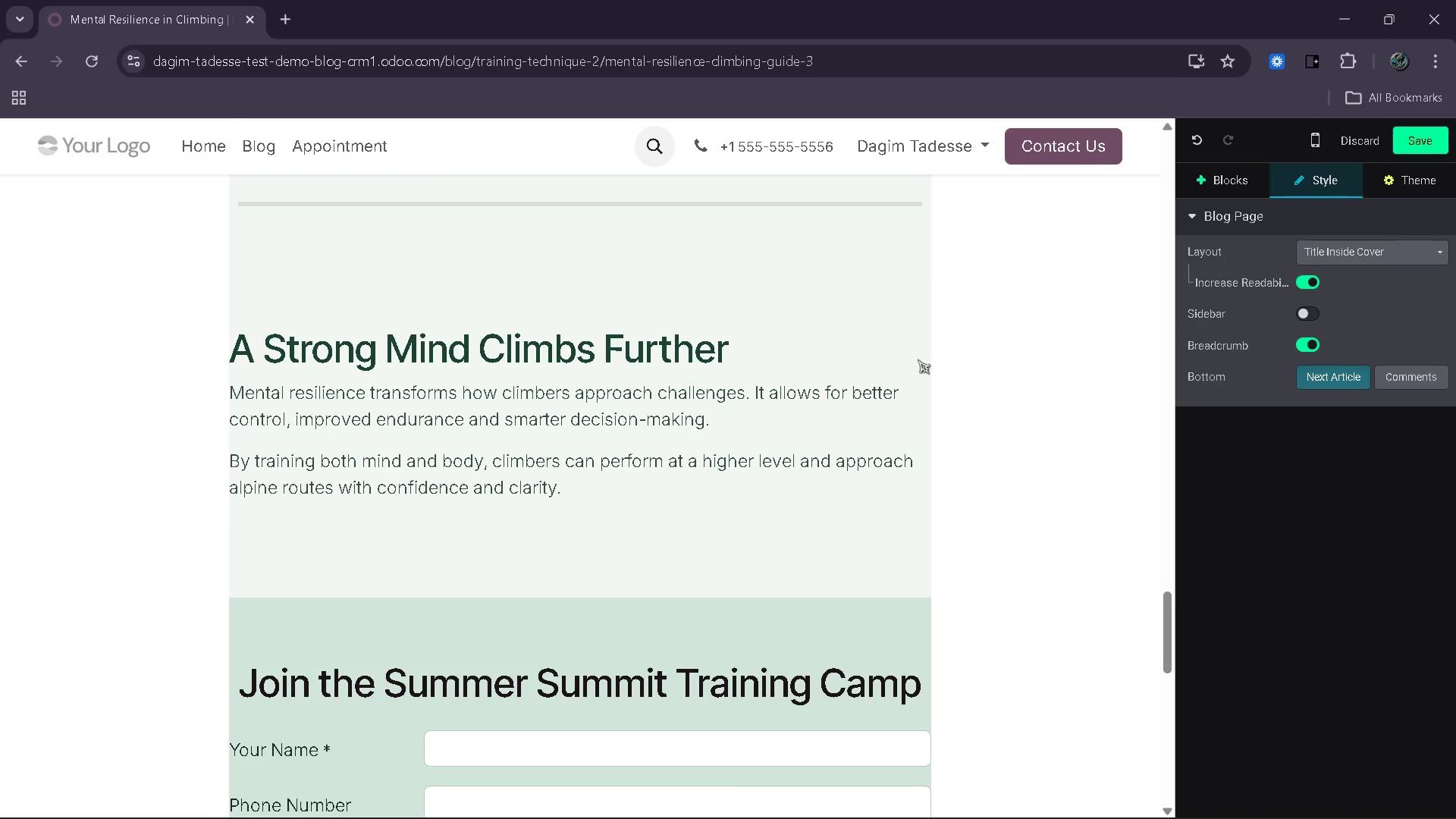 
left_click([815, 262])
 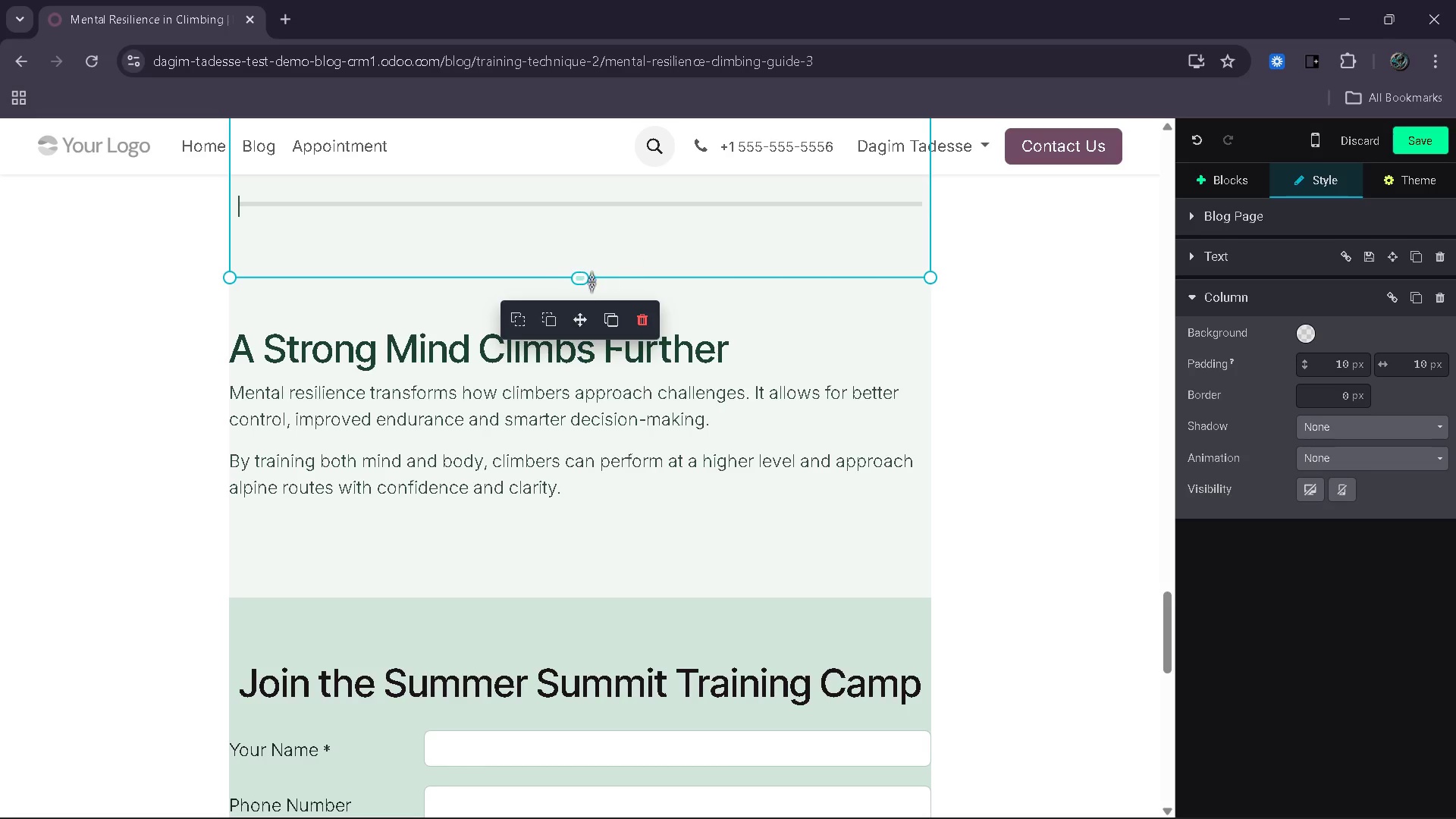 
left_click_drag(start_coordinate=[588, 282], to_coordinate=[596, 237])
 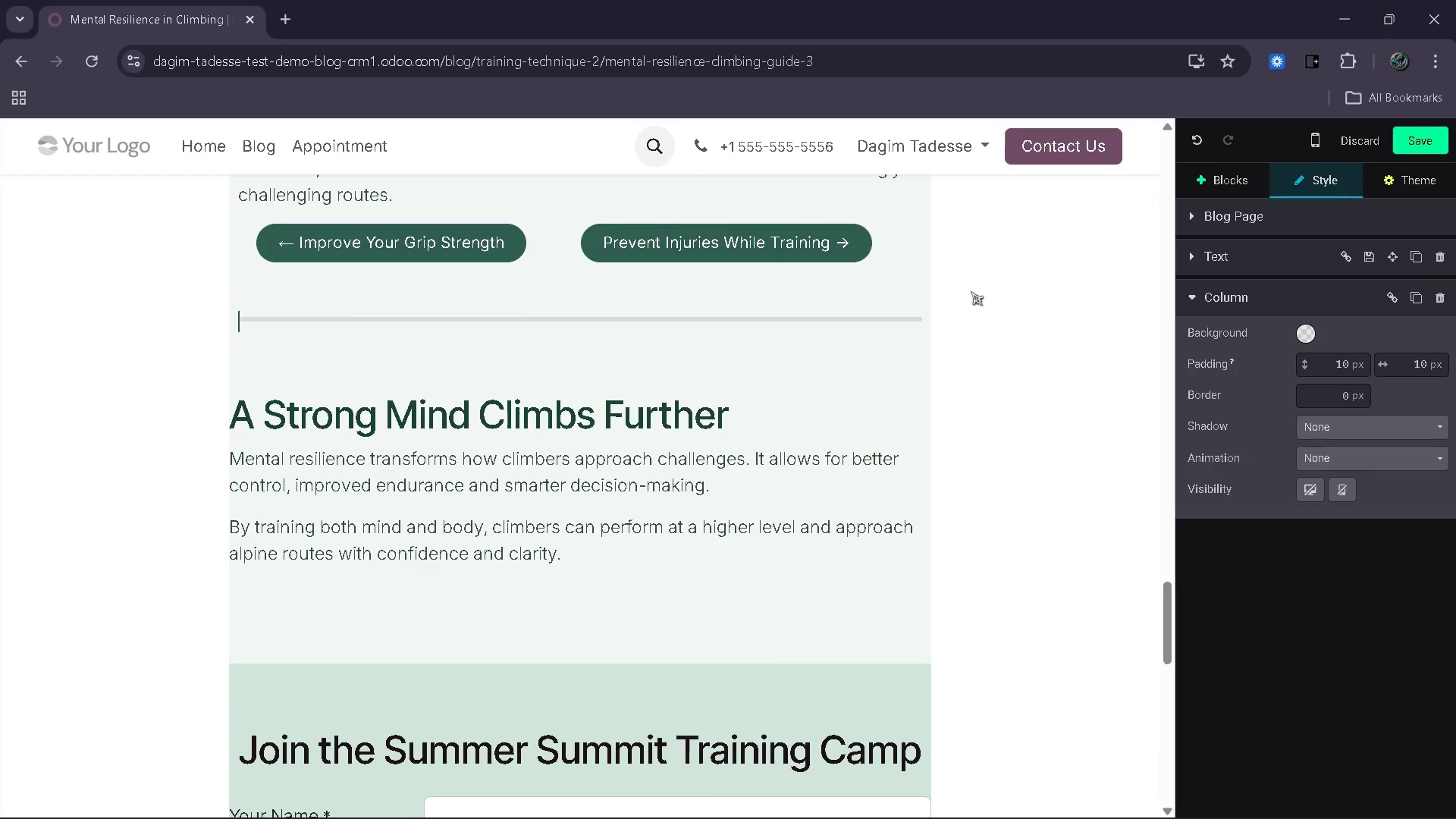 
left_click([865, 324])
 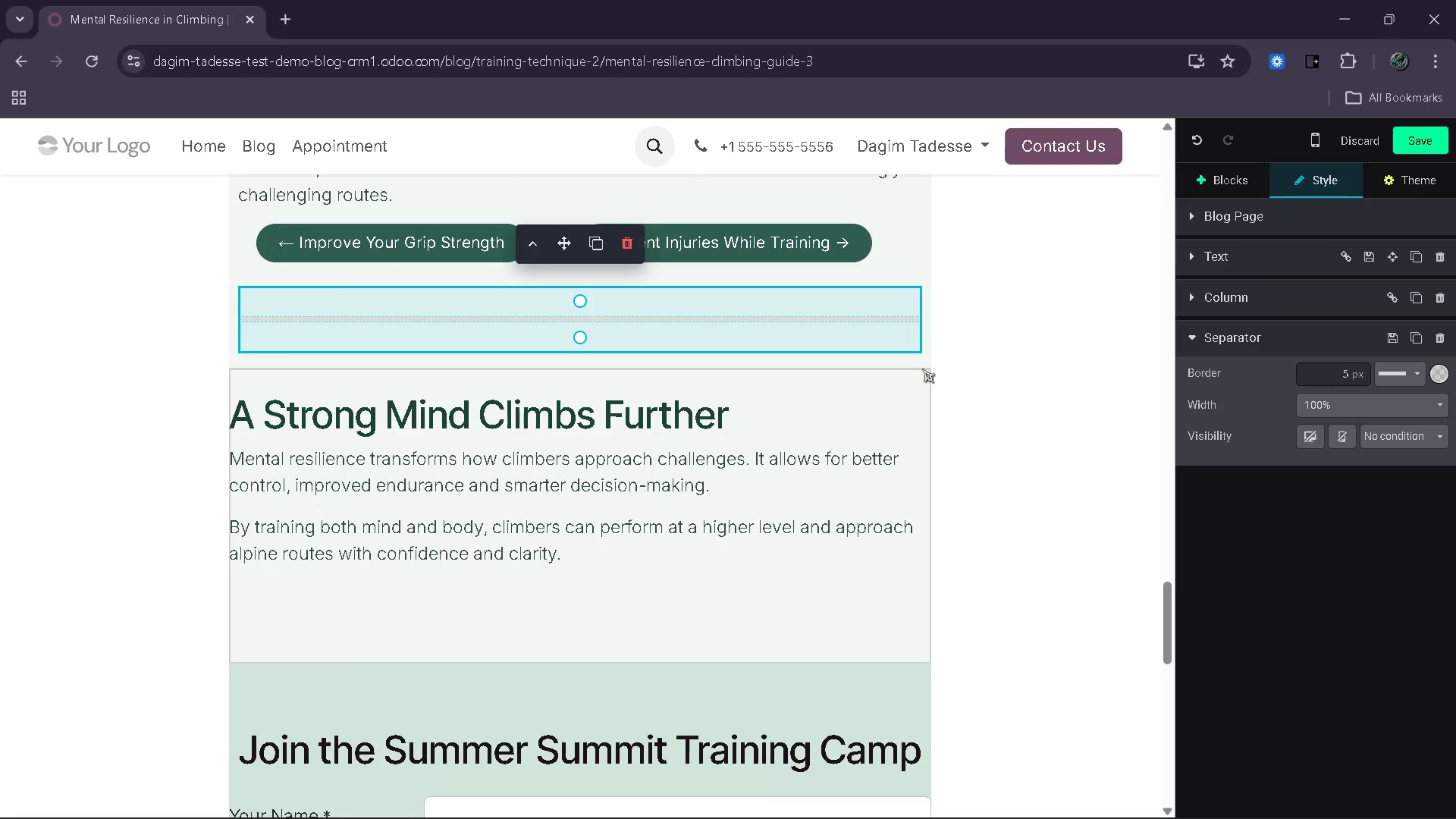 
left_click([925, 362])
 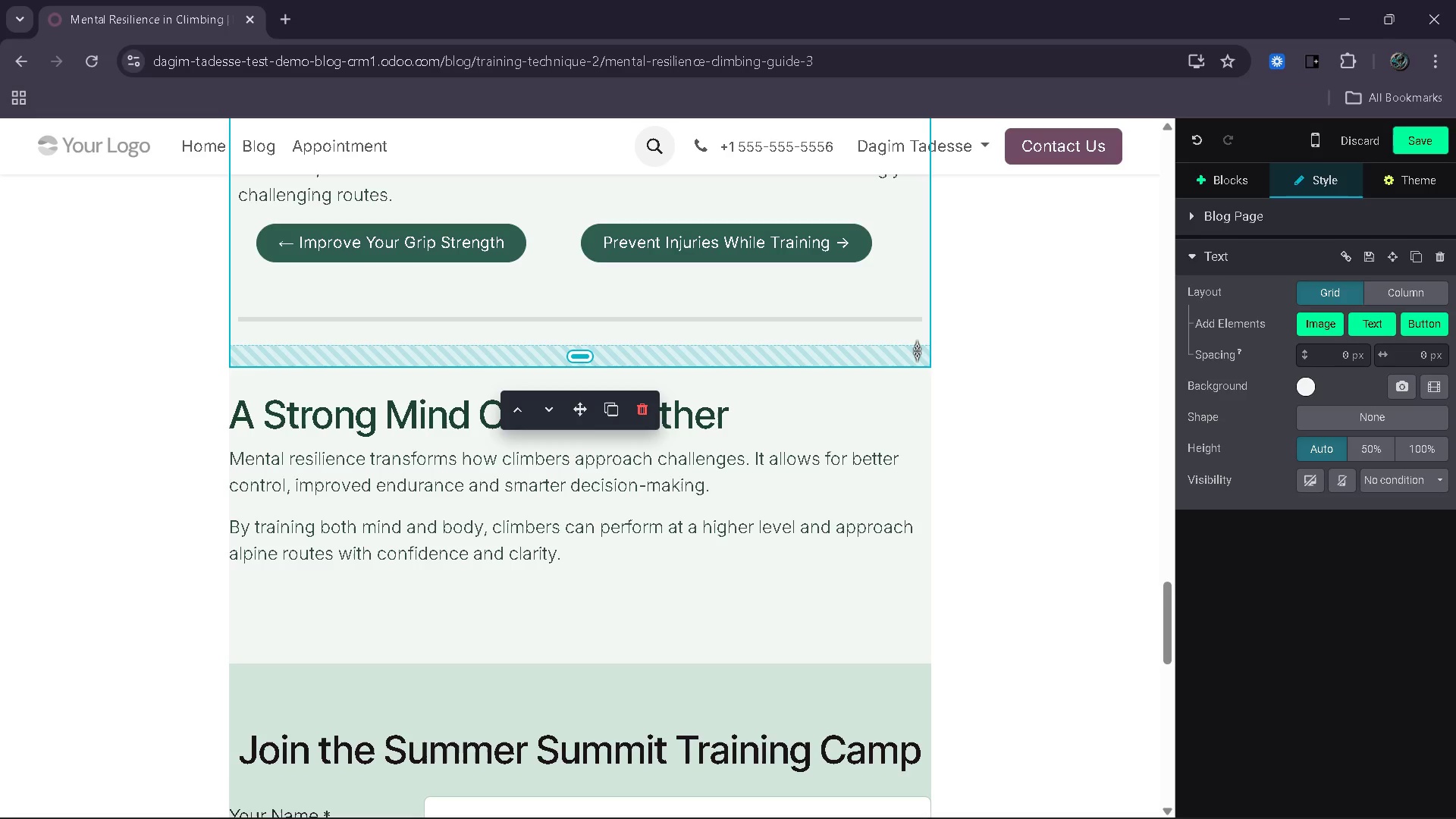 
wait(14.05)
 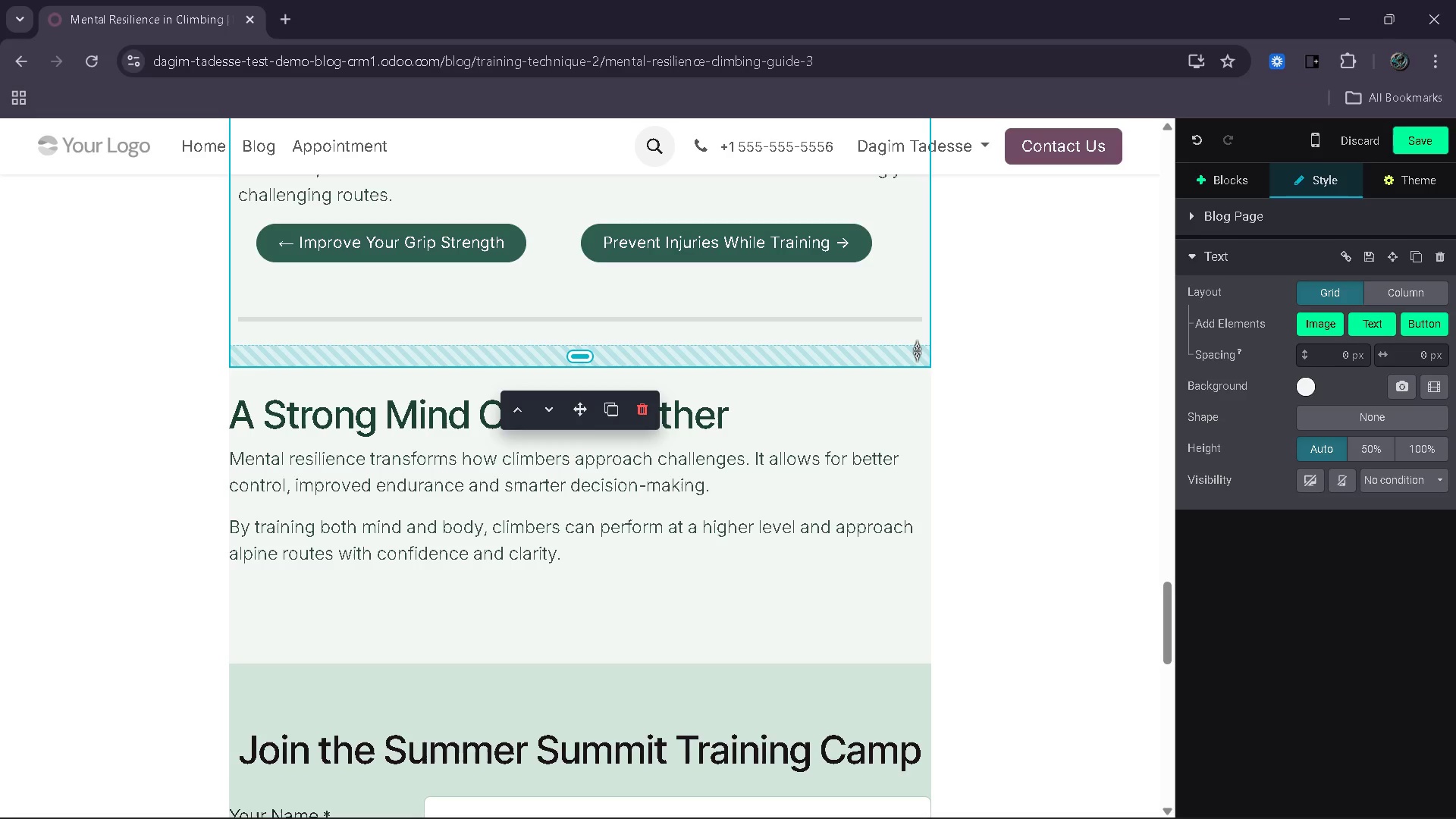 
left_click([1245, 187])
 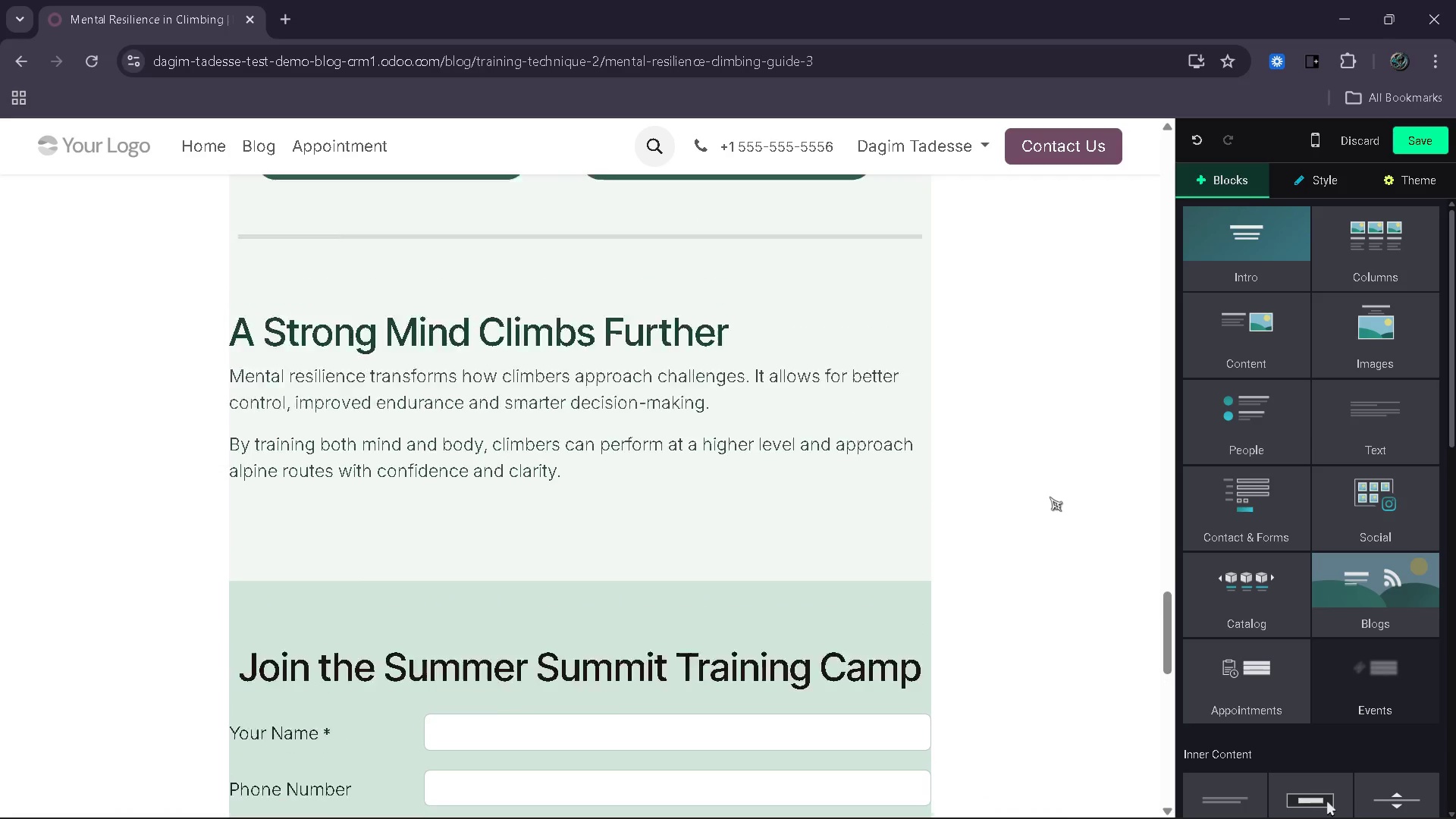 
left_click_drag(start_coordinate=[1385, 774], to_coordinate=[797, 687])
 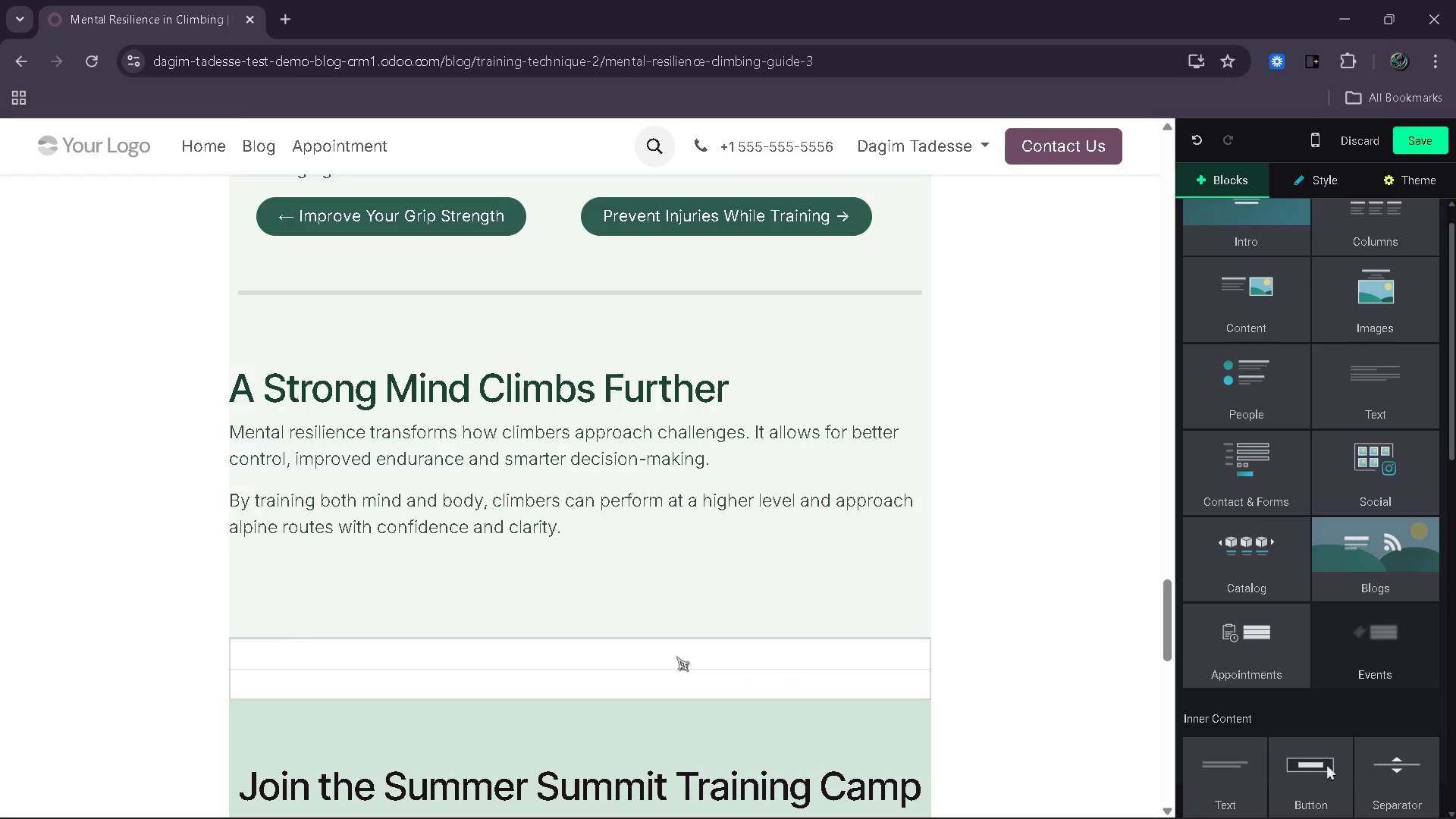 
left_click([676, 657])
 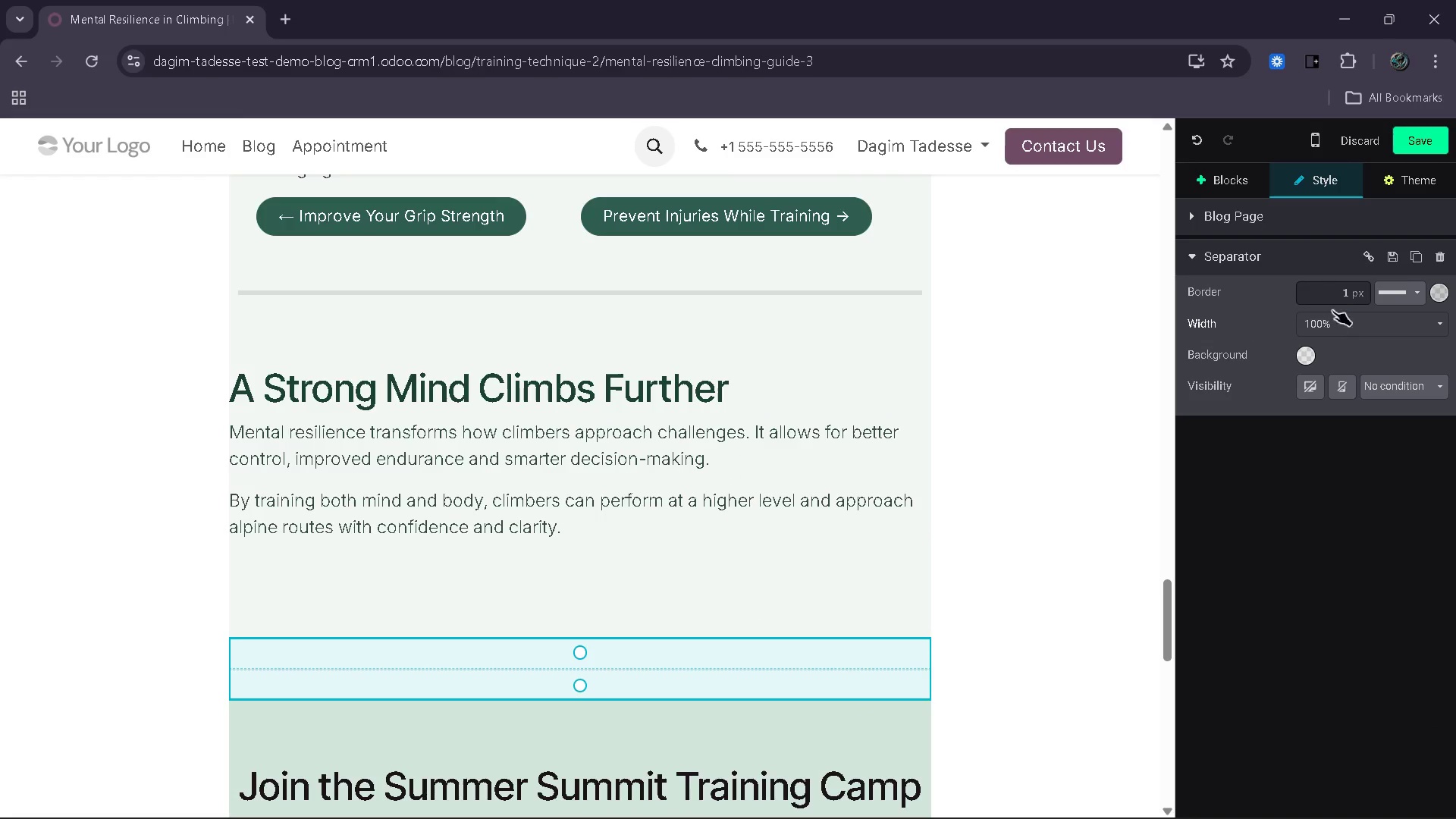 
left_click_drag(start_coordinate=[1335, 299], to_coordinate=[1383, 312])
 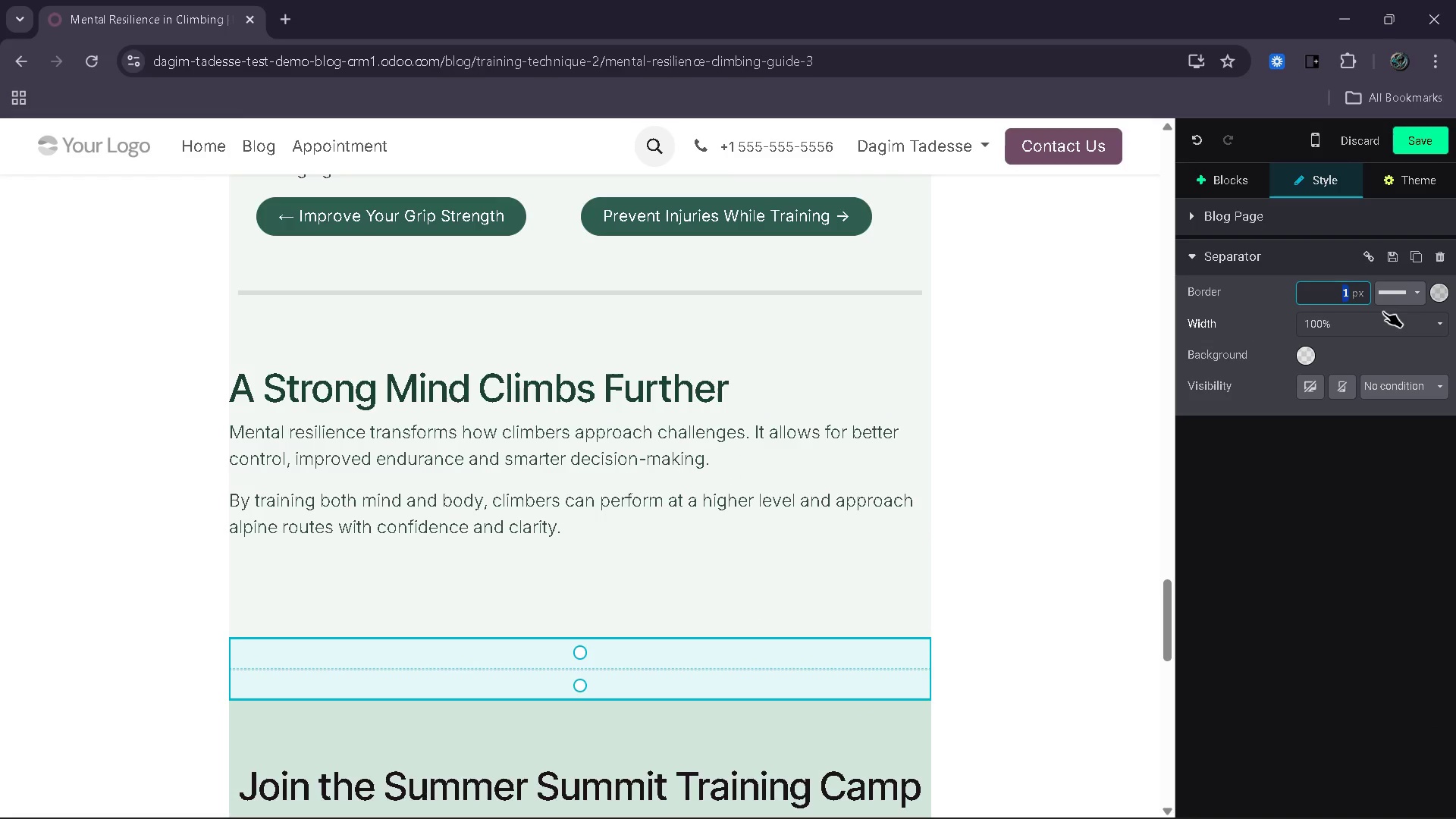 
key(5)
 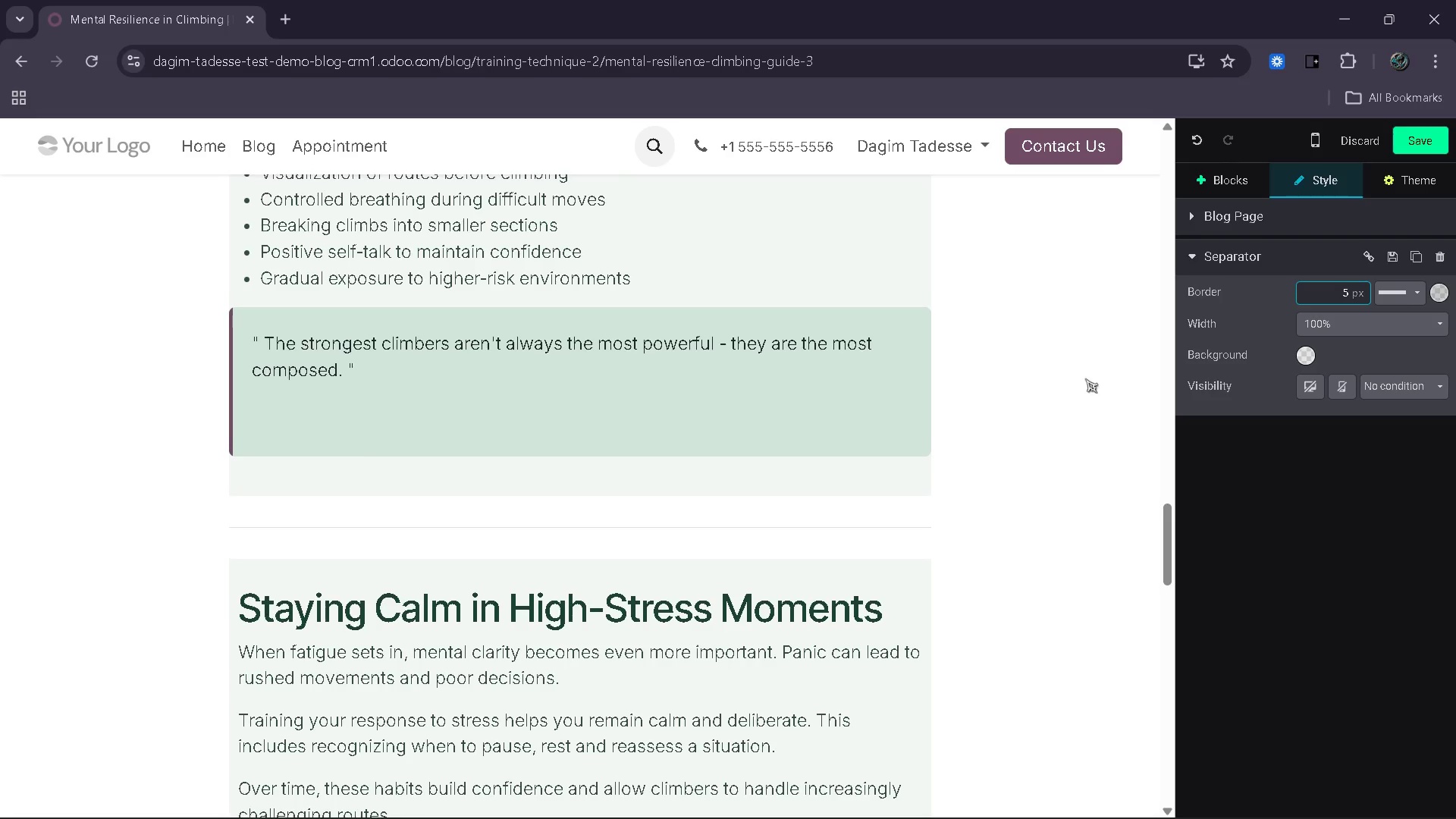 
left_click([786, 545])
 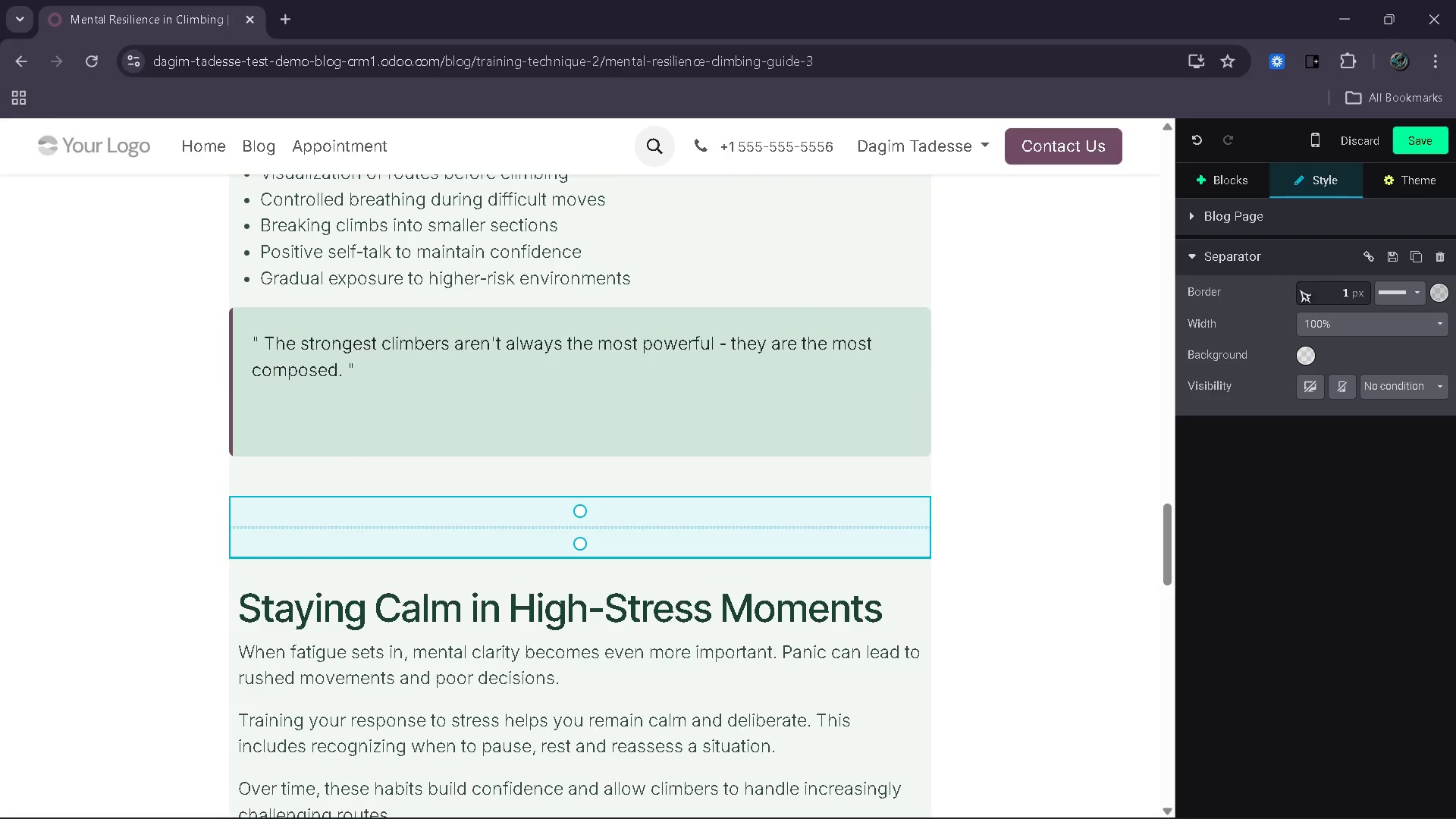 
left_click_drag(start_coordinate=[1316, 285], to_coordinate=[1383, 300])
 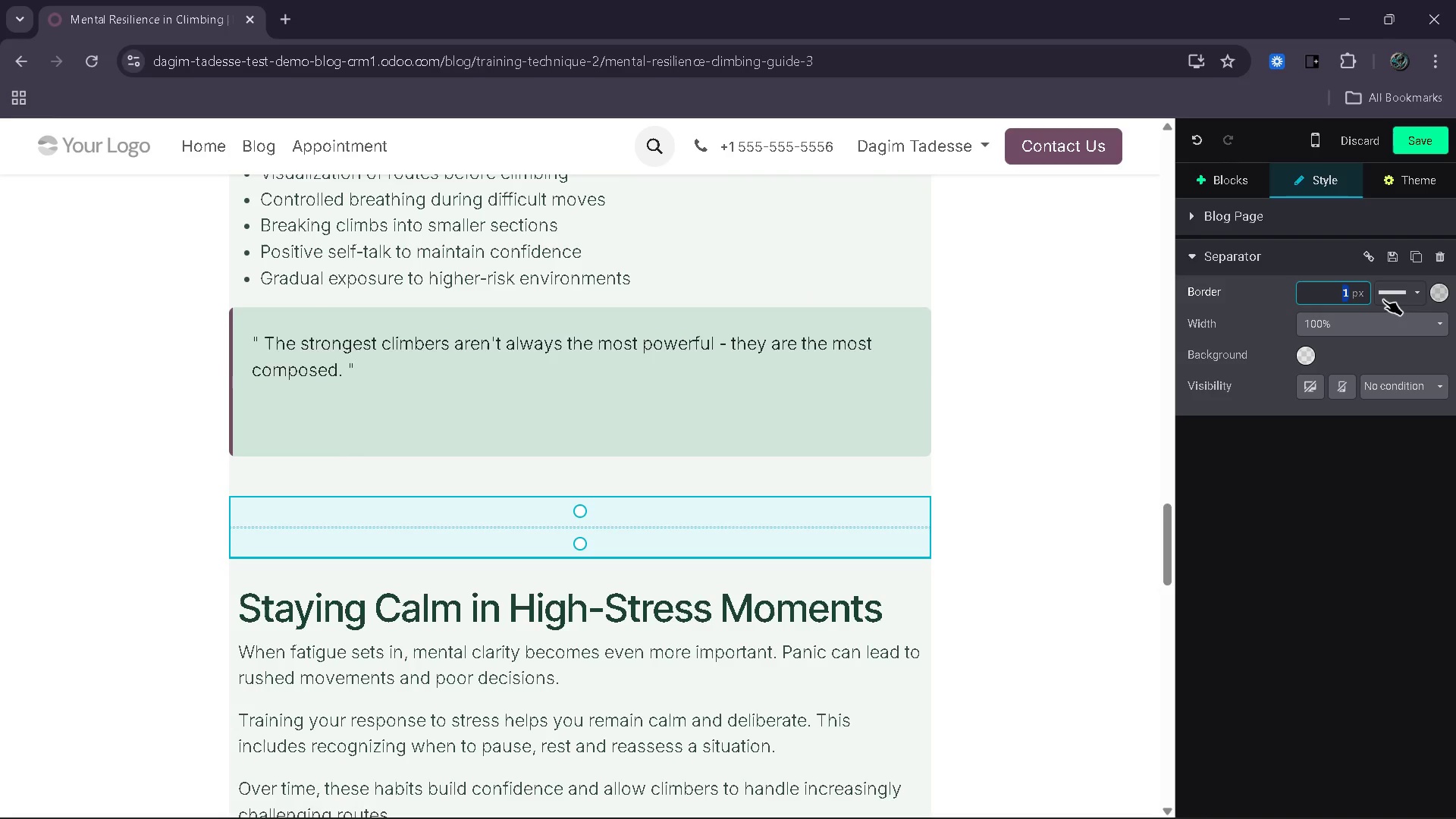 
key(5)
 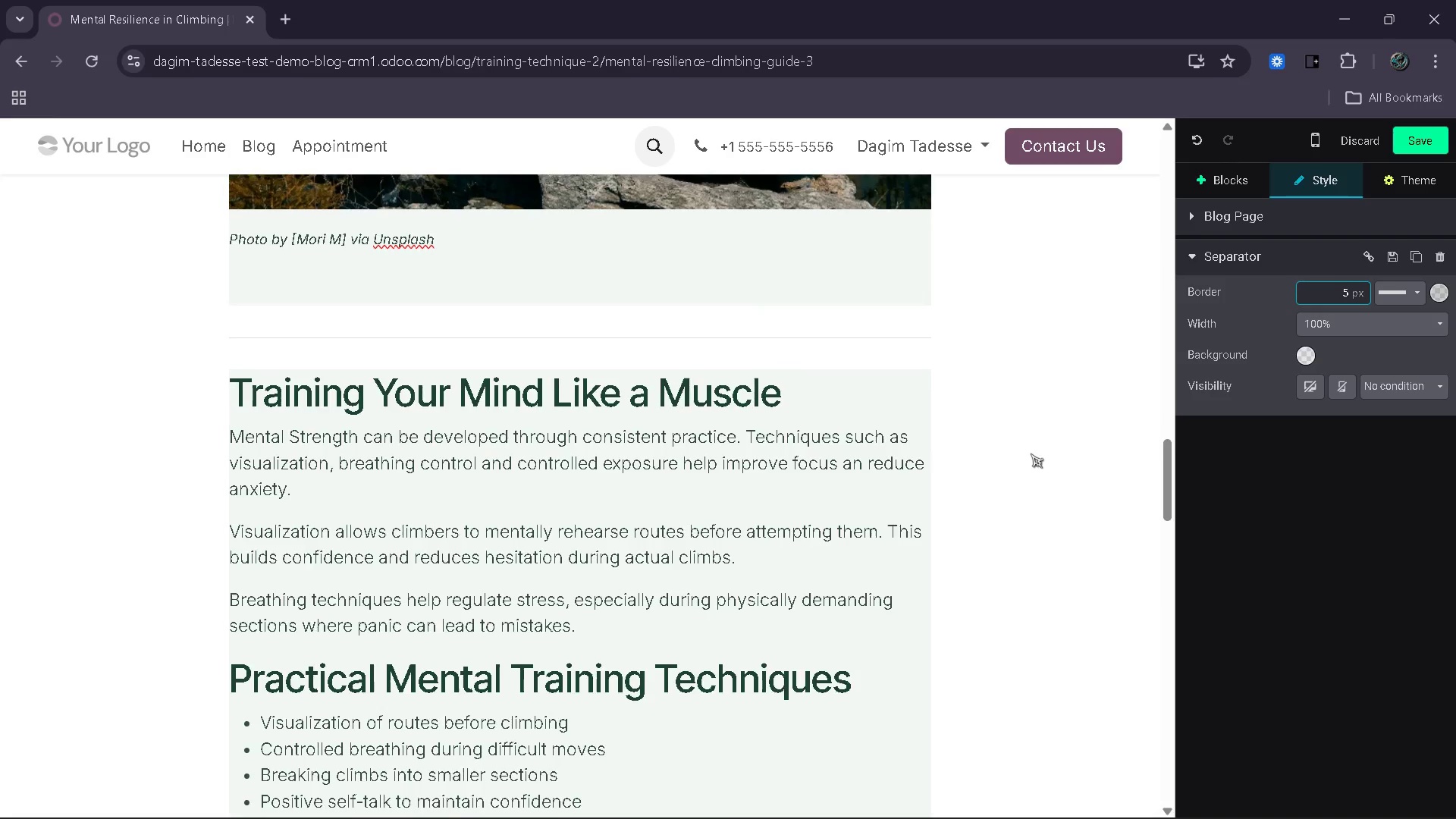 
left_click([846, 440])
 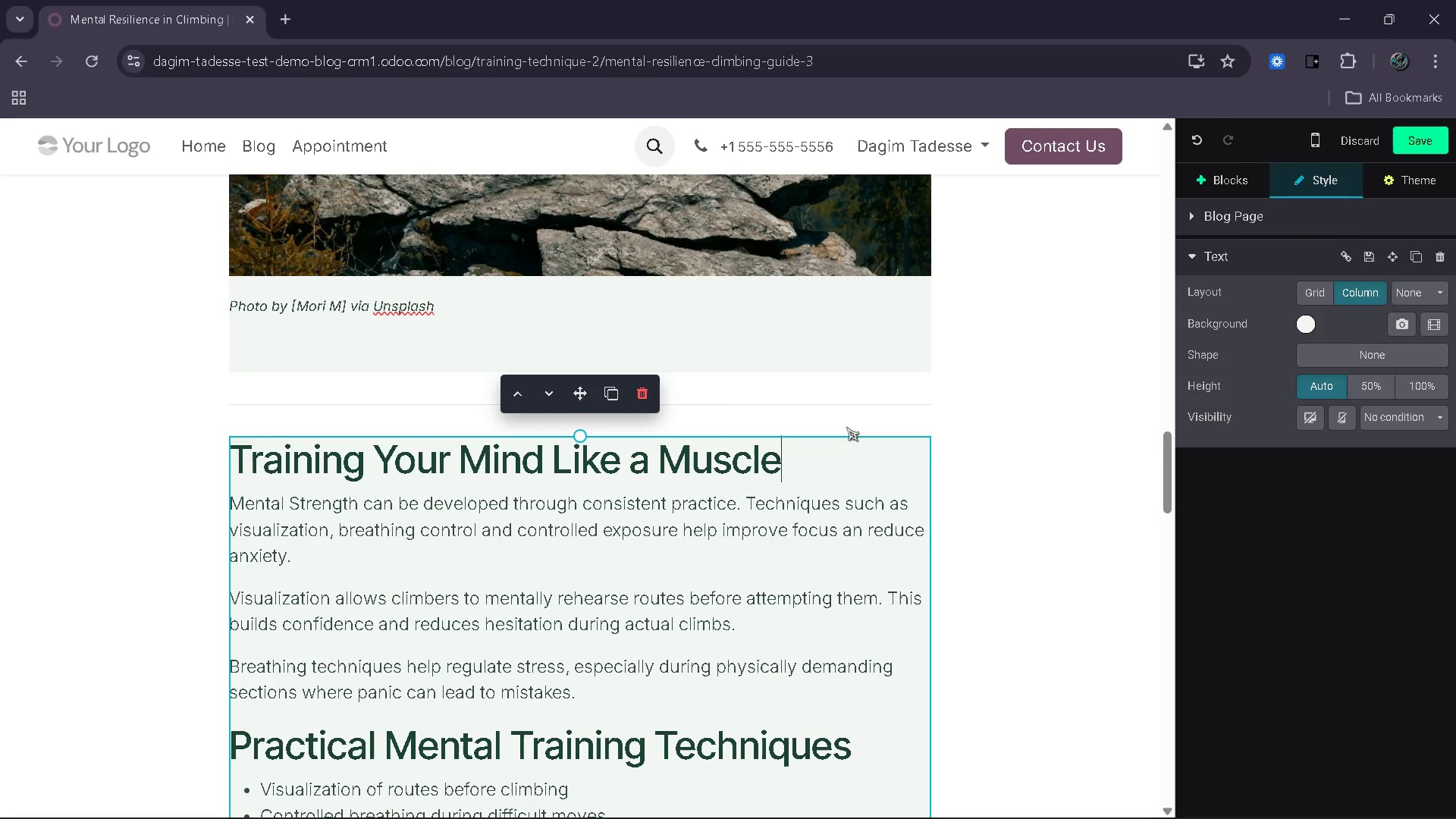 
left_click([846, 427])
 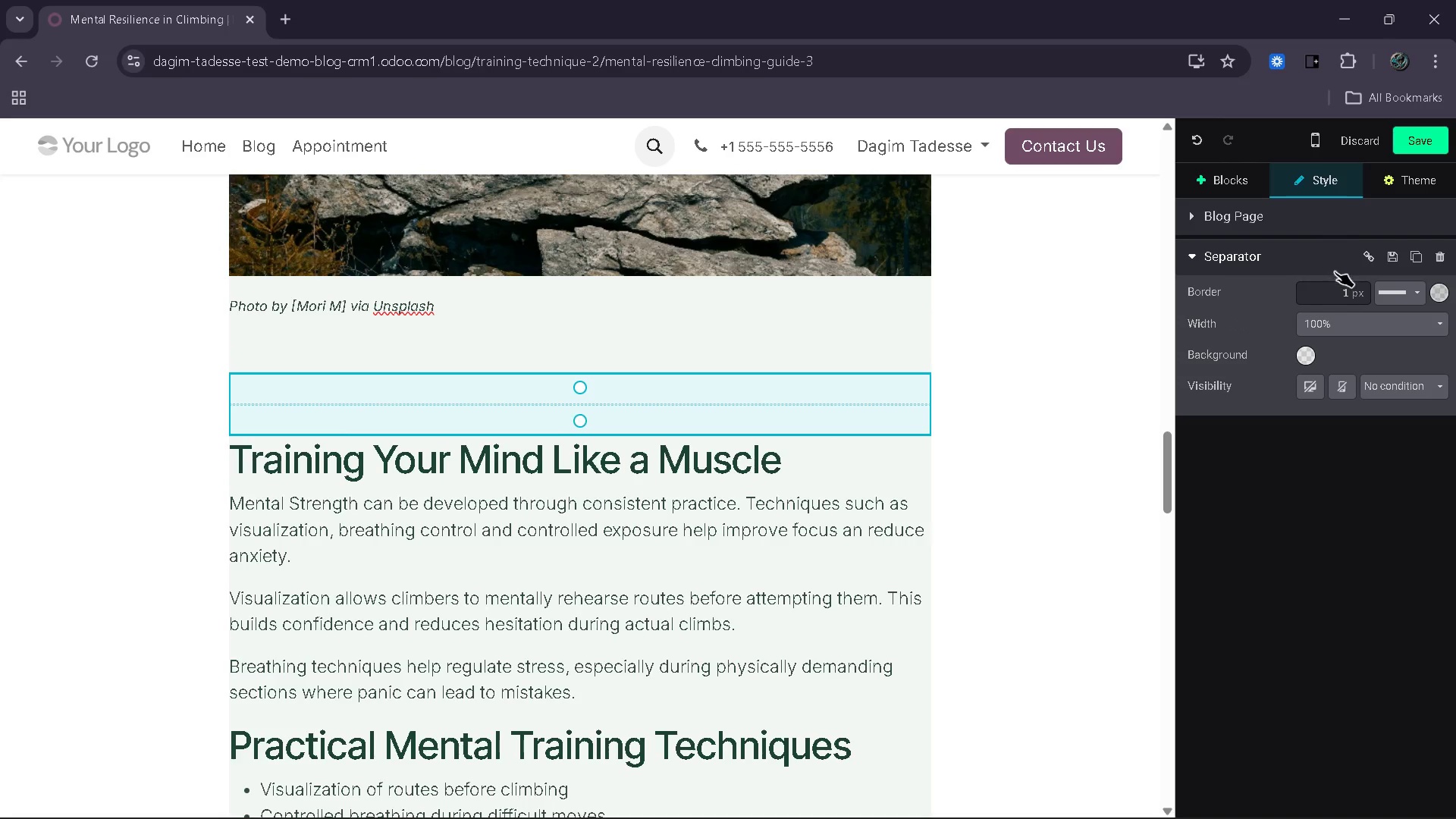 
left_click_drag(start_coordinate=[1325, 297], to_coordinate=[1388, 302])
 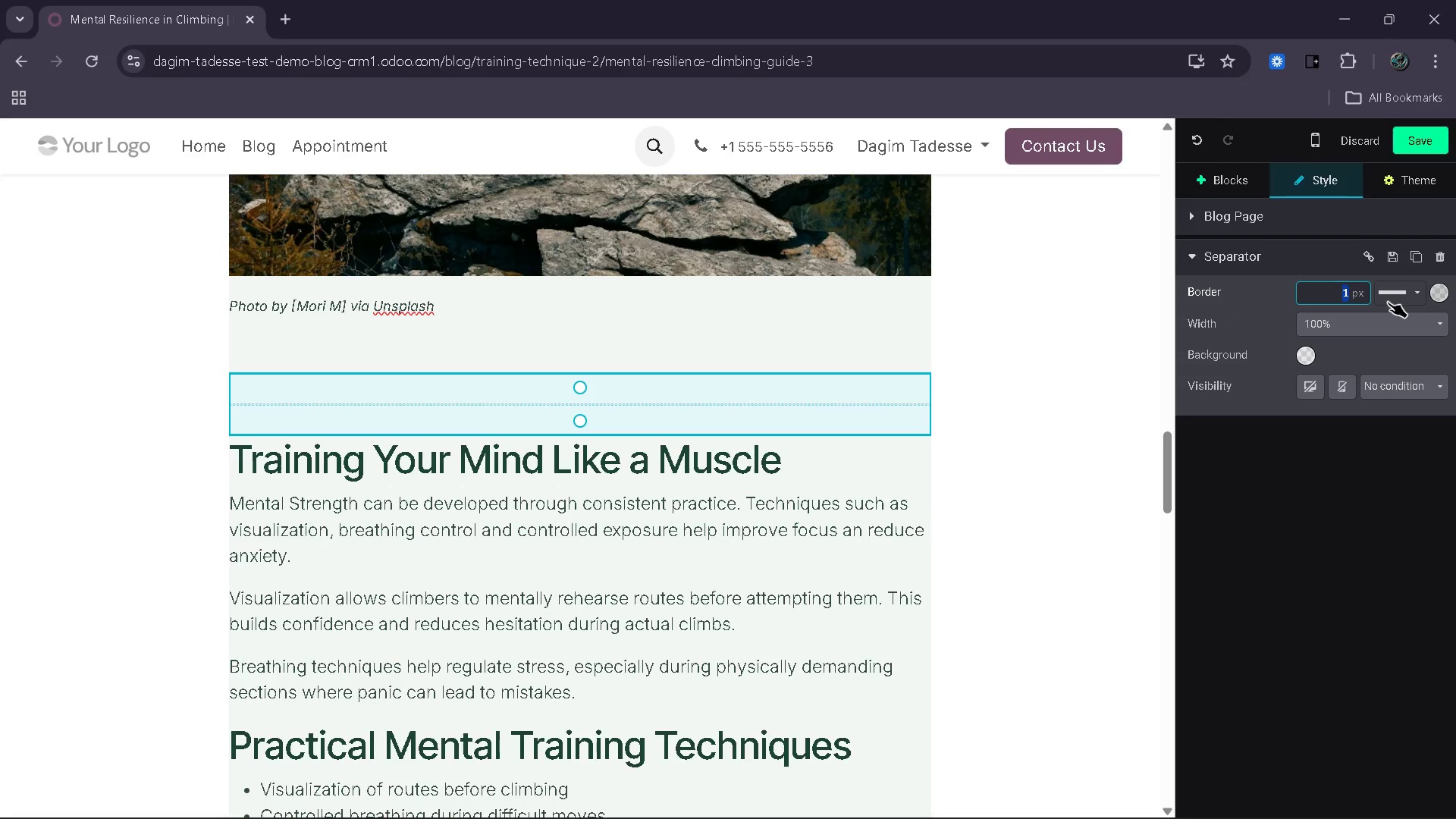 
key(5)
 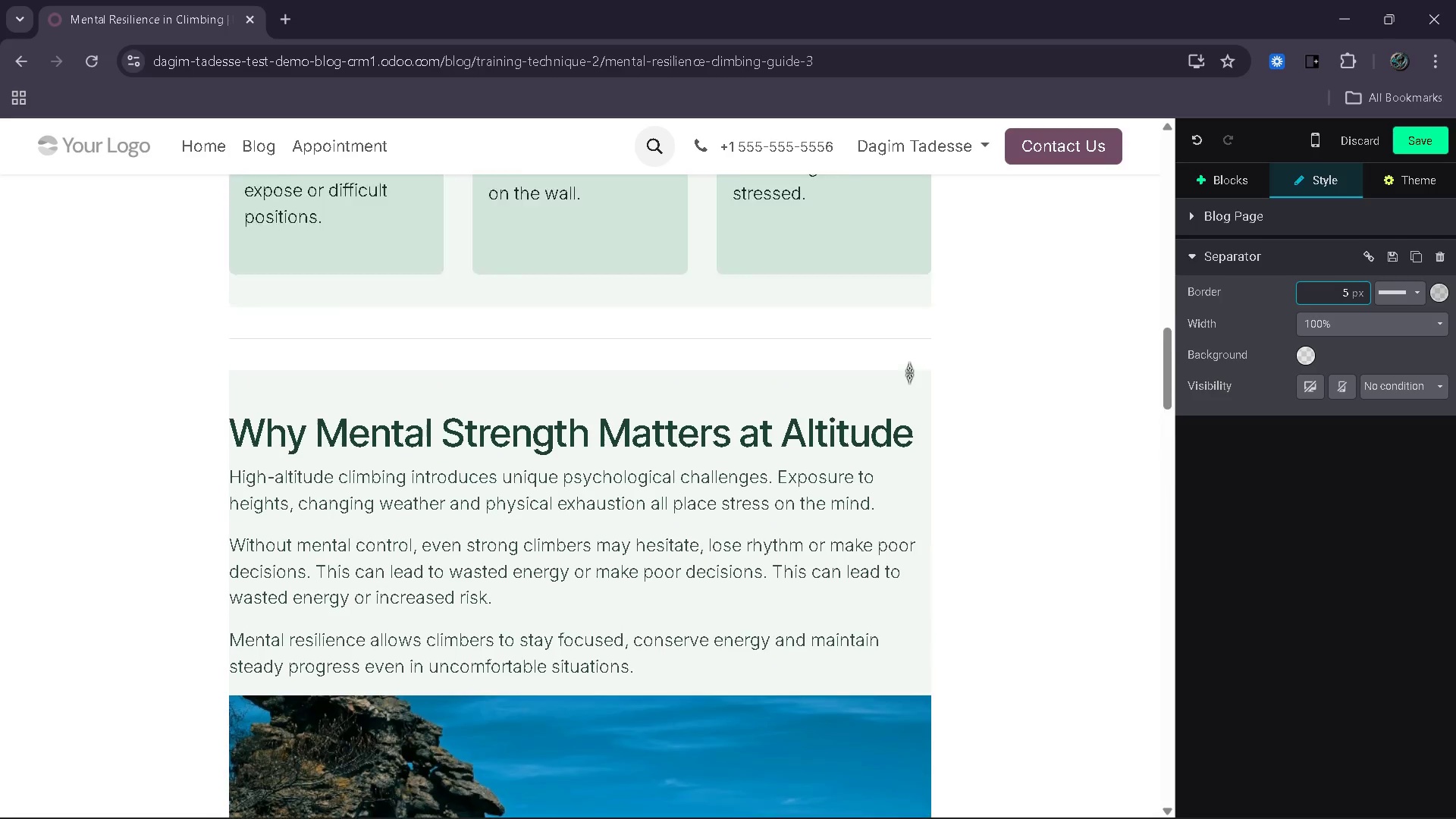 
left_click([799, 435])
 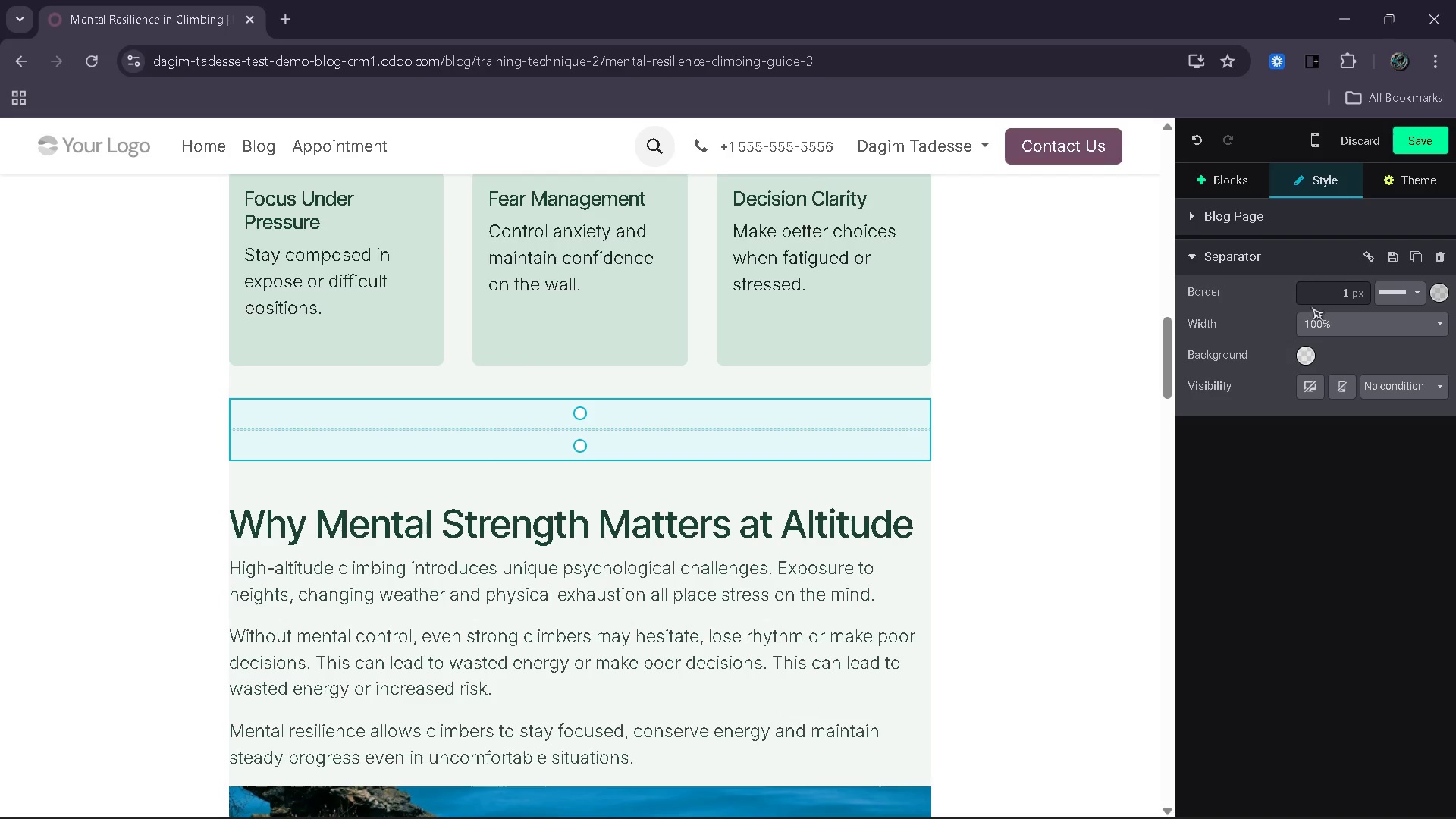 
left_click_drag(start_coordinate=[1326, 298], to_coordinate=[1383, 298])
 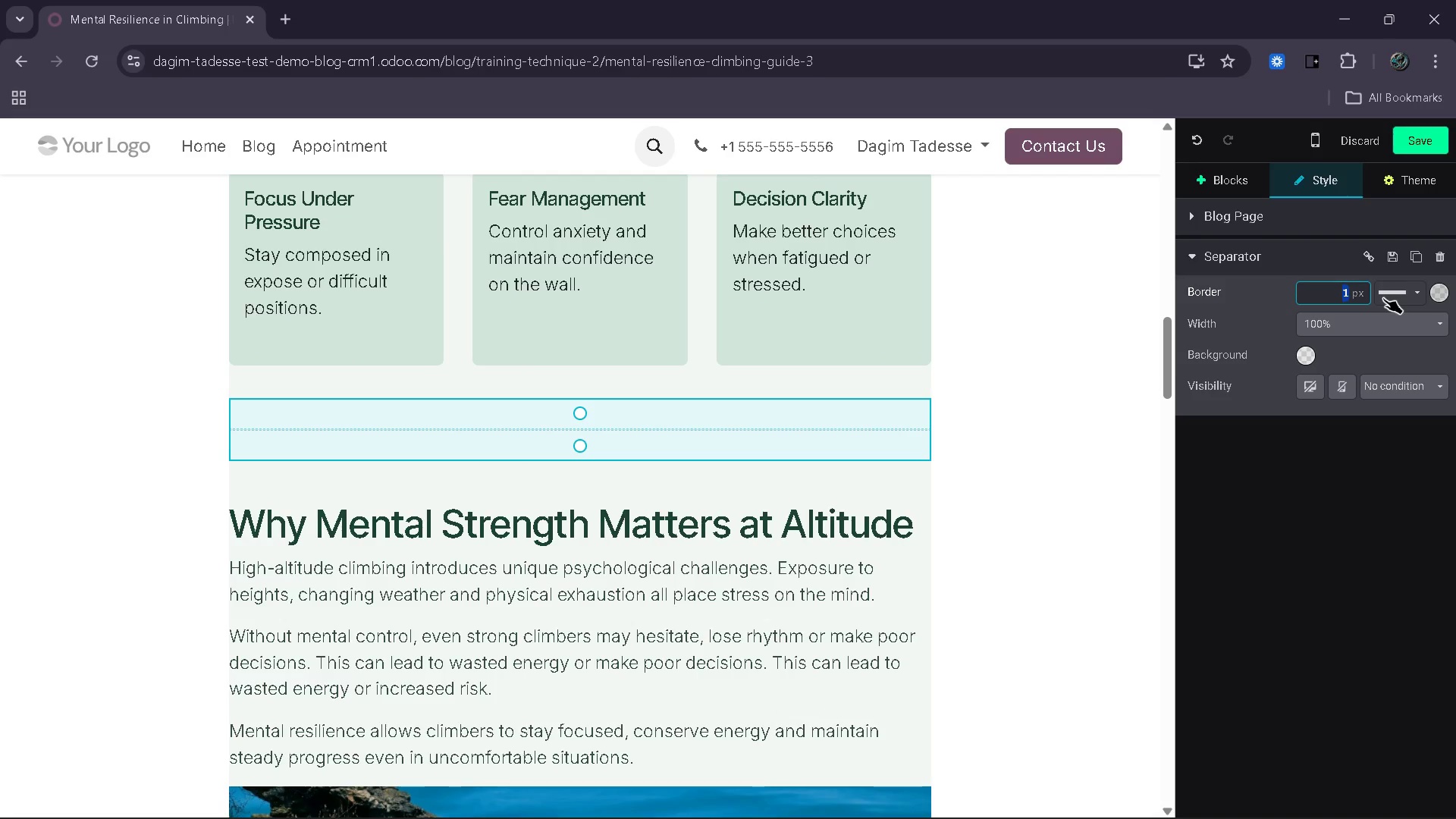 
key(5)
 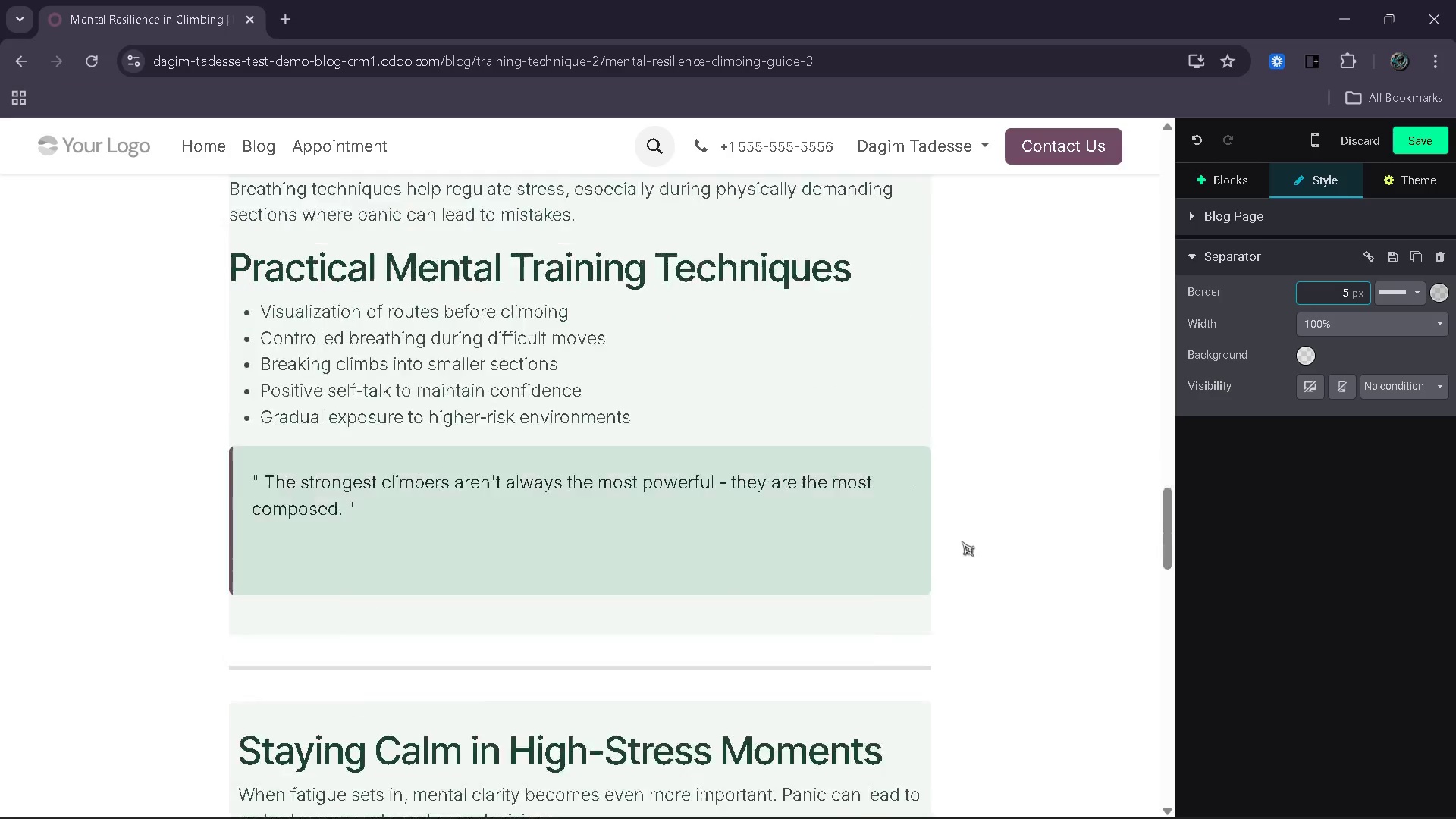 
wait(5.36)
 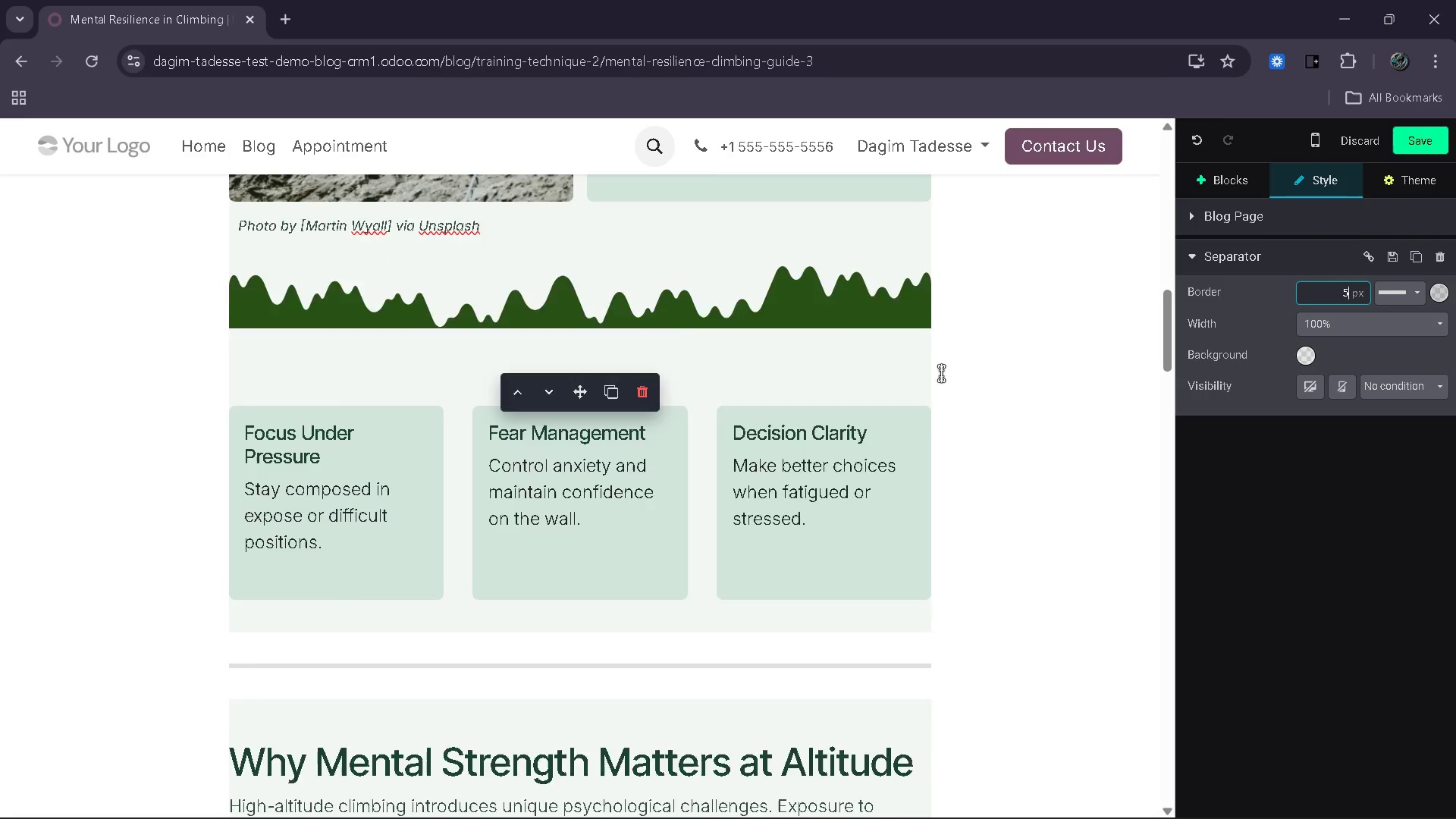 
left_click([1409, 146])
 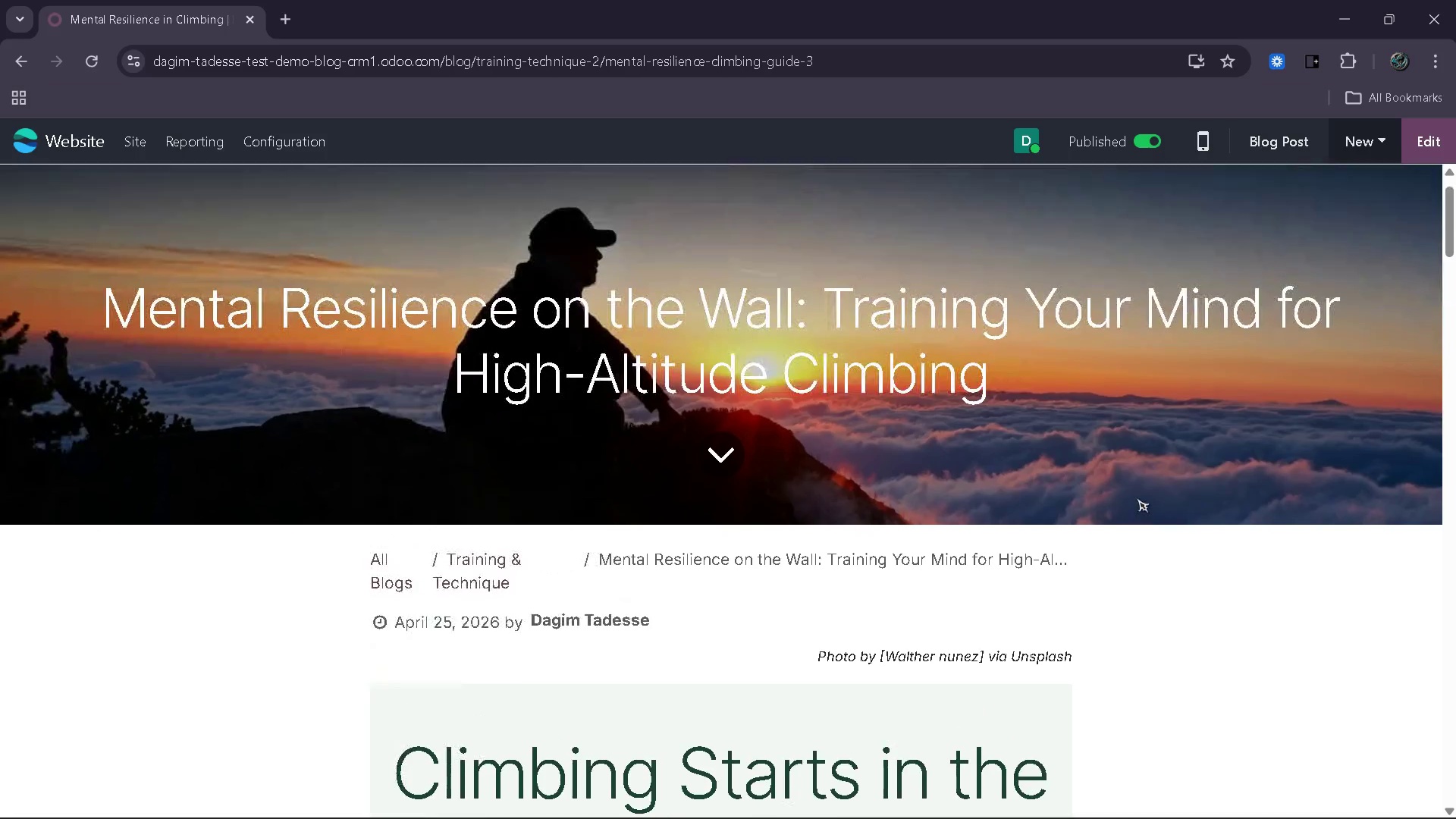 
wait(31.5)
 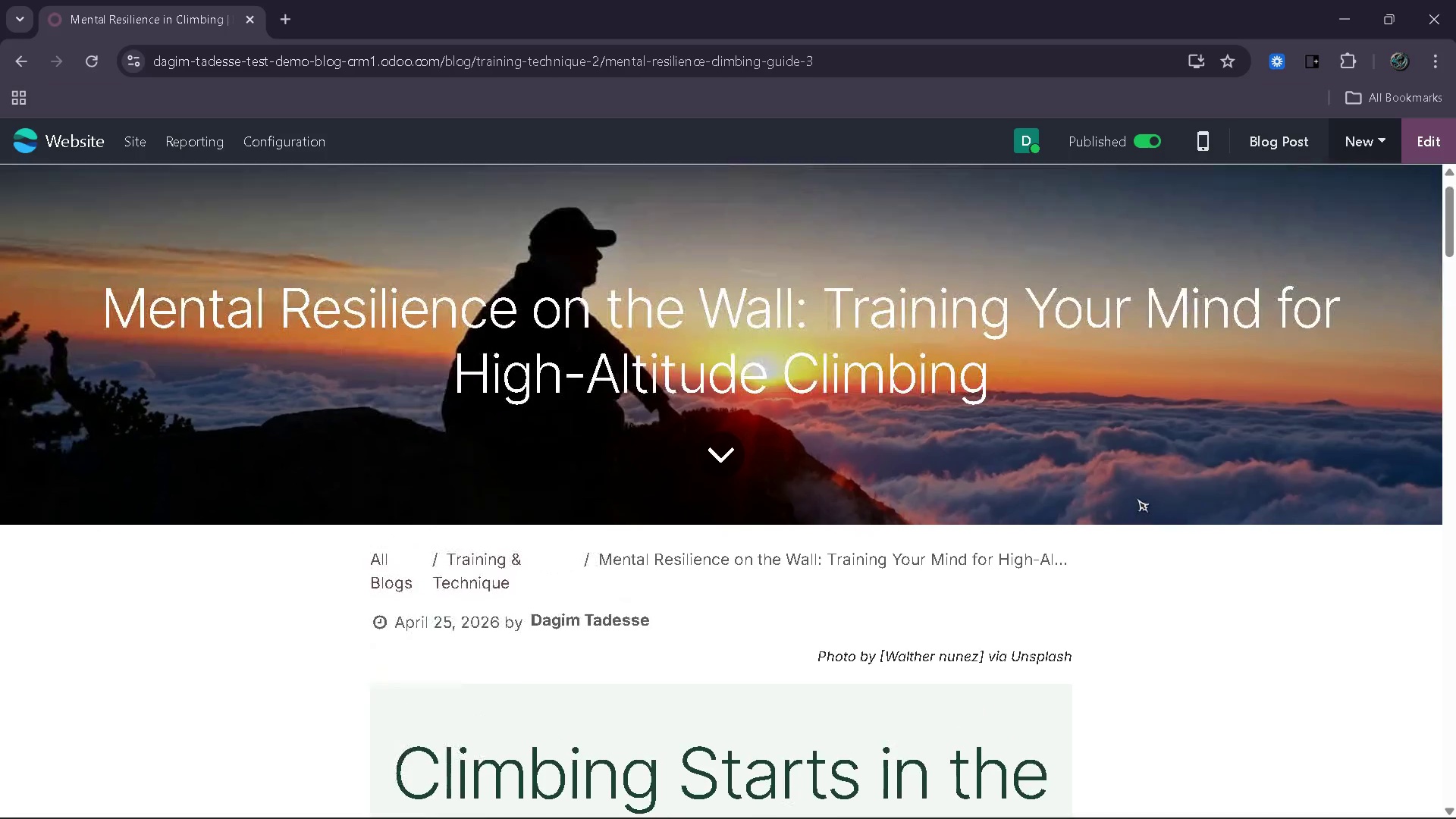 
left_click([640, 493])
 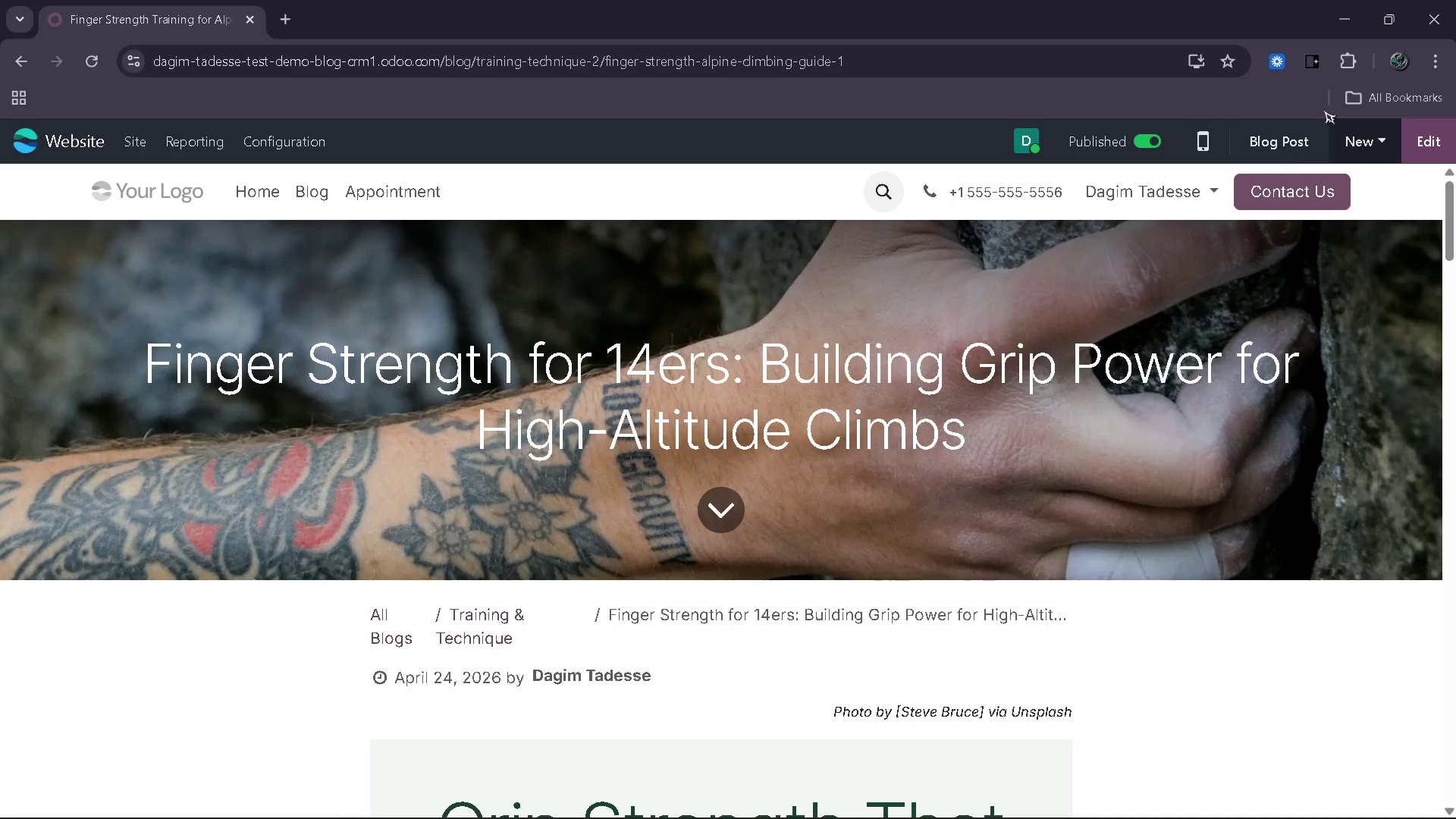 
left_click([1411, 158])
 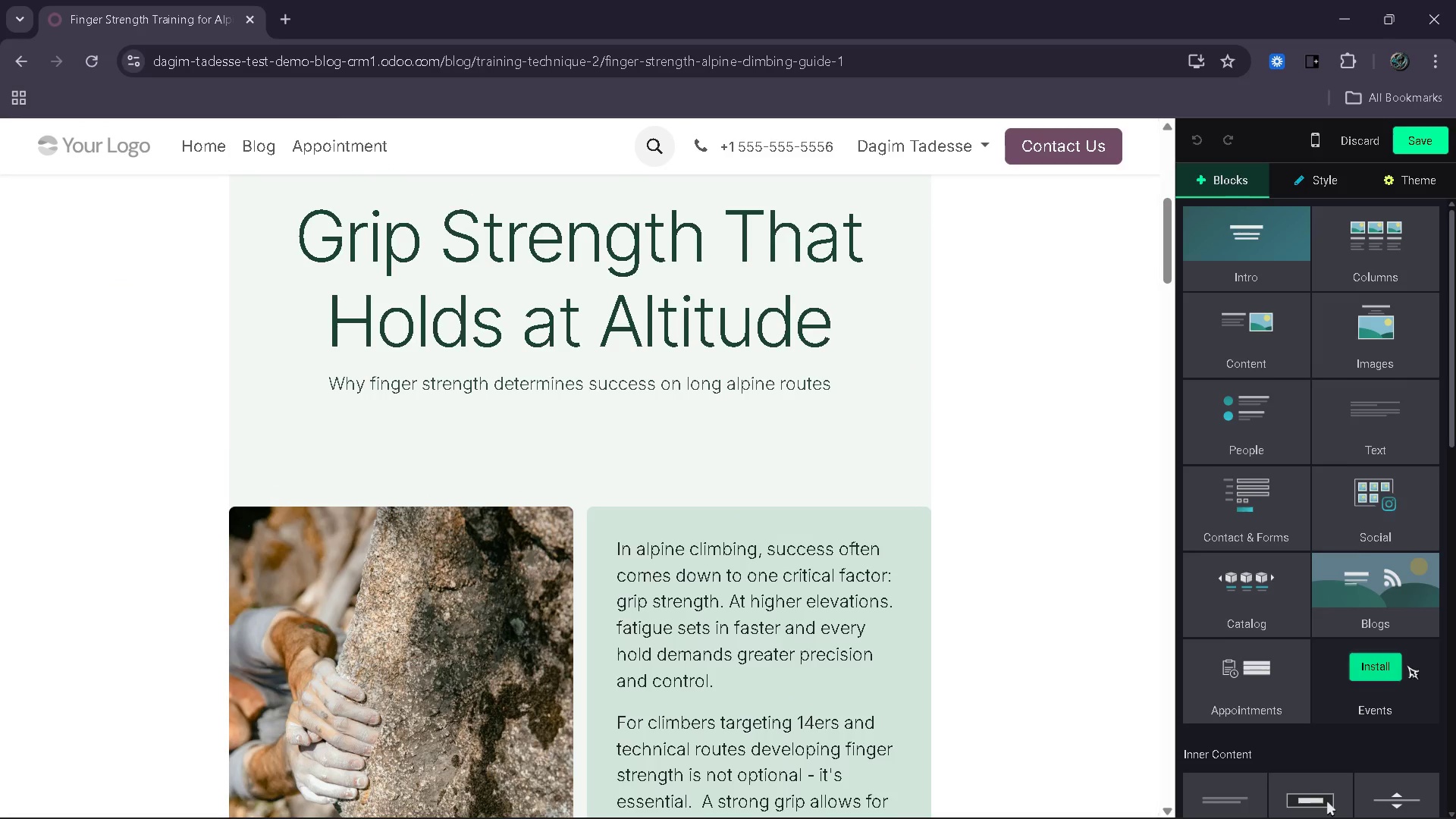 
left_click_drag(start_coordinate=[1395, 629], to_coordinate=[682, 467])
 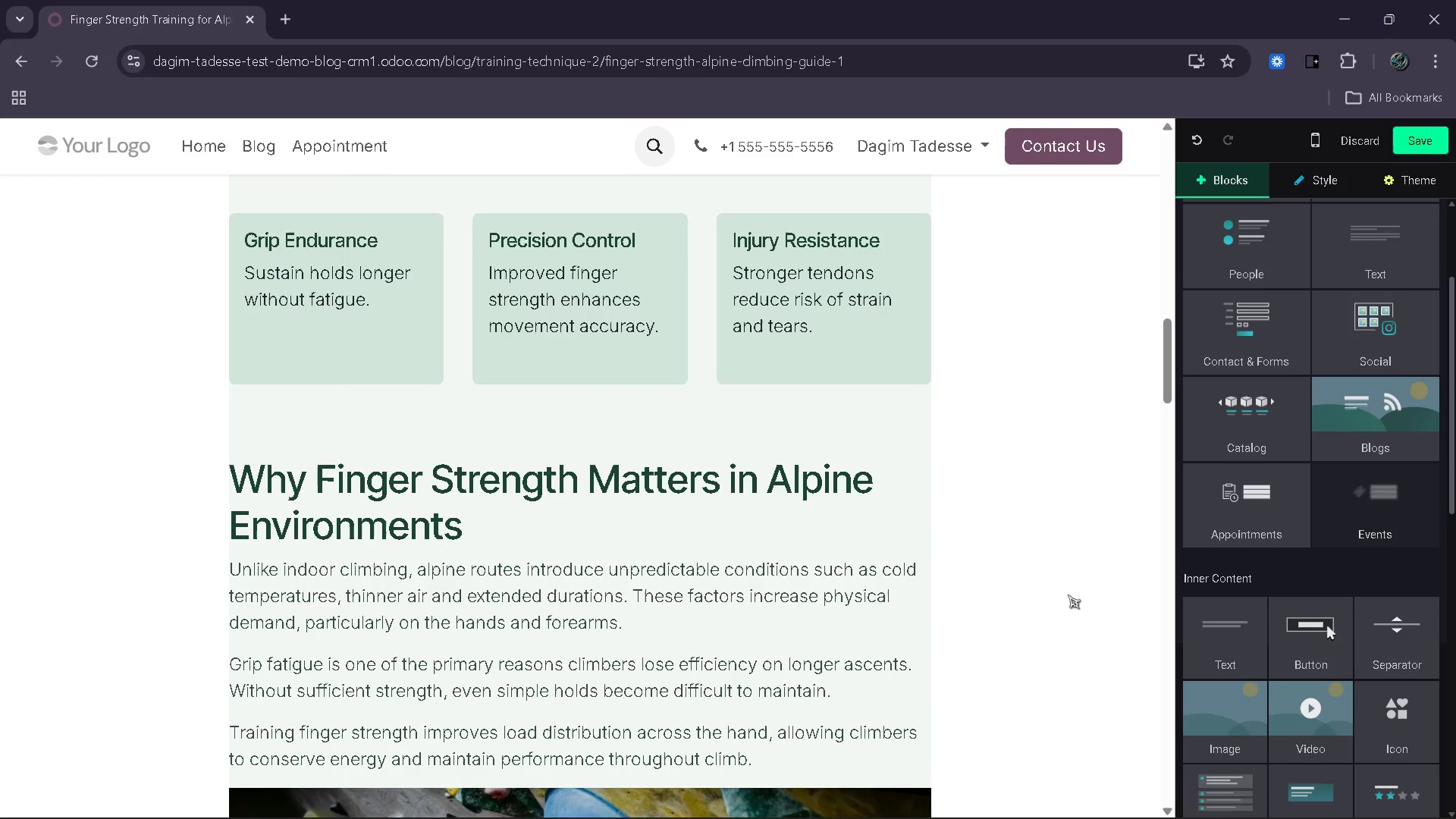 
left_click_drag(start_coordinate=[1388, 639], to_coordinate=[653, 447])
 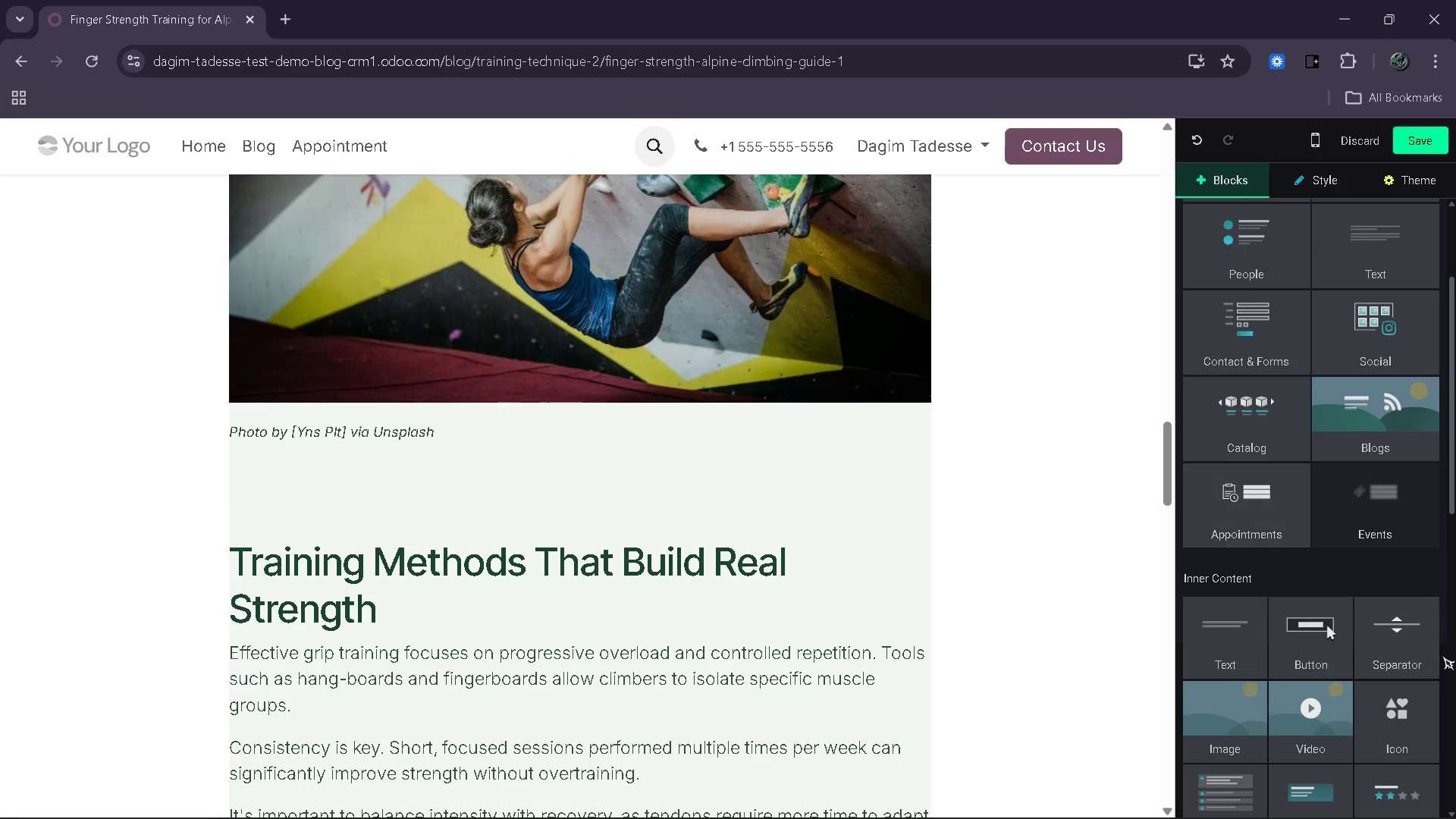 
left_click_drag(start_coordinate=[1385, 651], to_coordinate=[588, 535])
 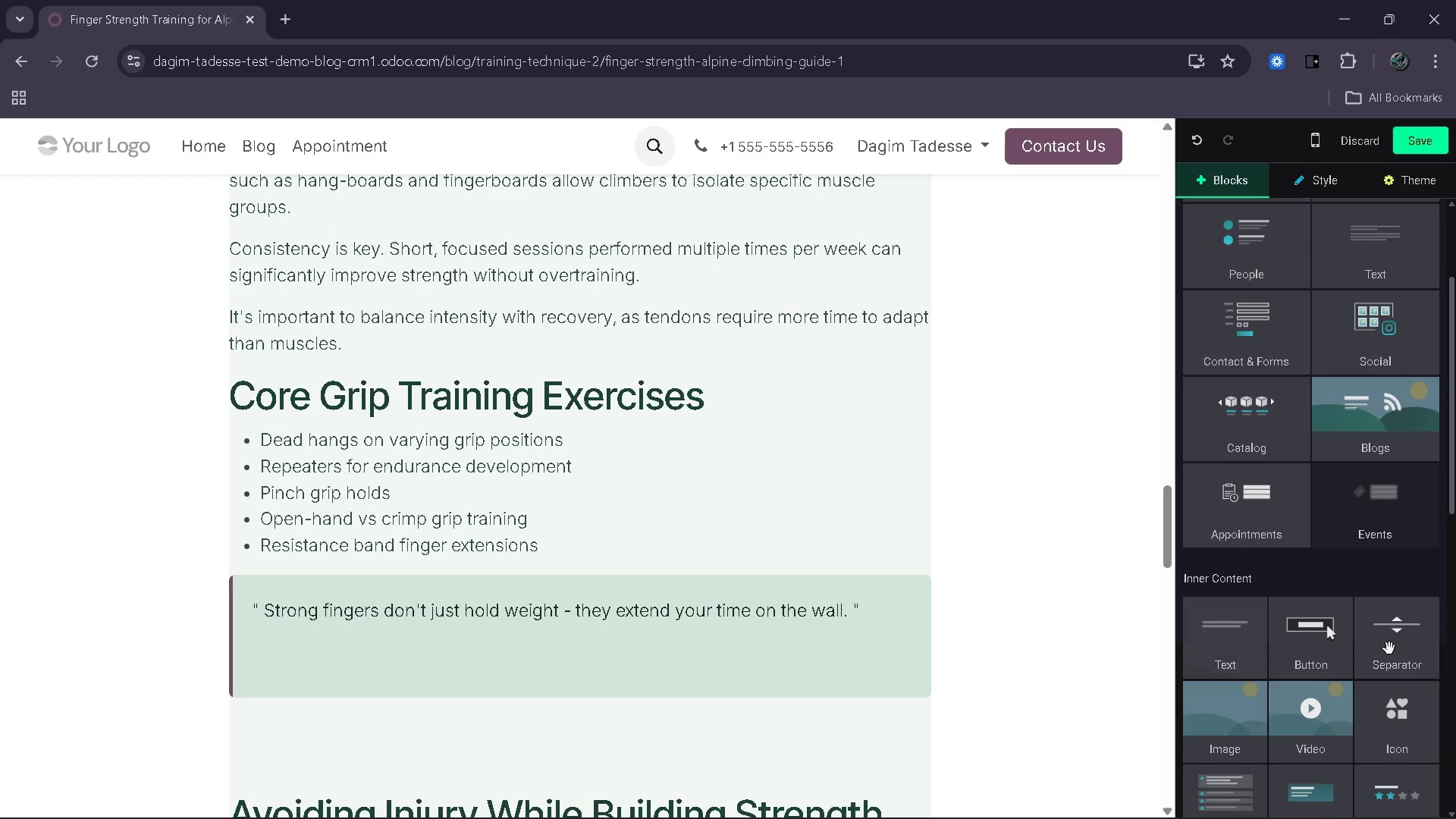 
left_click_drag(start_coordinate=[1393, 649], to_coordinate=[672, 554])
 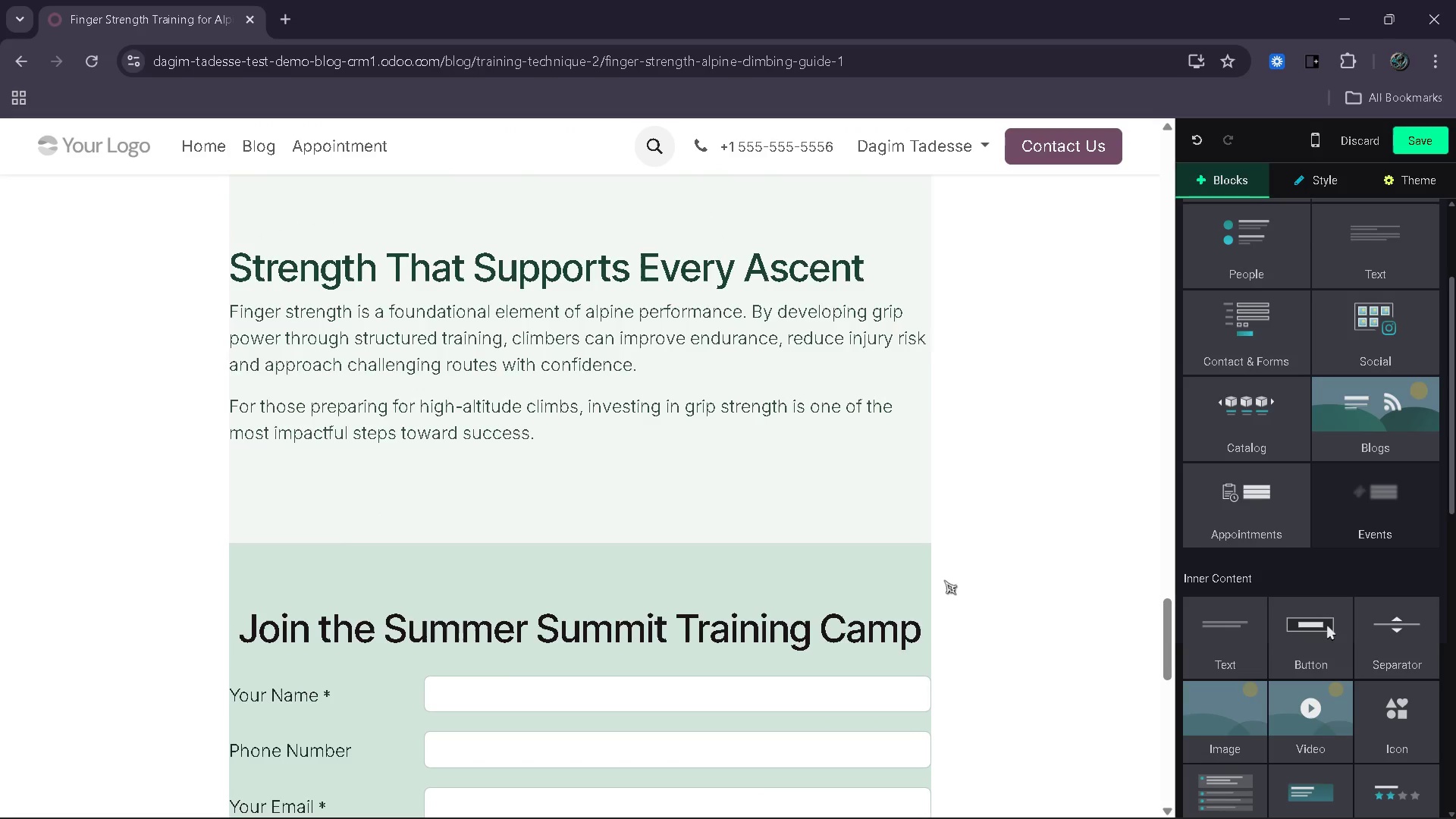 
left_click_drag(start_coordinate=[1405, 665], to_coordinate=[661, 646])
 